 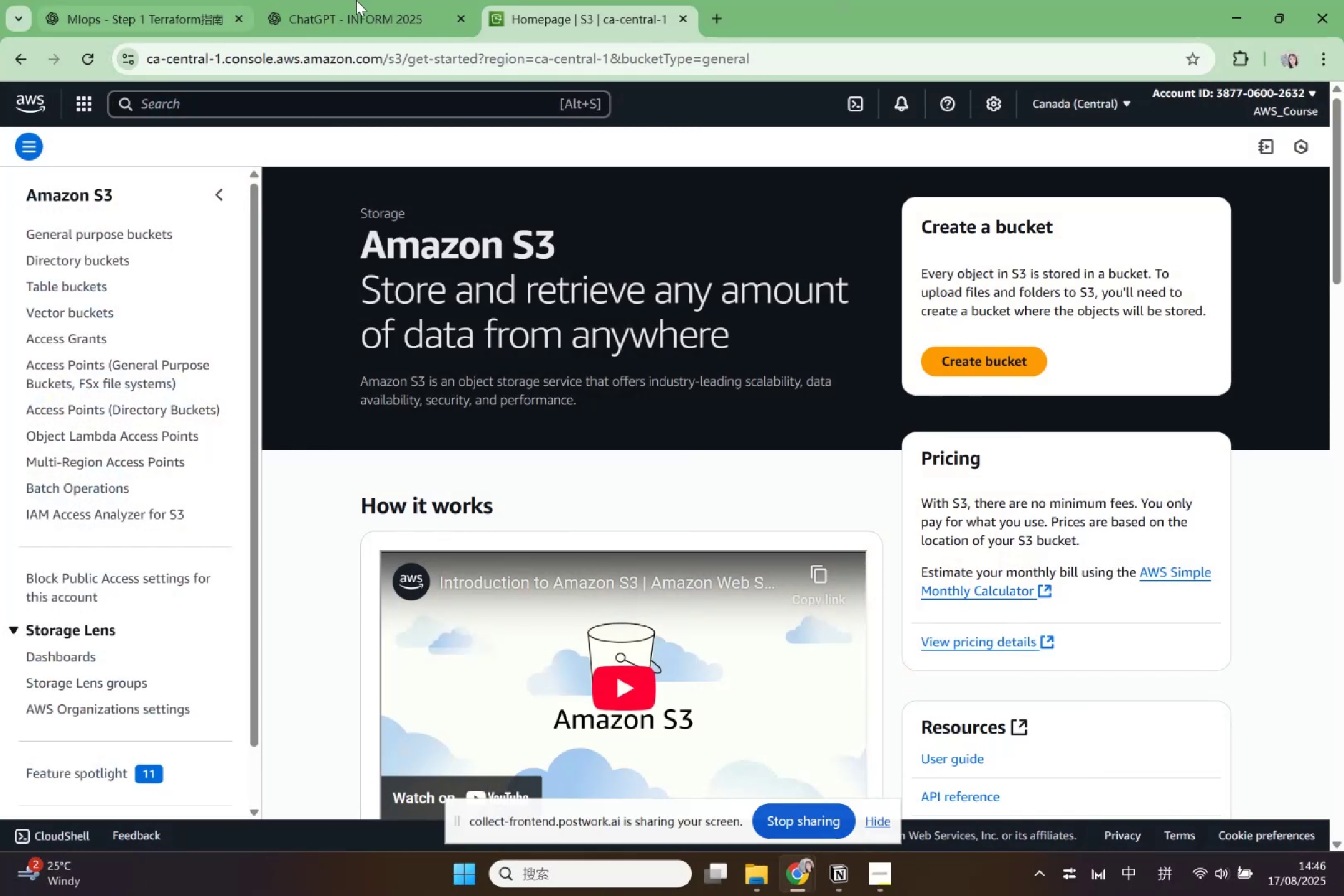 
left_click([1000, 353])
 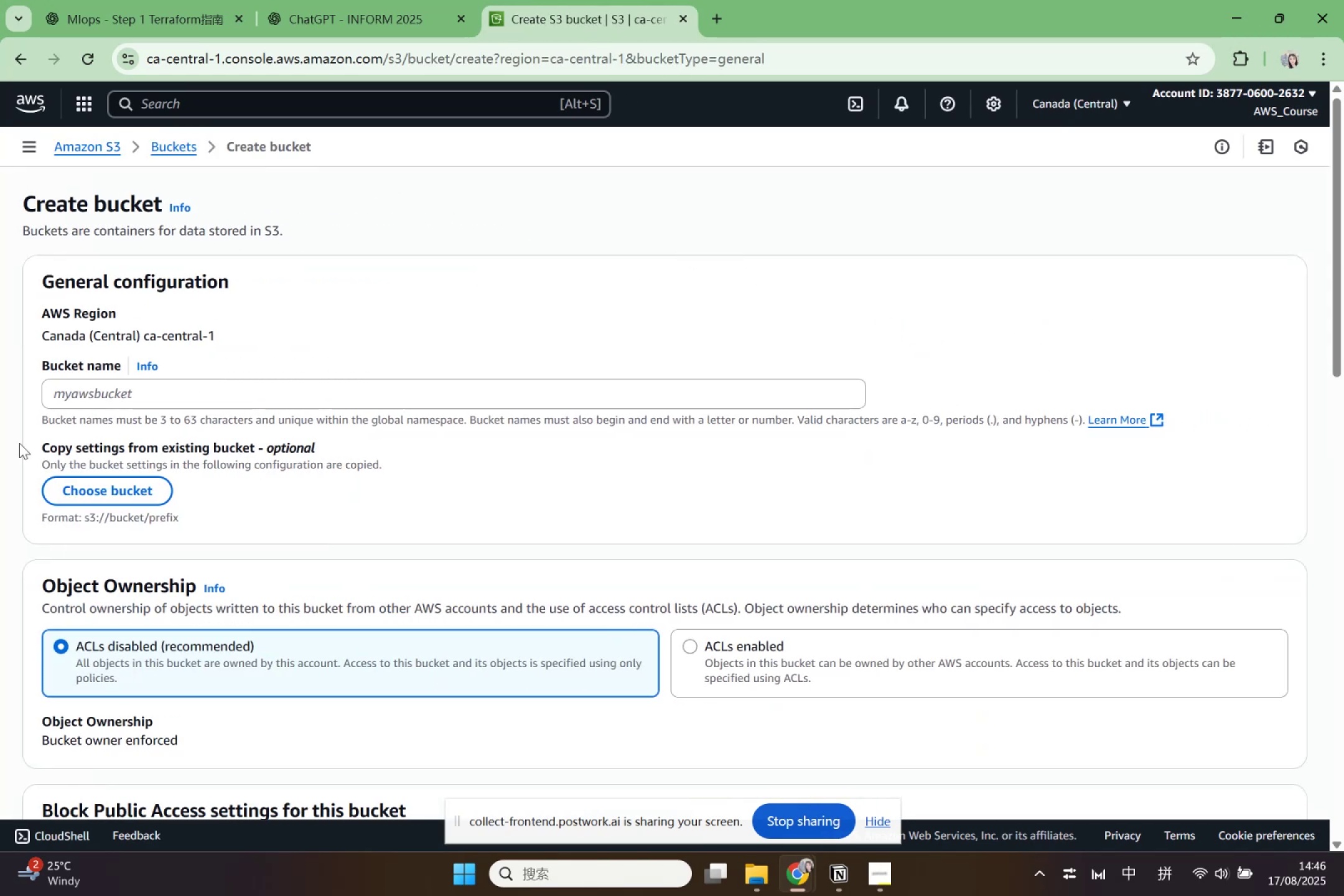 
left_click([78, 388])
 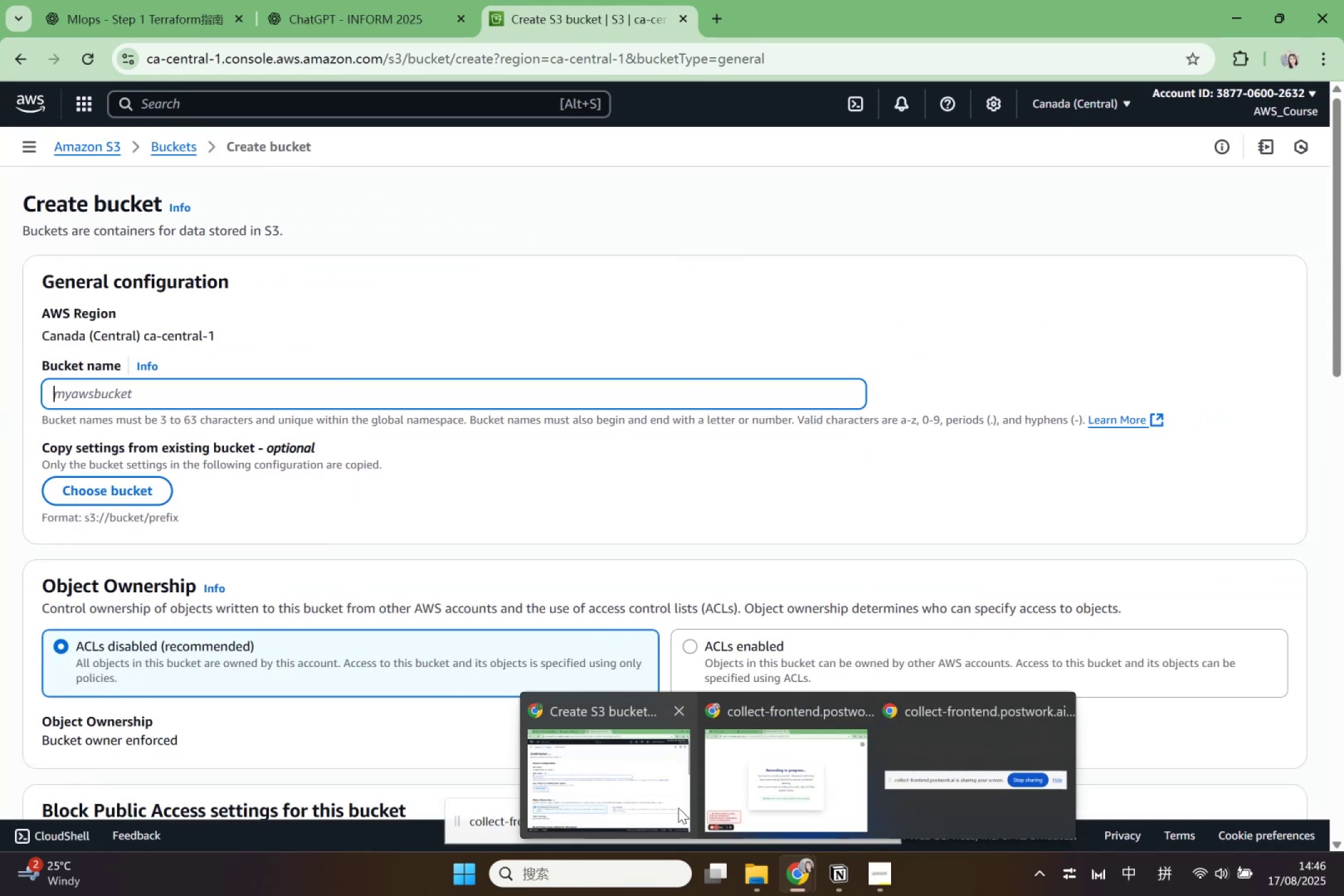 
left_click([263, 388])
 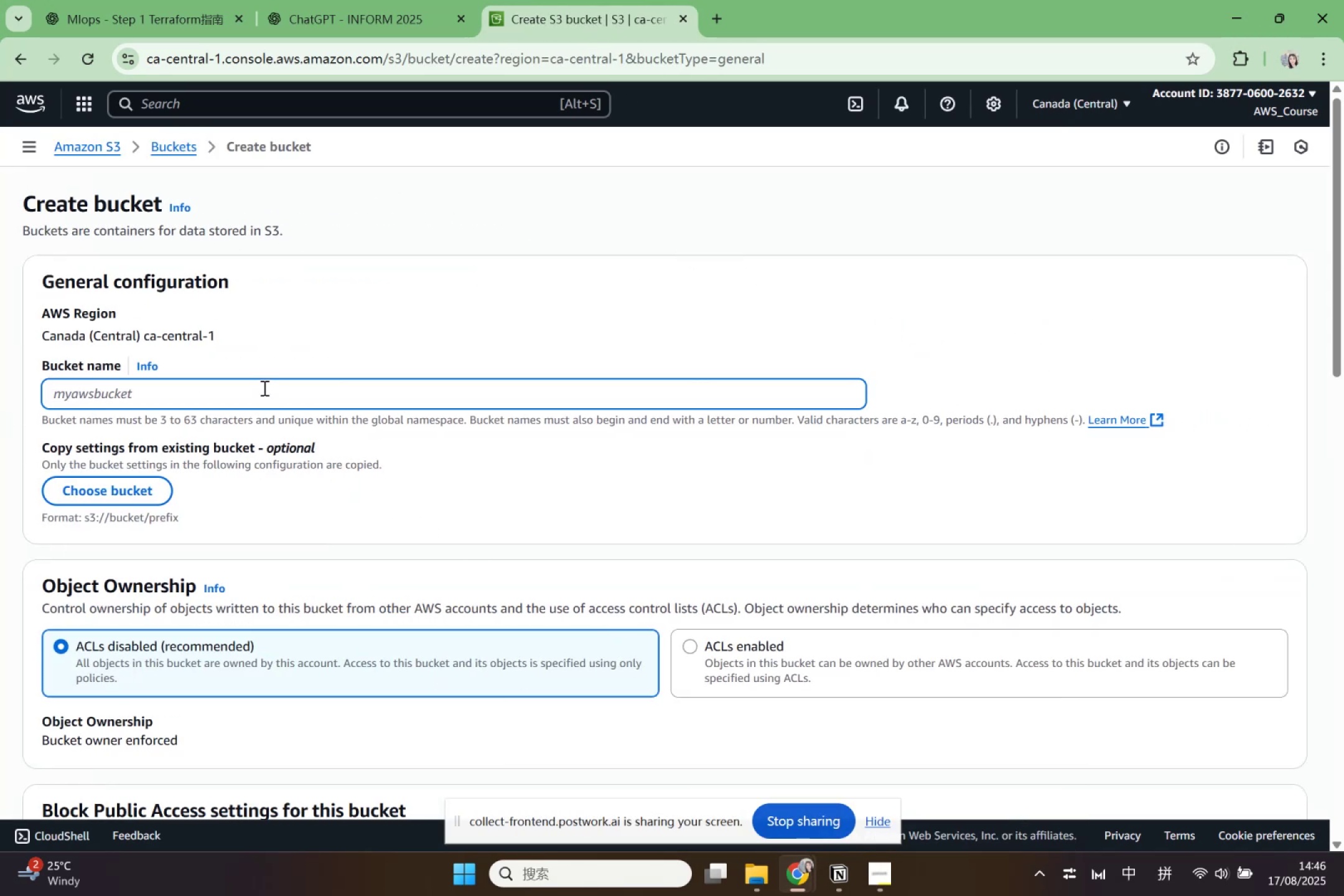 
type(inform25)
 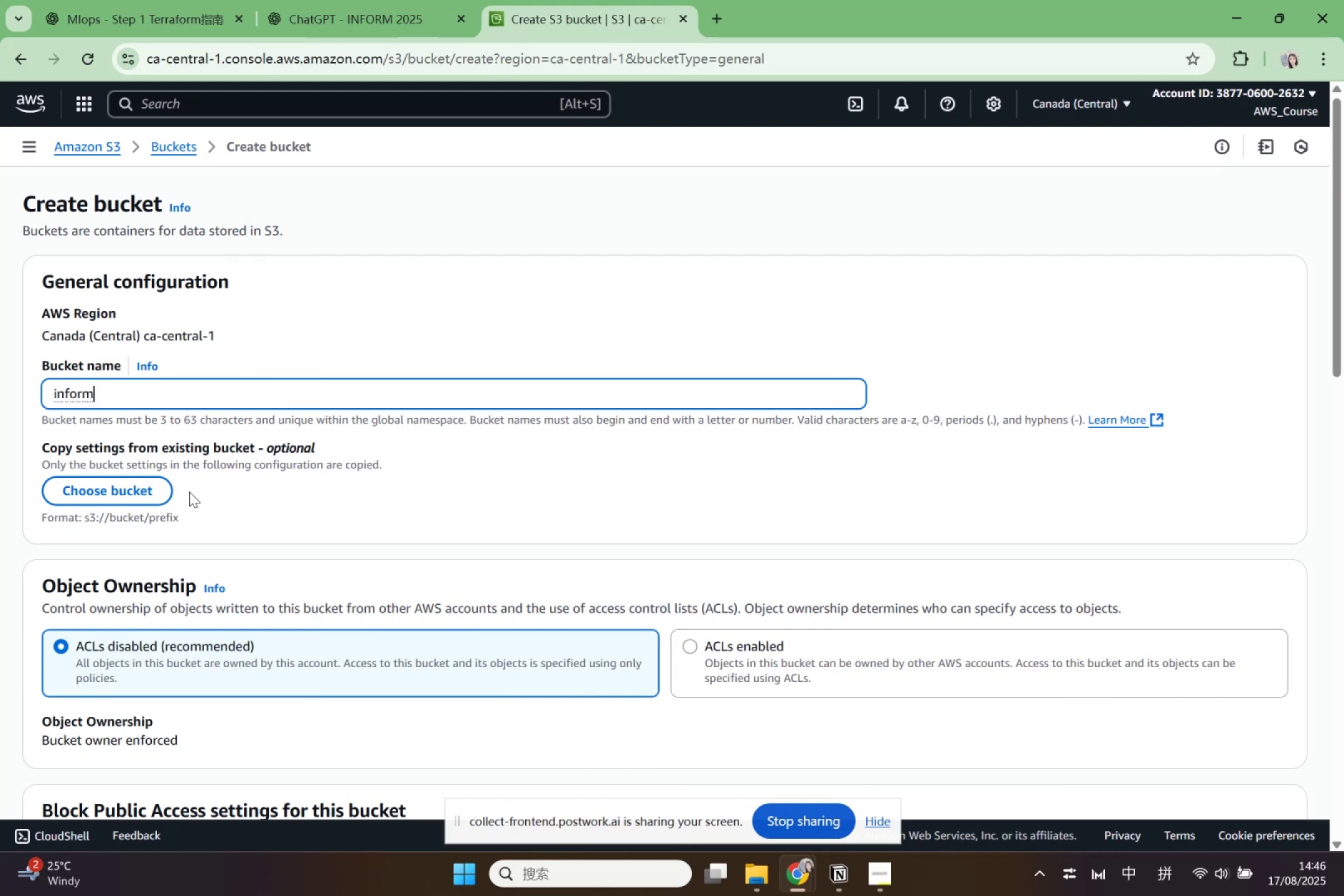 
scroll: coordinate [189, 492], scroll_direction: down, amount: 10.0
 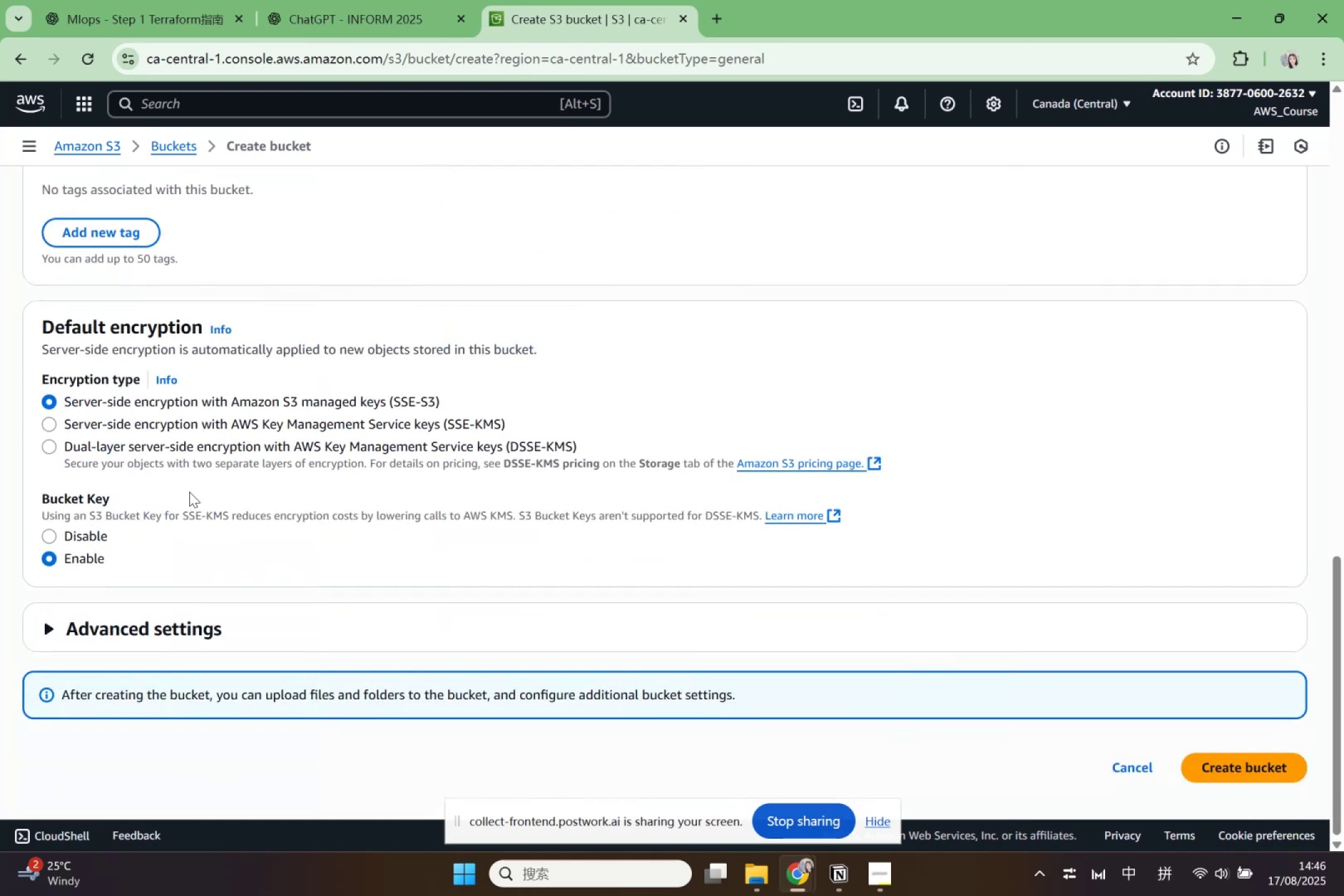 
scroll: coordinate [189, 492], scroll_direction: up, amount: 13.0
 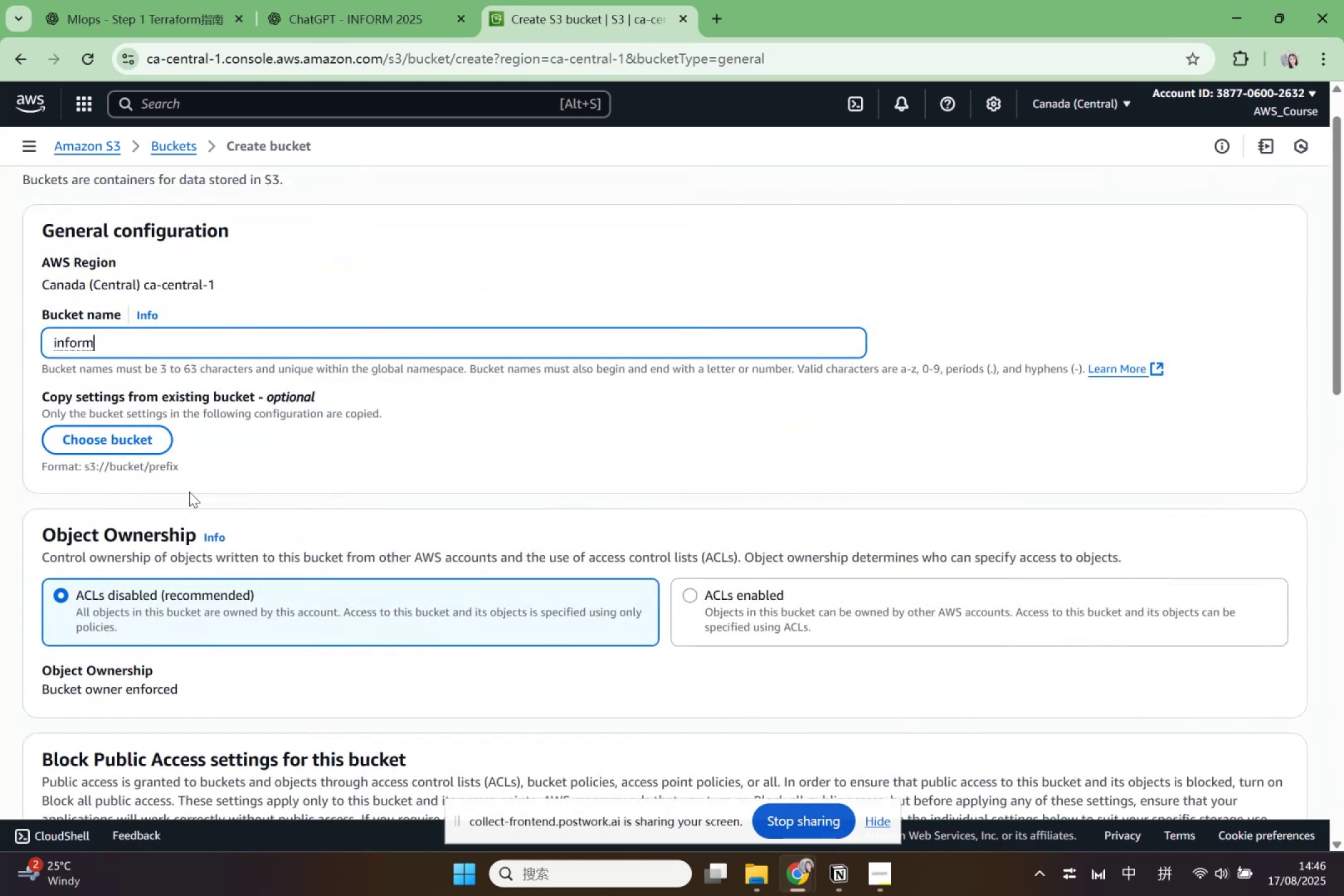 
scroll: coordinate [190, 521], scroll_direction: down, amount: 15.0
 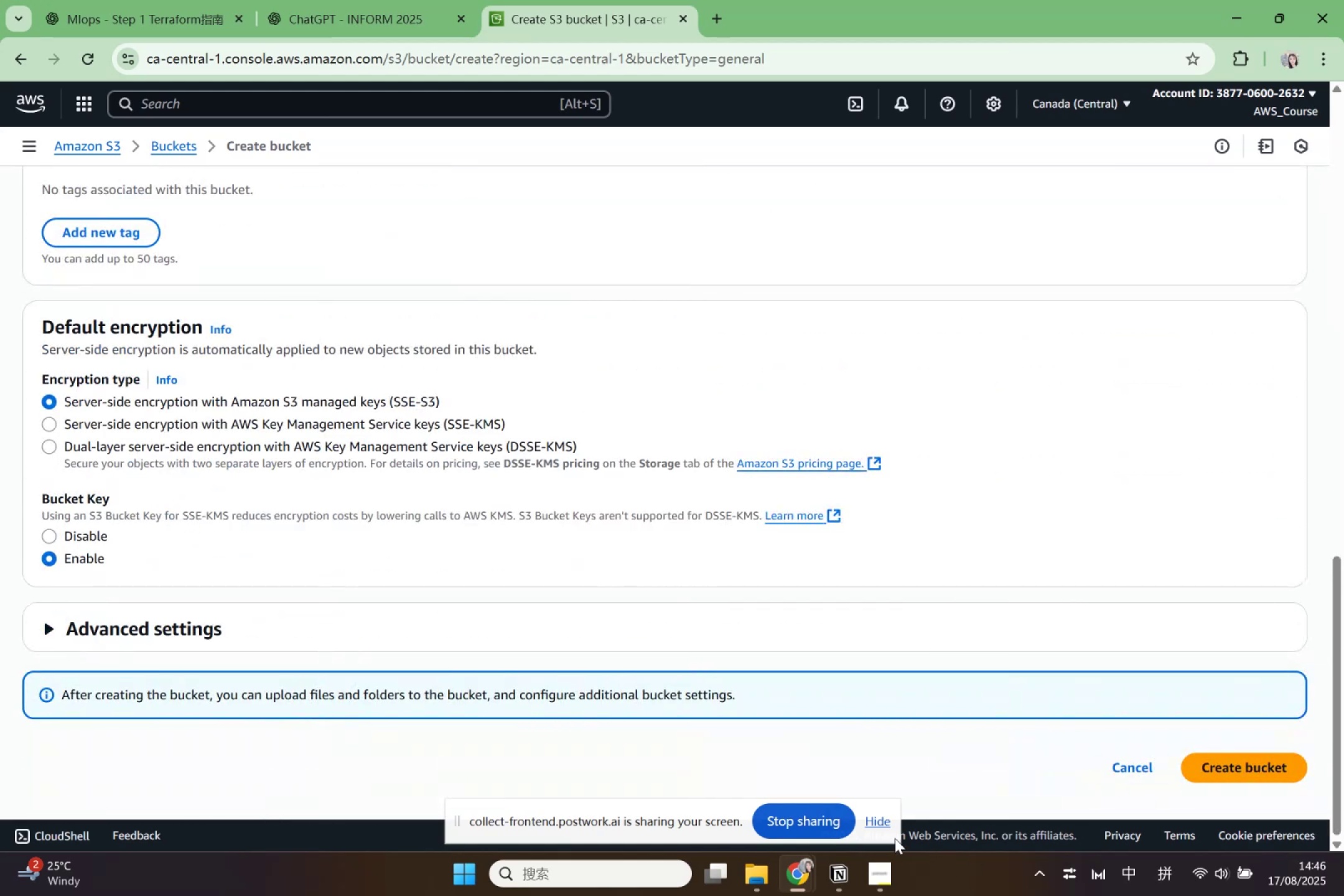 
left_click([880, 829])
 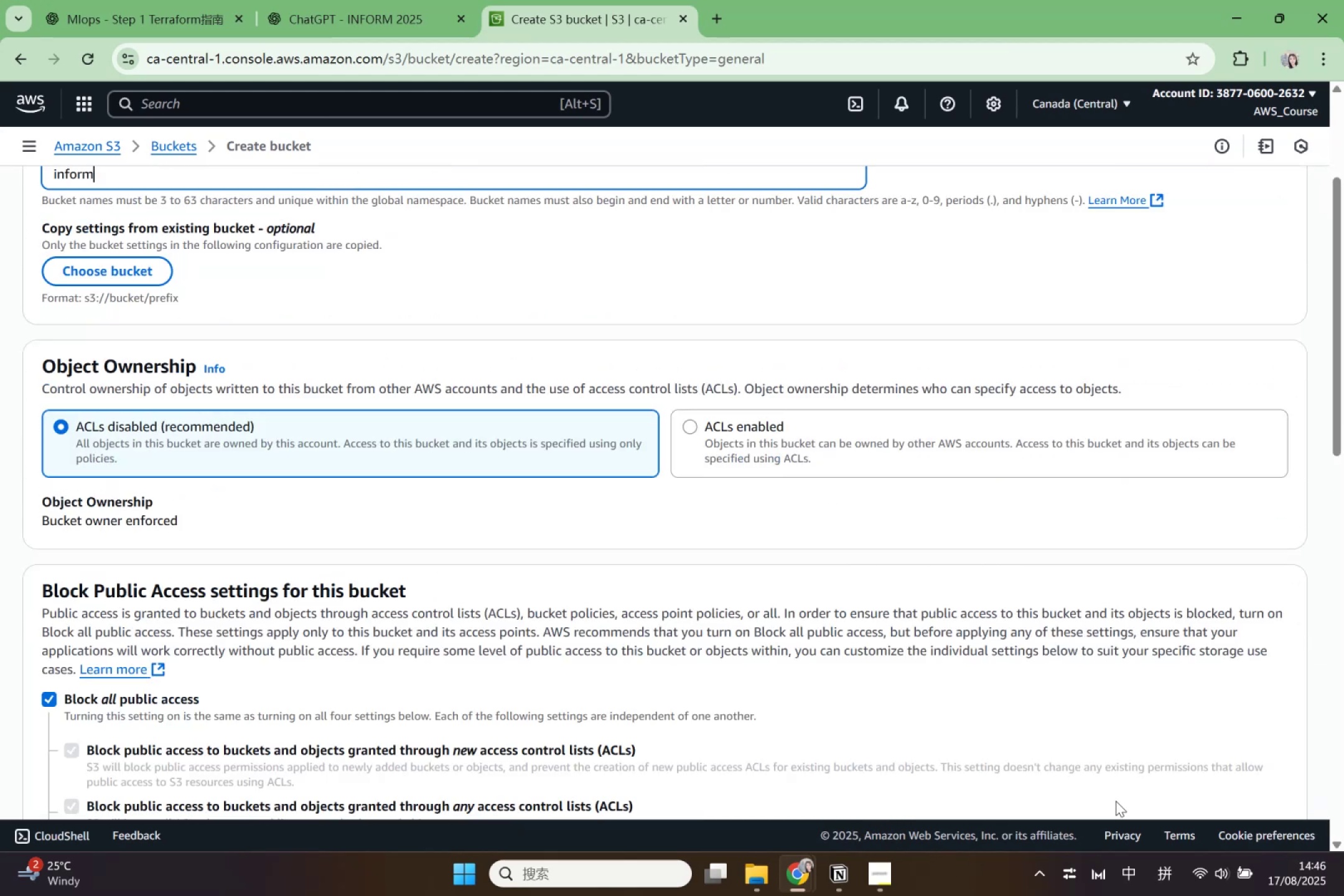 
scroll: coordinate [1189, 772], scroll_direction: down, amount: 14.0
 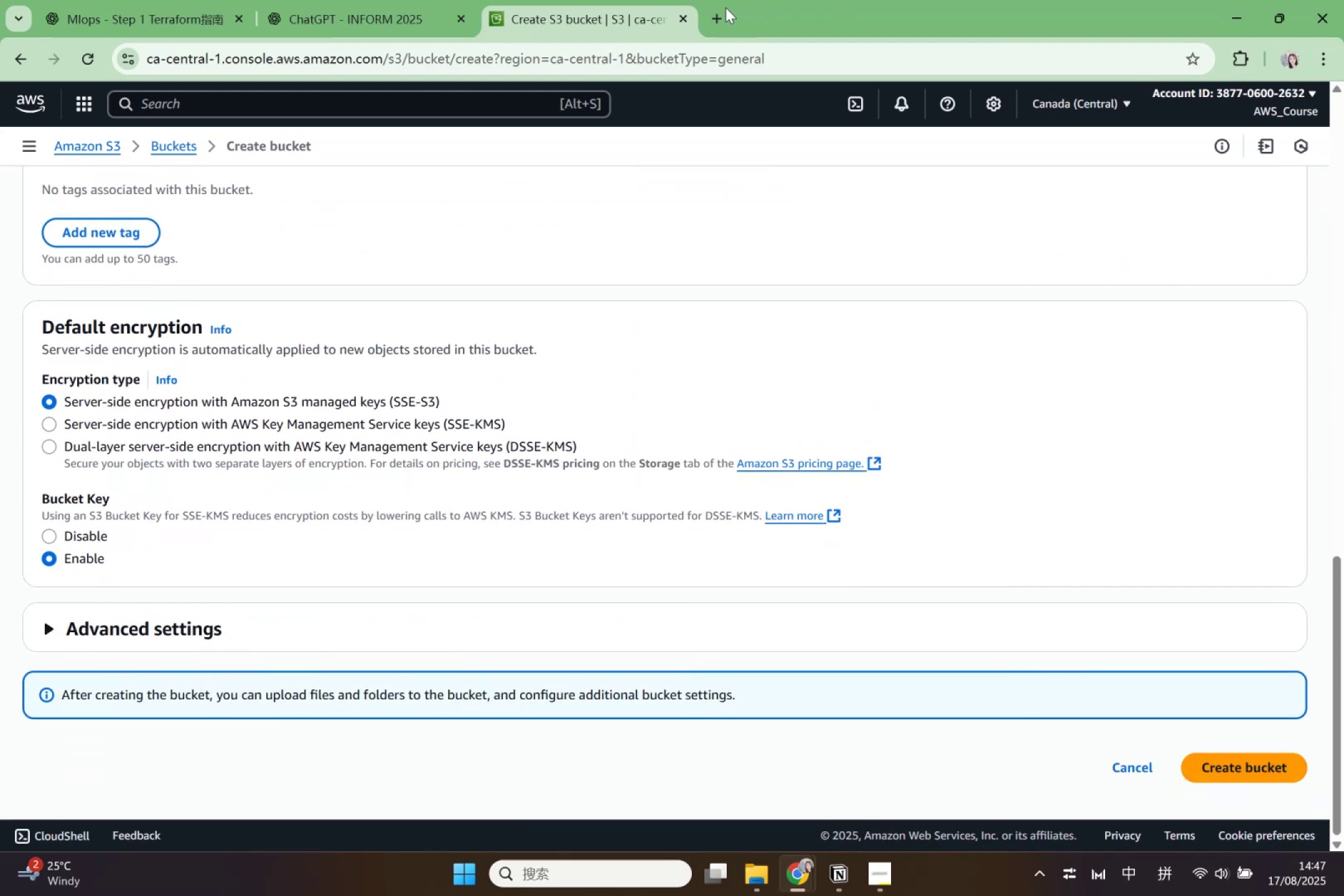 
left_click([724, 10])
 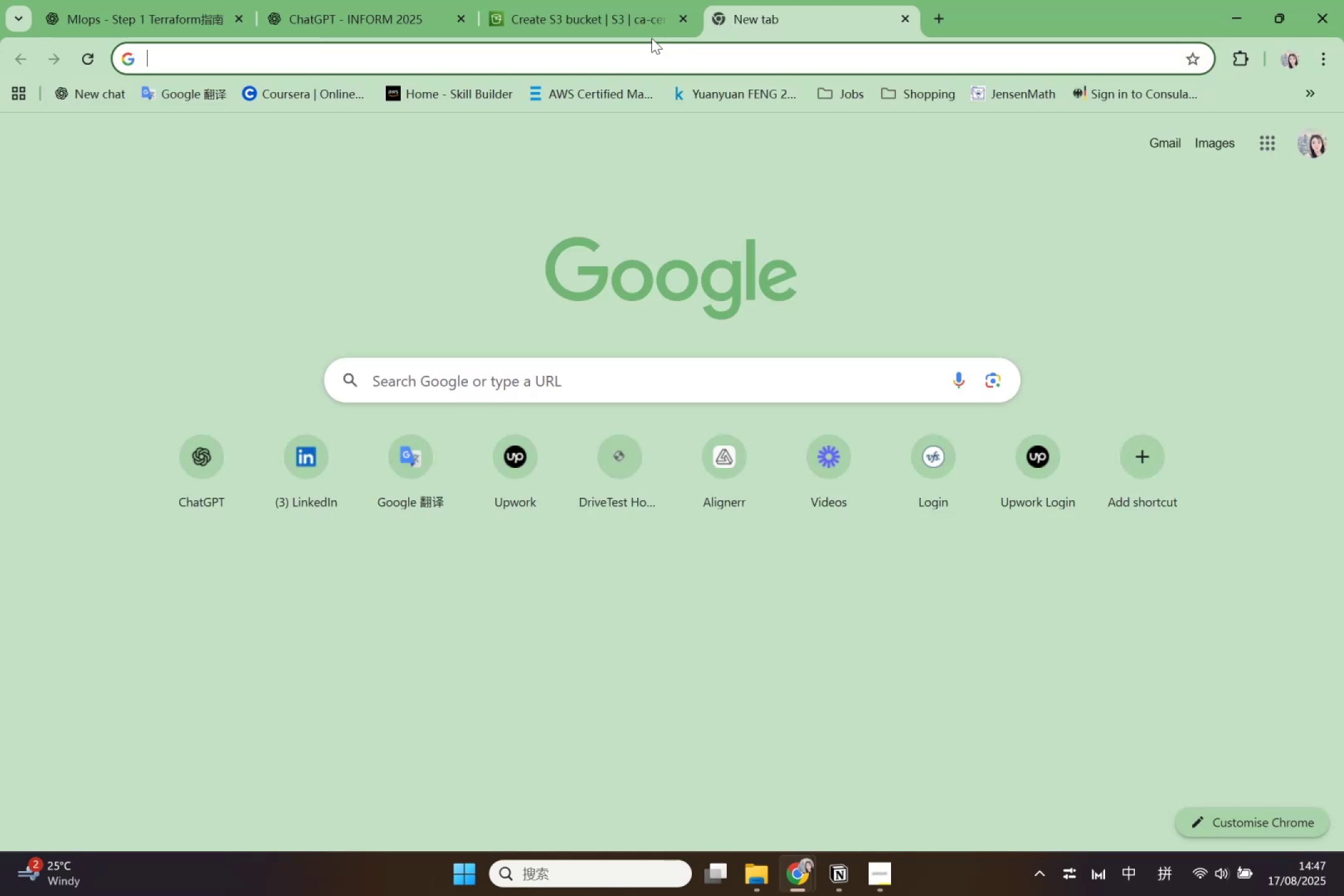 
left_click([644, 19])
 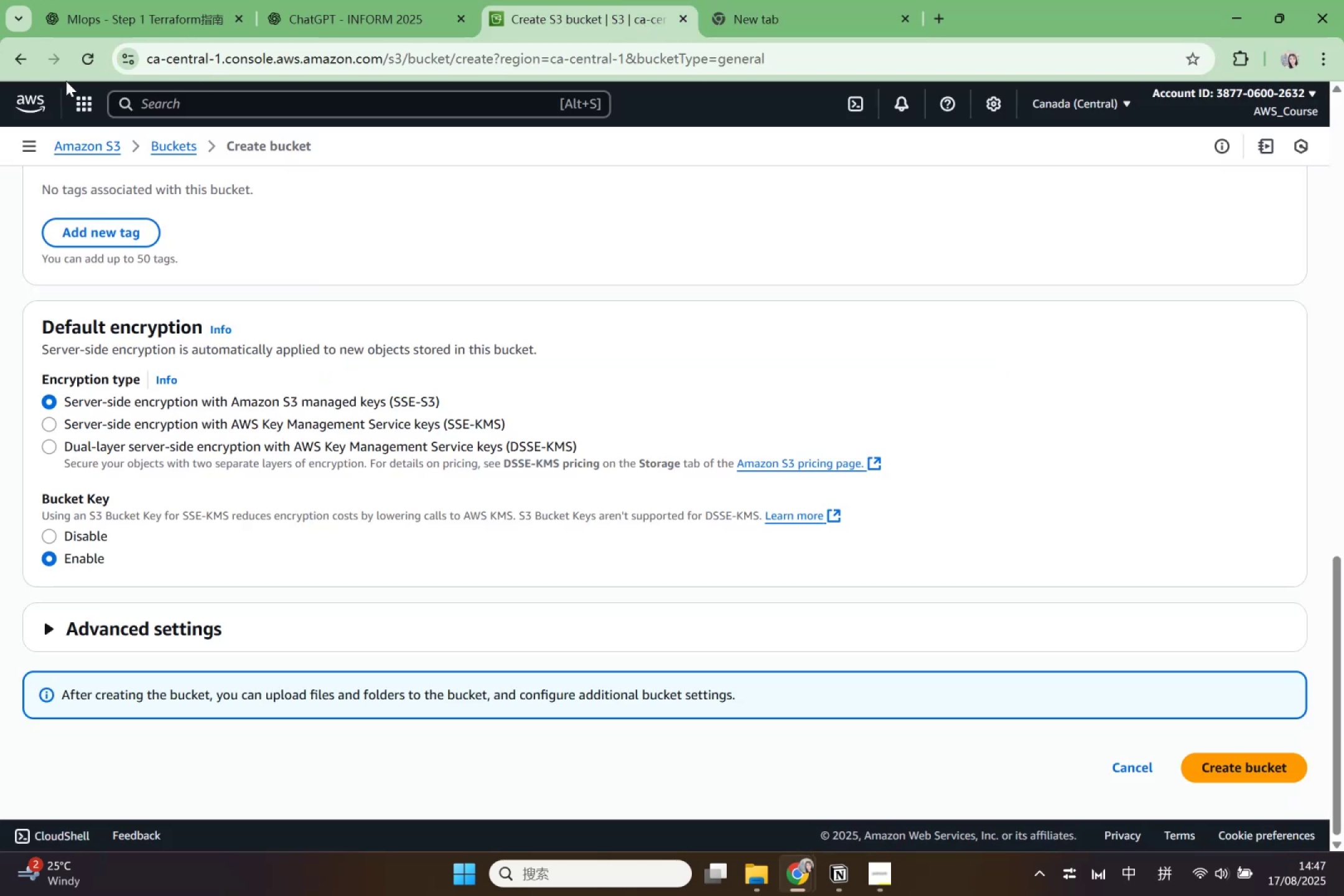 
left_click([79, 95])
 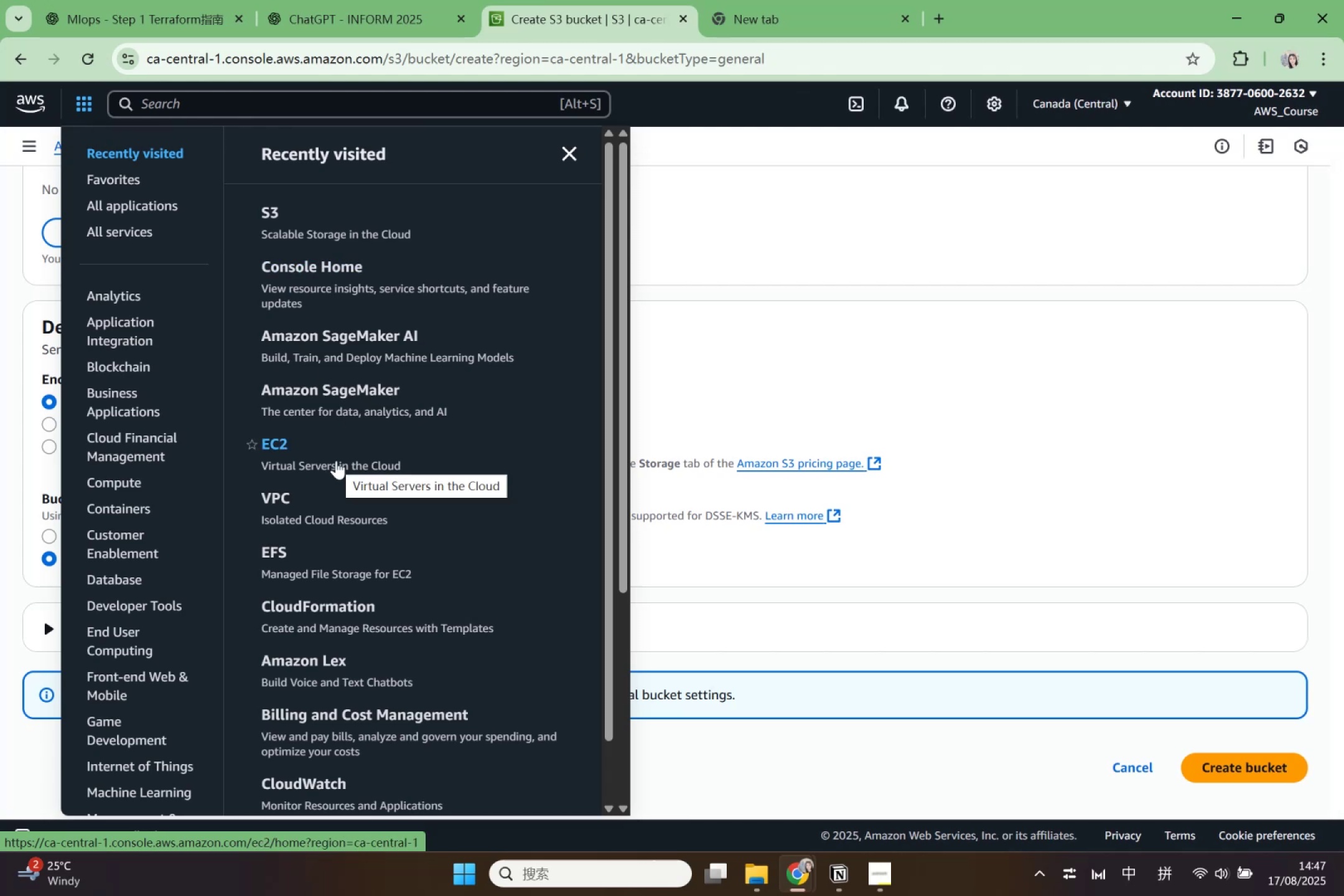 
left_click([340, 401])
 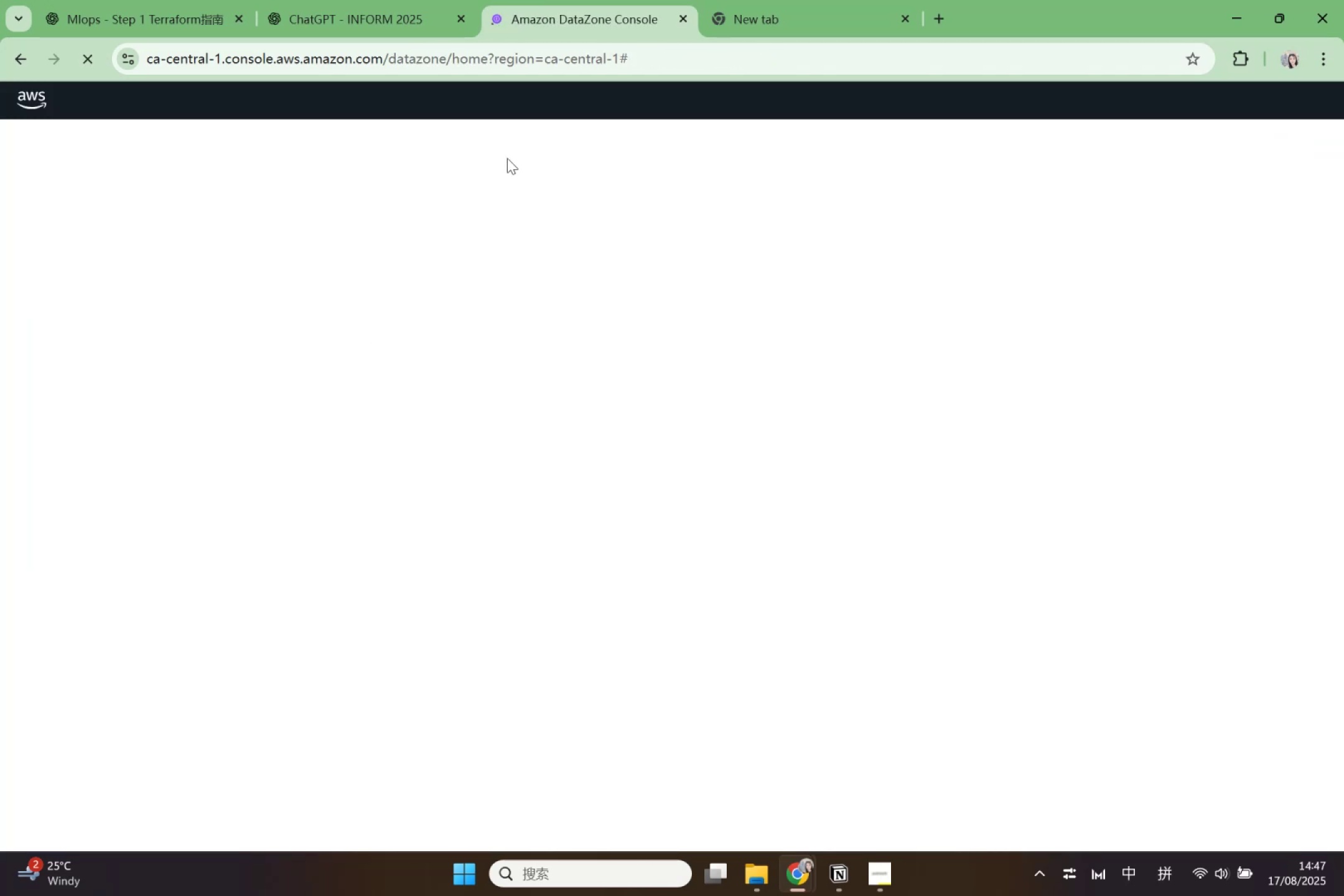 
scroll: coordinate [506, 250], scroll_direction: down, amount: 1.0
 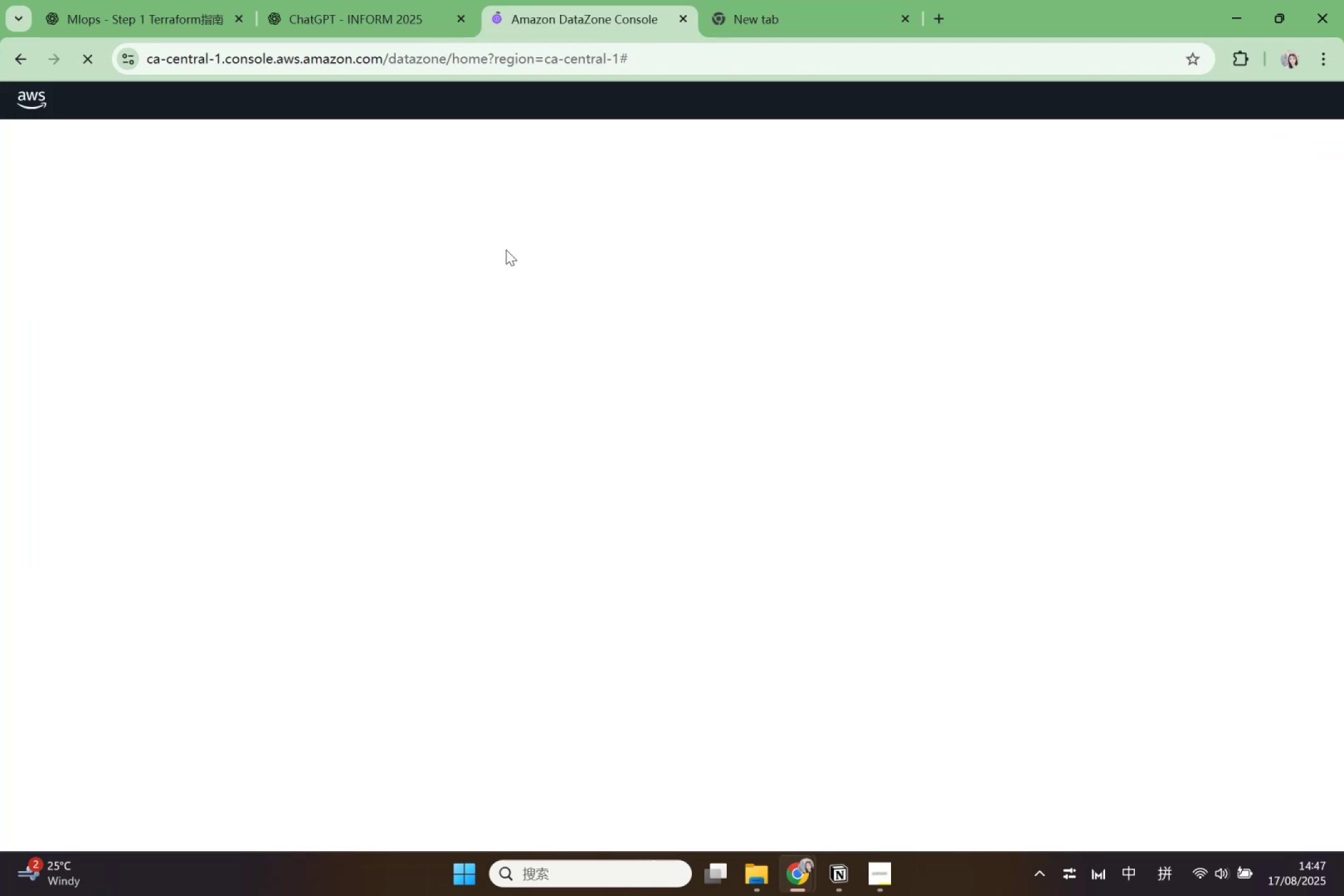 
scroll: coordinate [506, 250], scroll_direction: up, amount: 3.0
 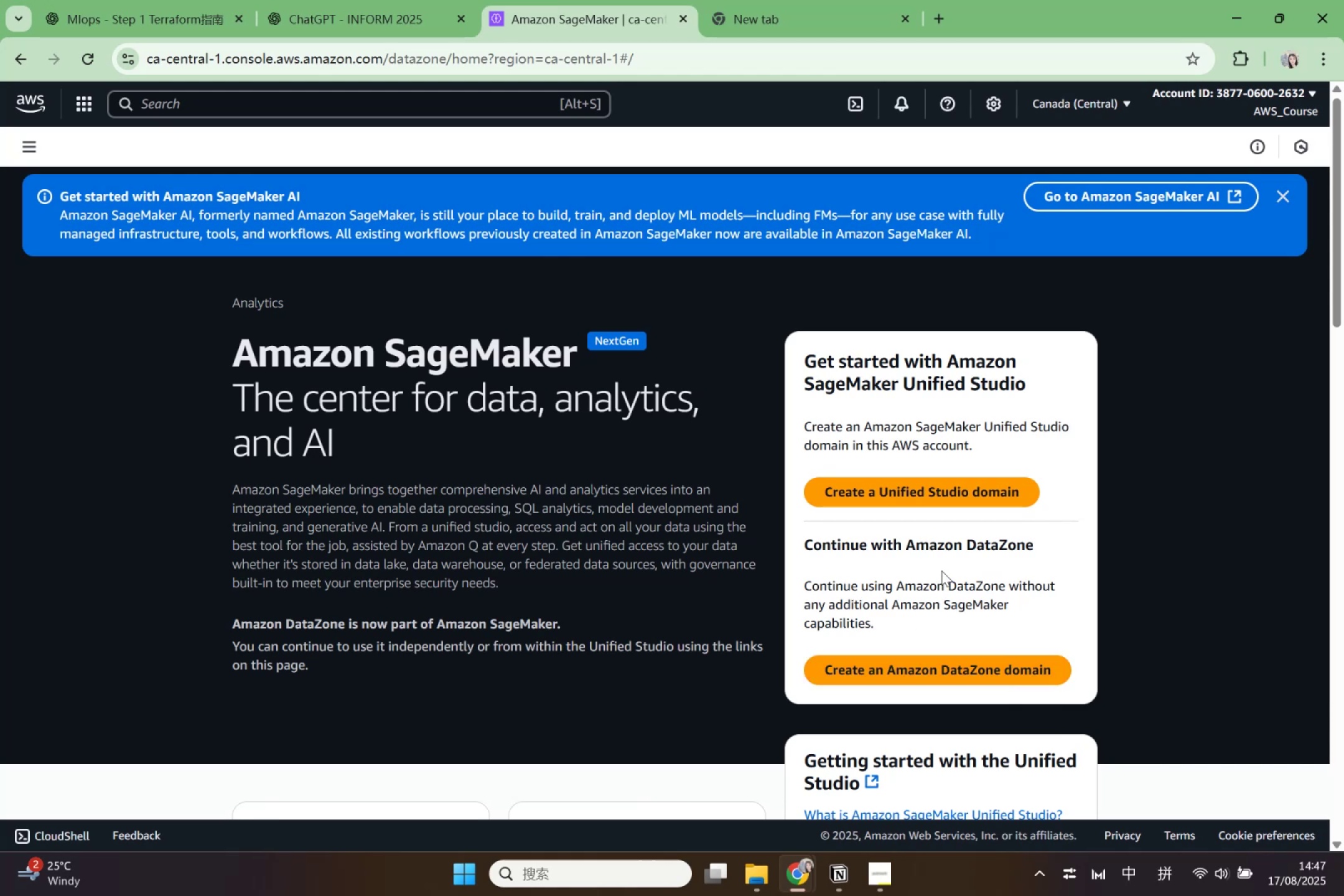 
wait(10.78)
 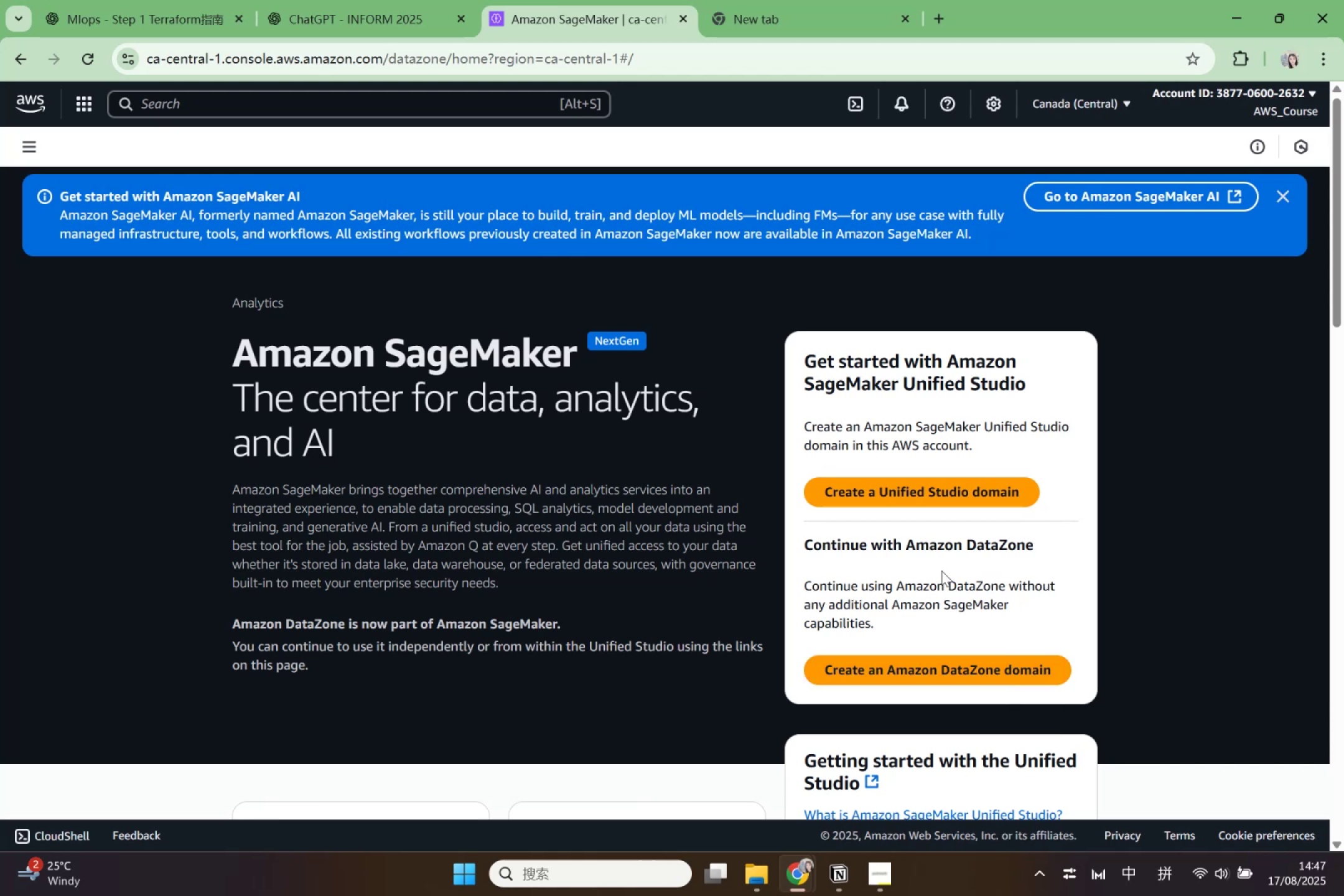 
mouse_move([100, 122])
 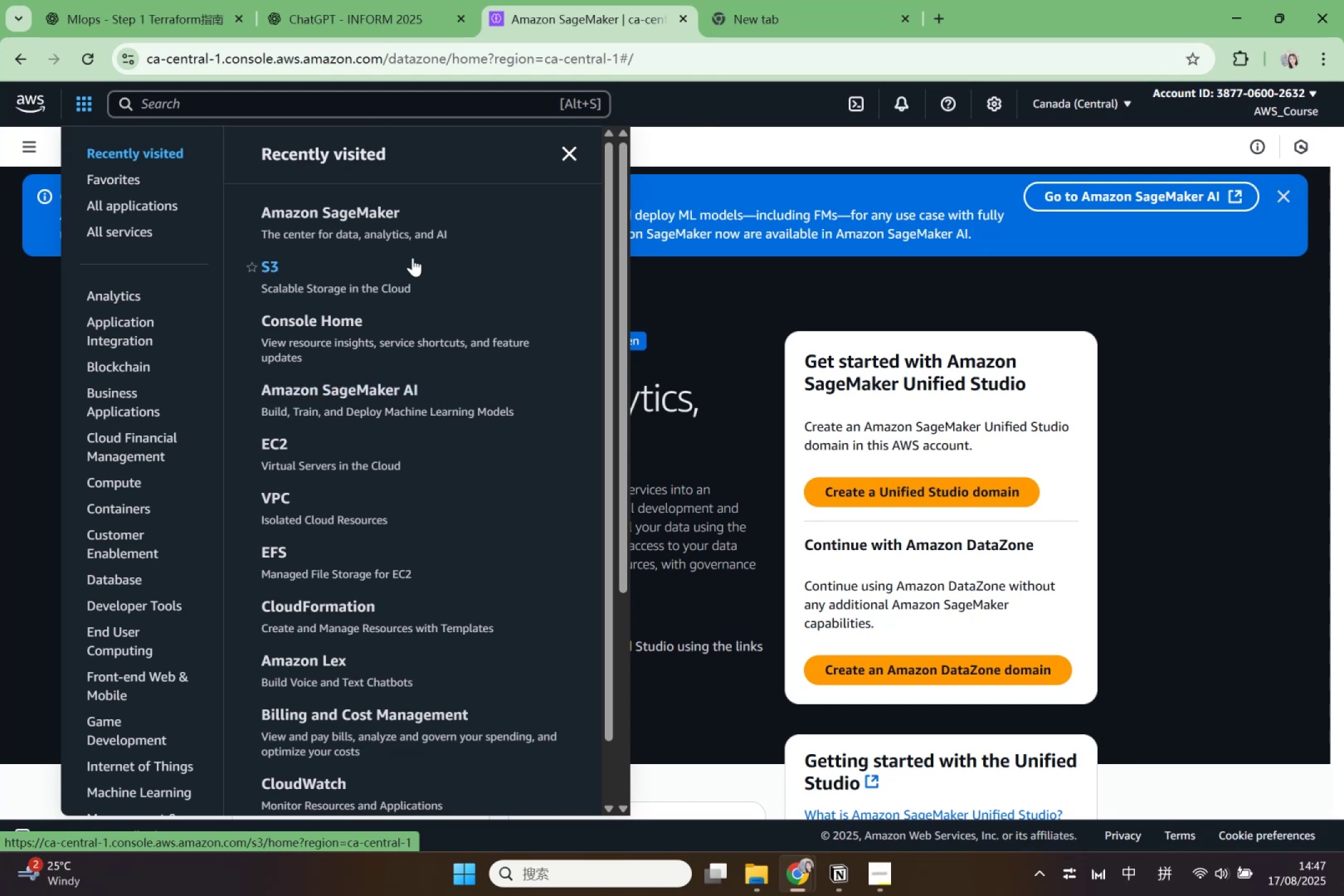 
left_click([408, 394])
 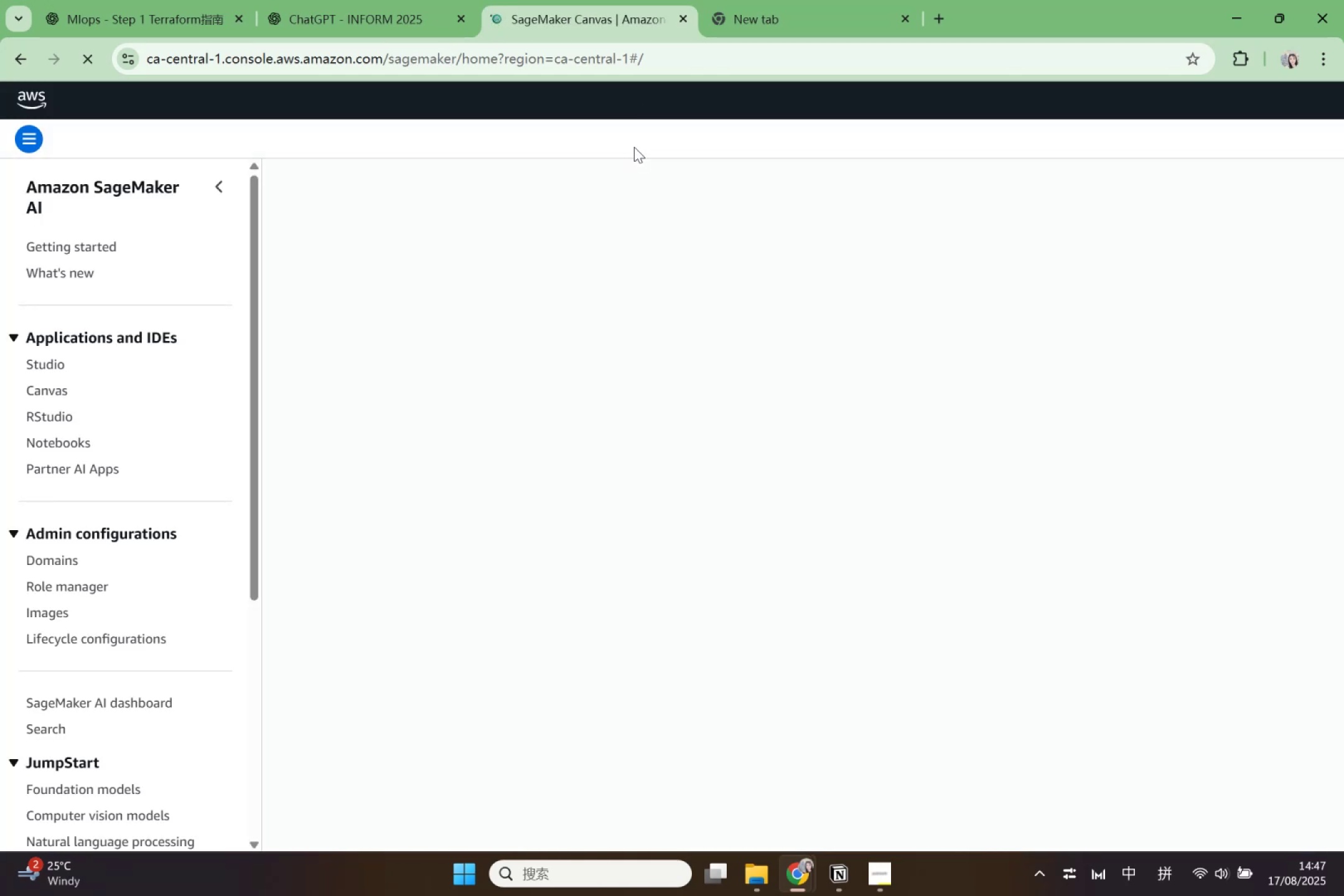 
wait(5.55)
 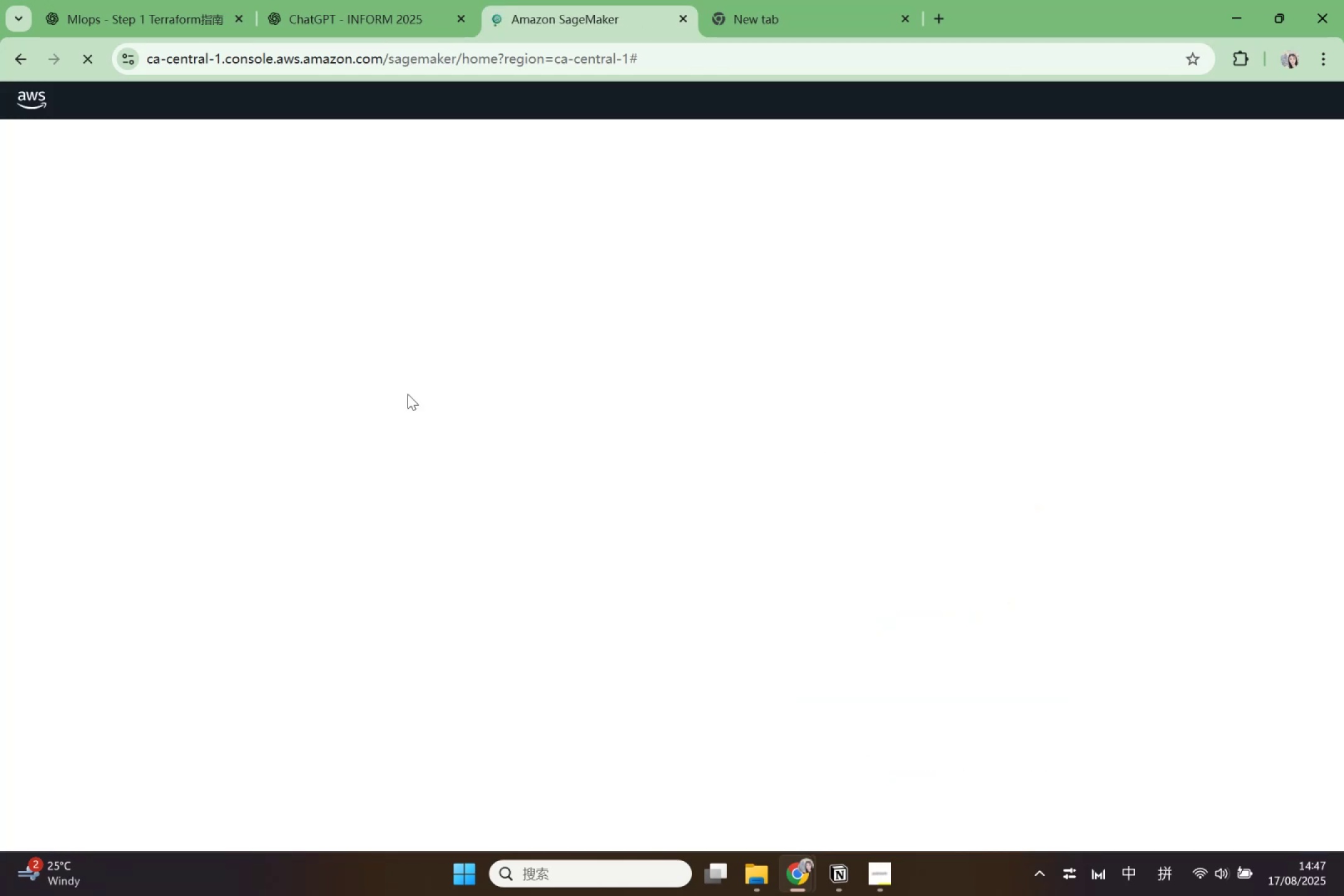 
left_click([72, 450])
 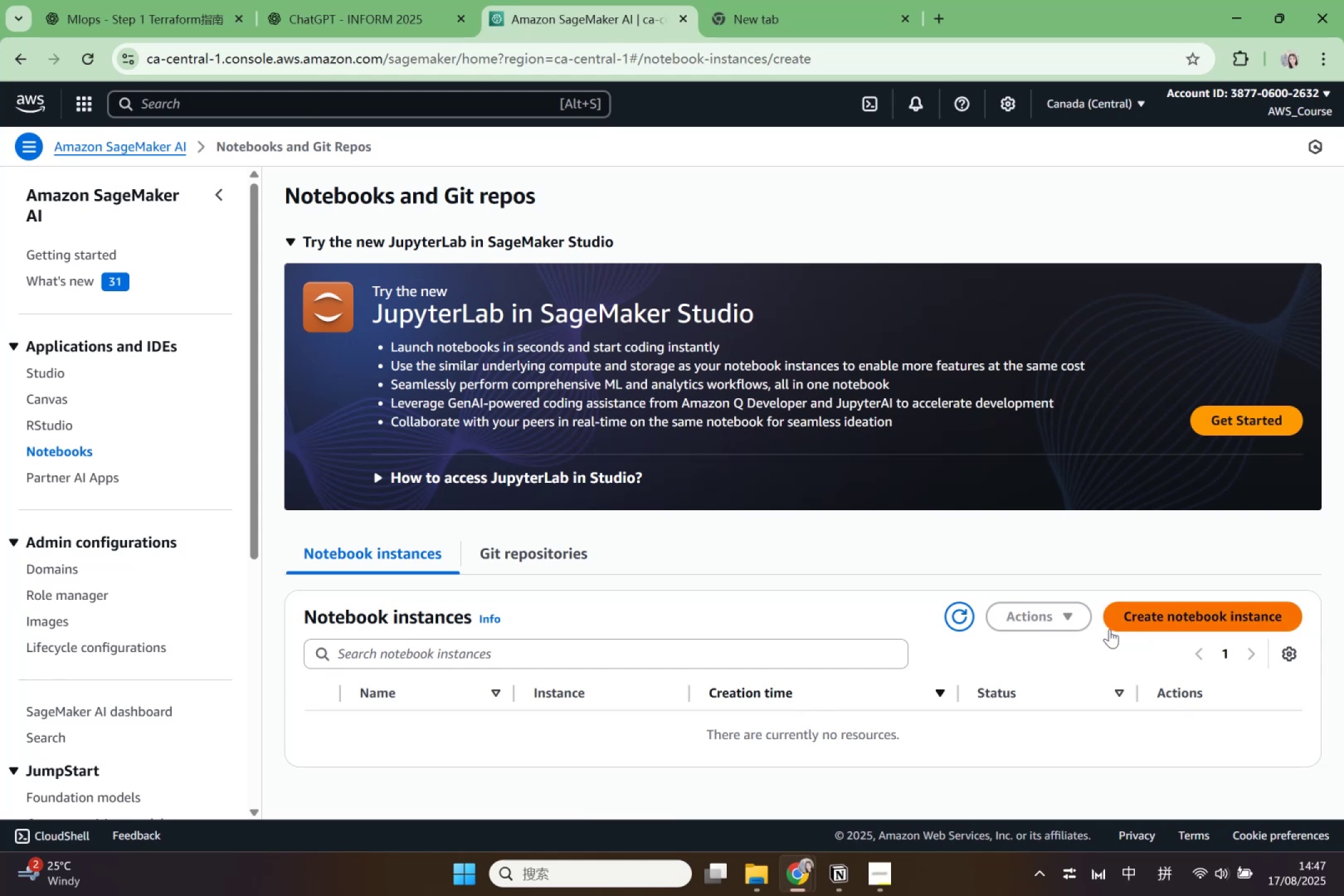 
wait(5.16)
 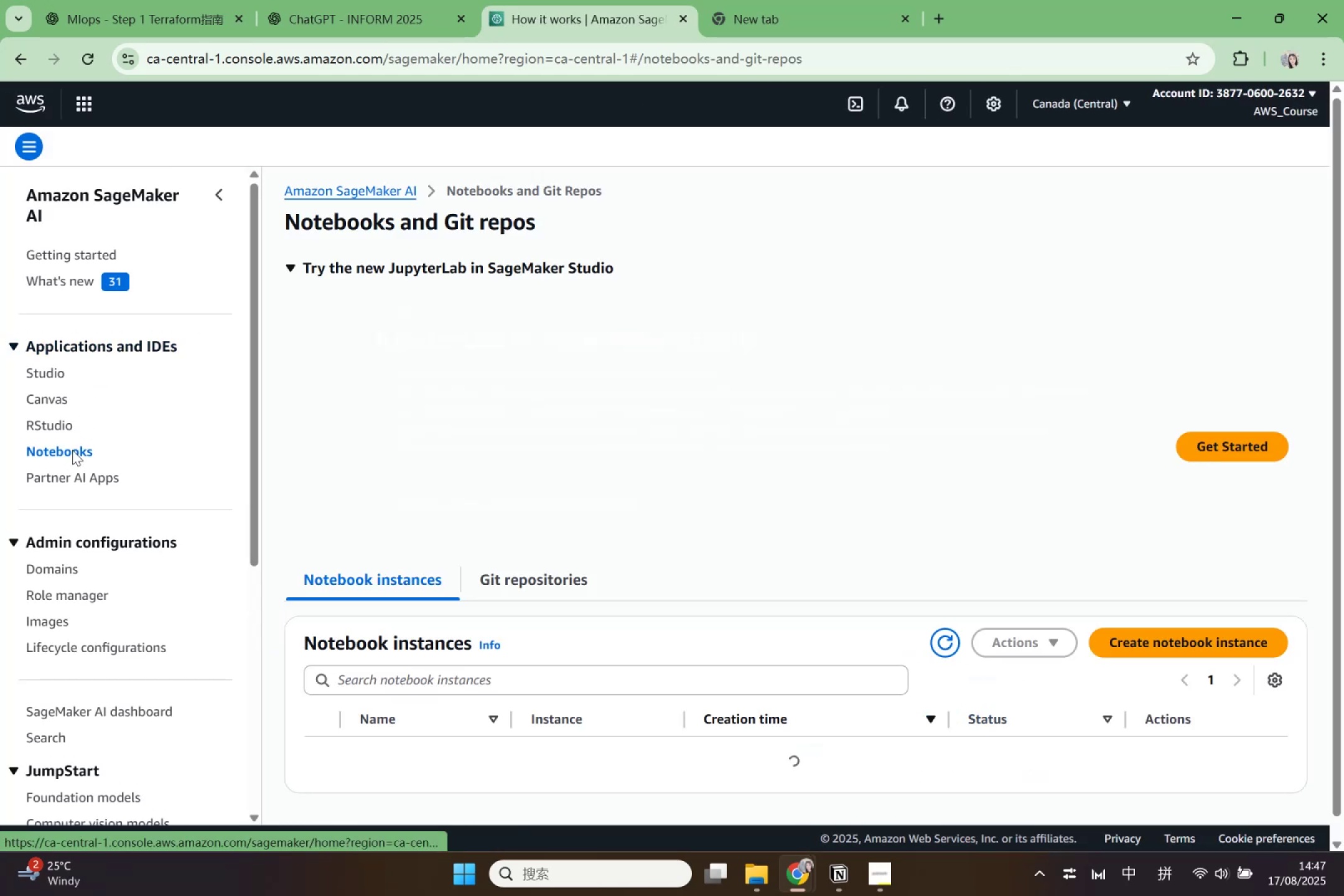 
left_click([418, 337])
 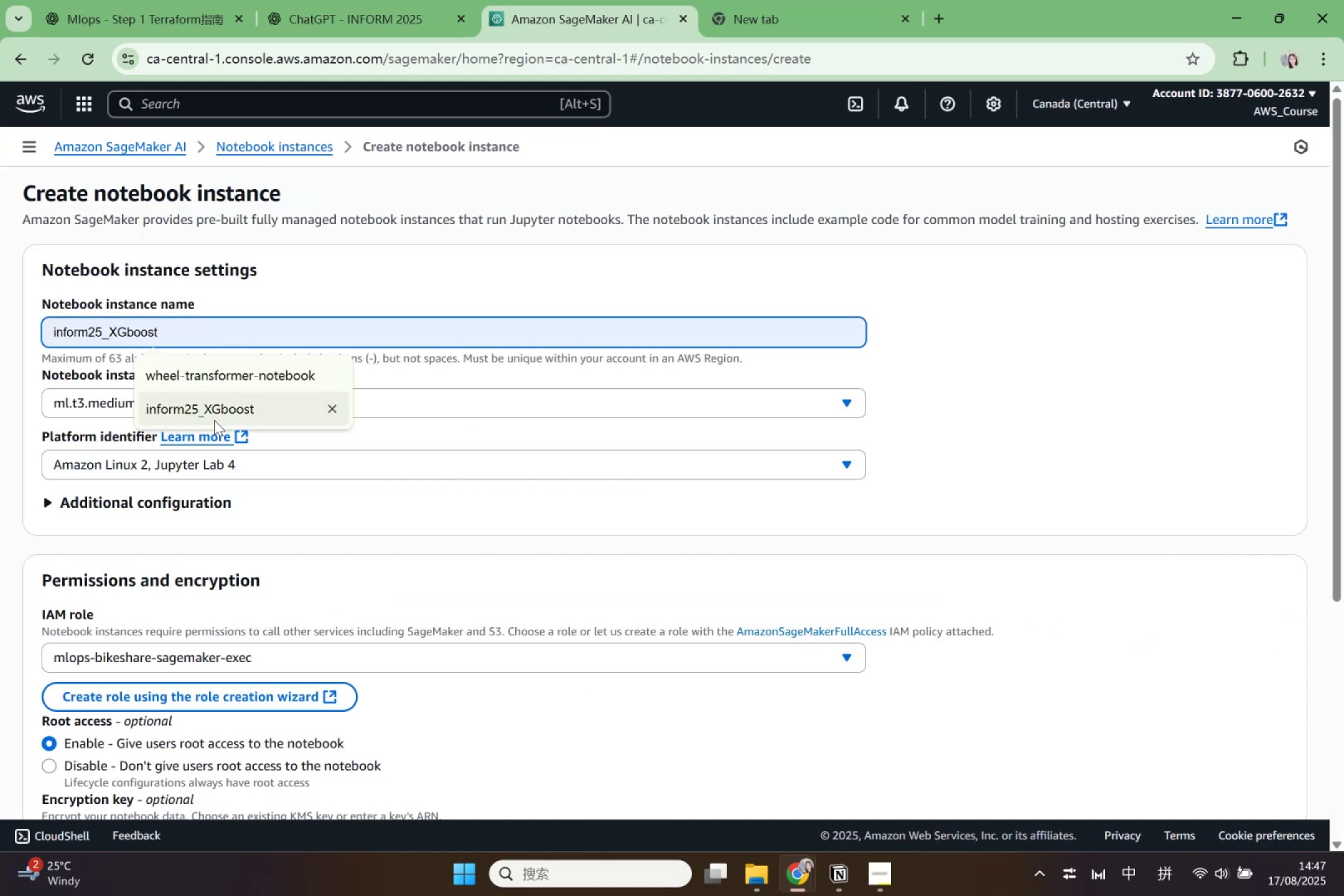 
left_click([214, 420])
 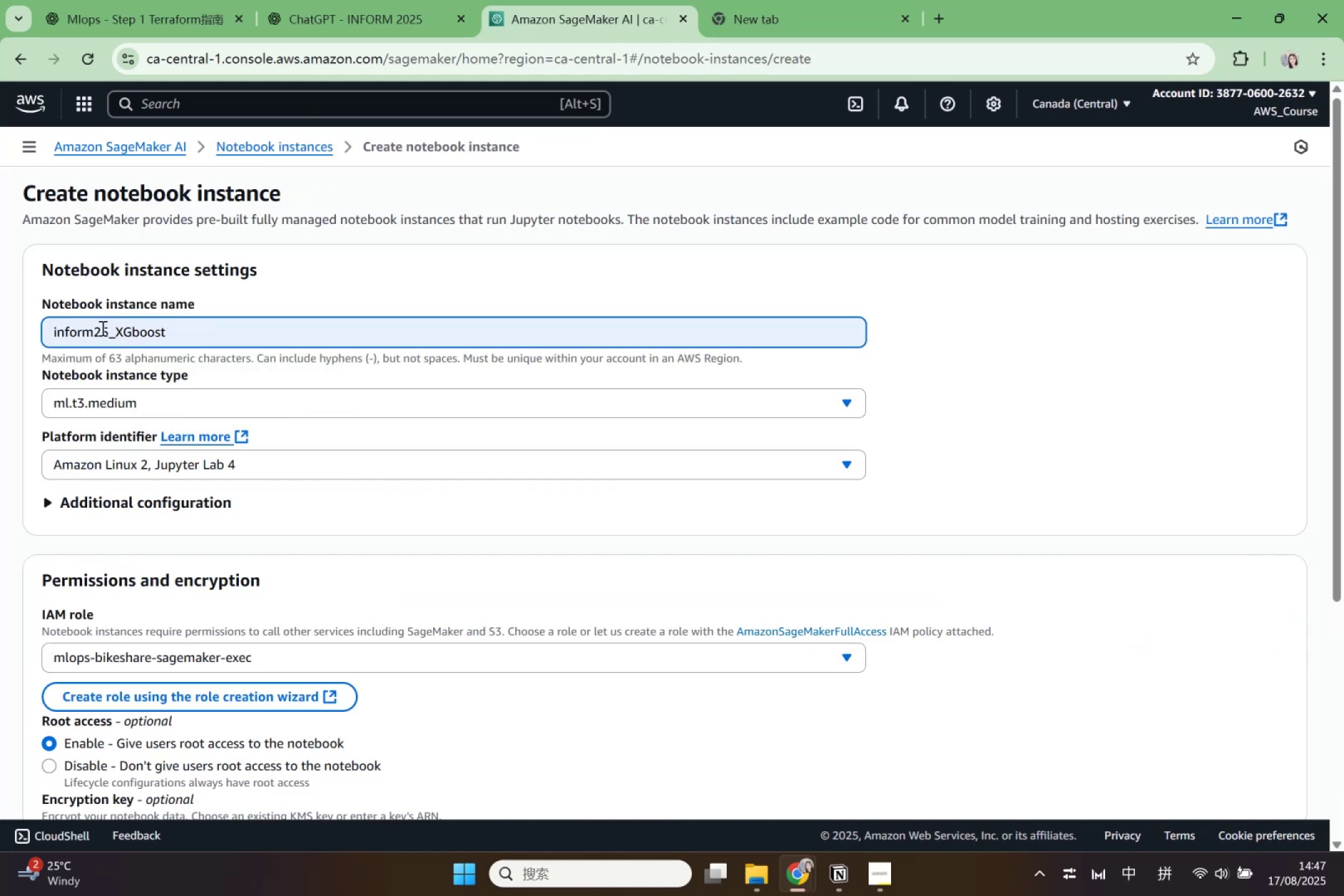 
left_click_drag(start_coordinate=[106, 332], to_coordinate=[225, 347])
 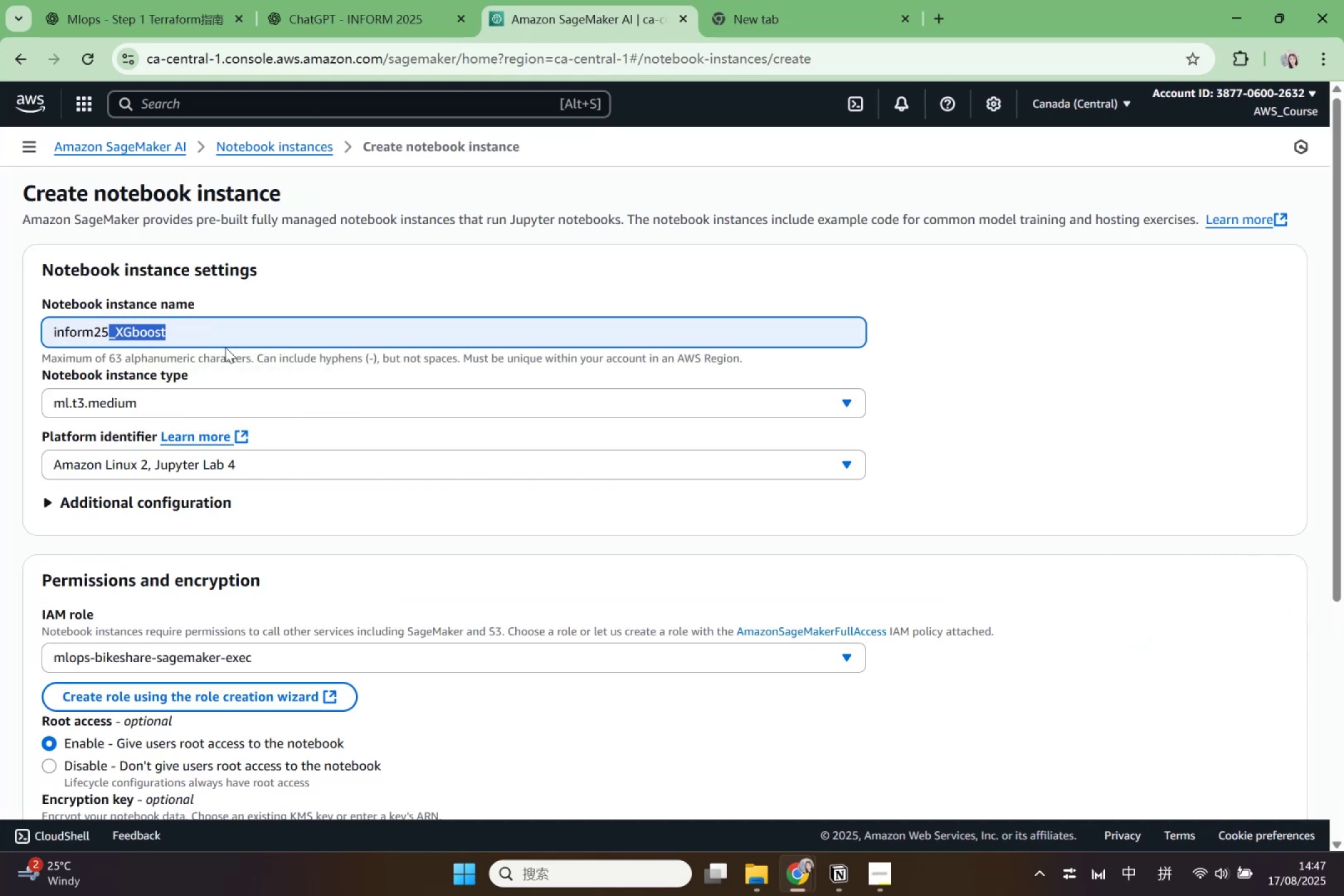 
key(Backspace)
 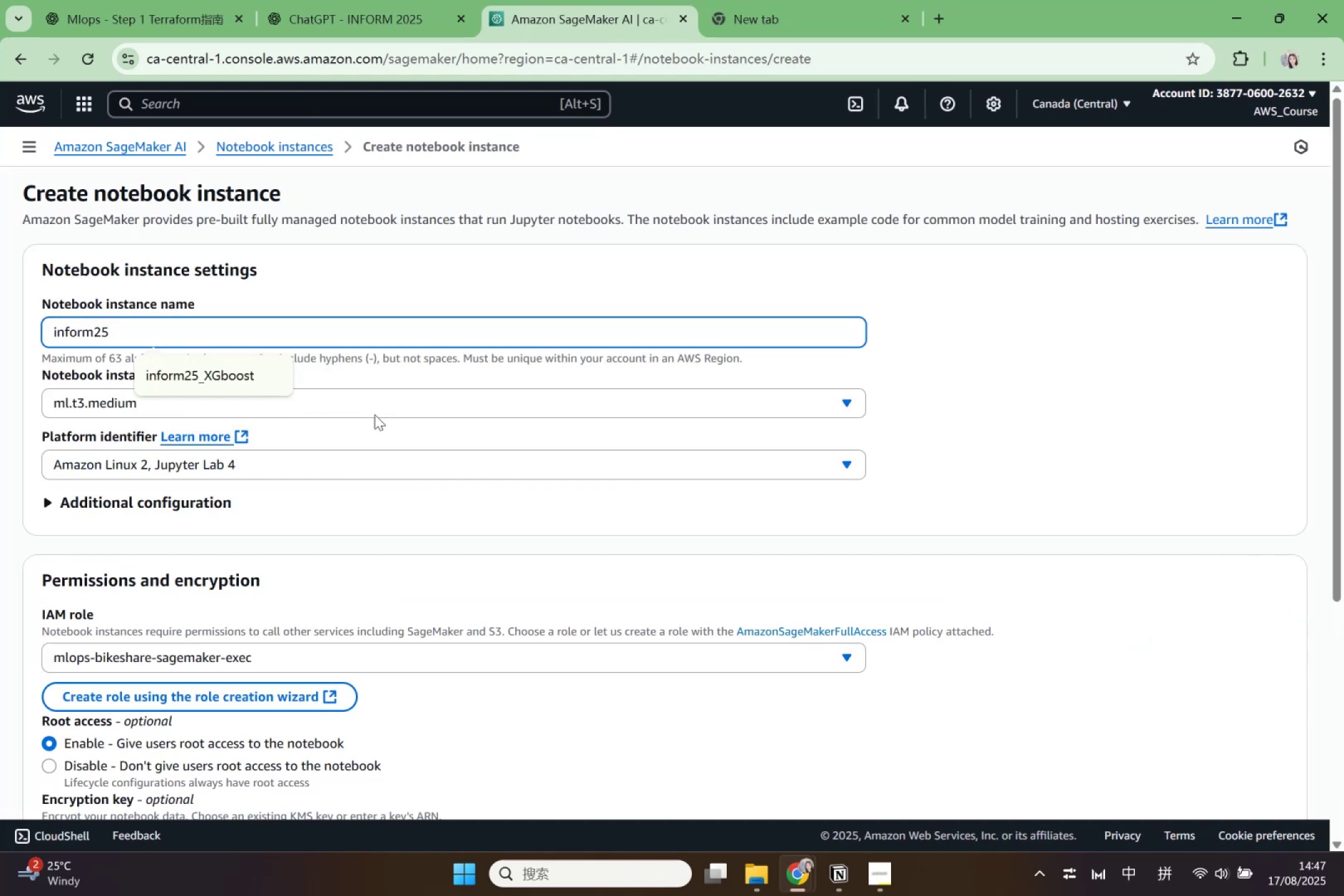 
left_click([394, 393])
 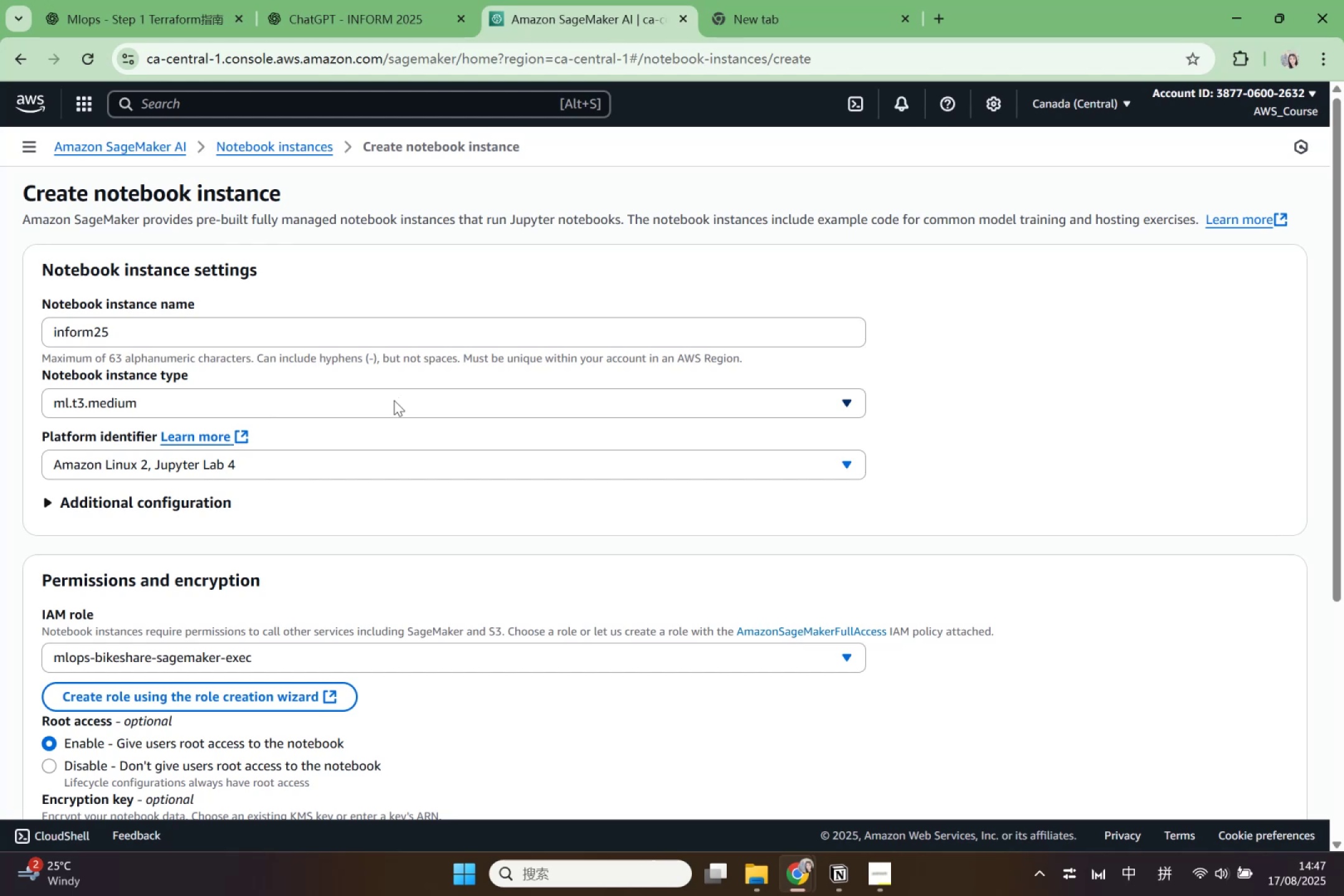 
left_click([394, 401])
 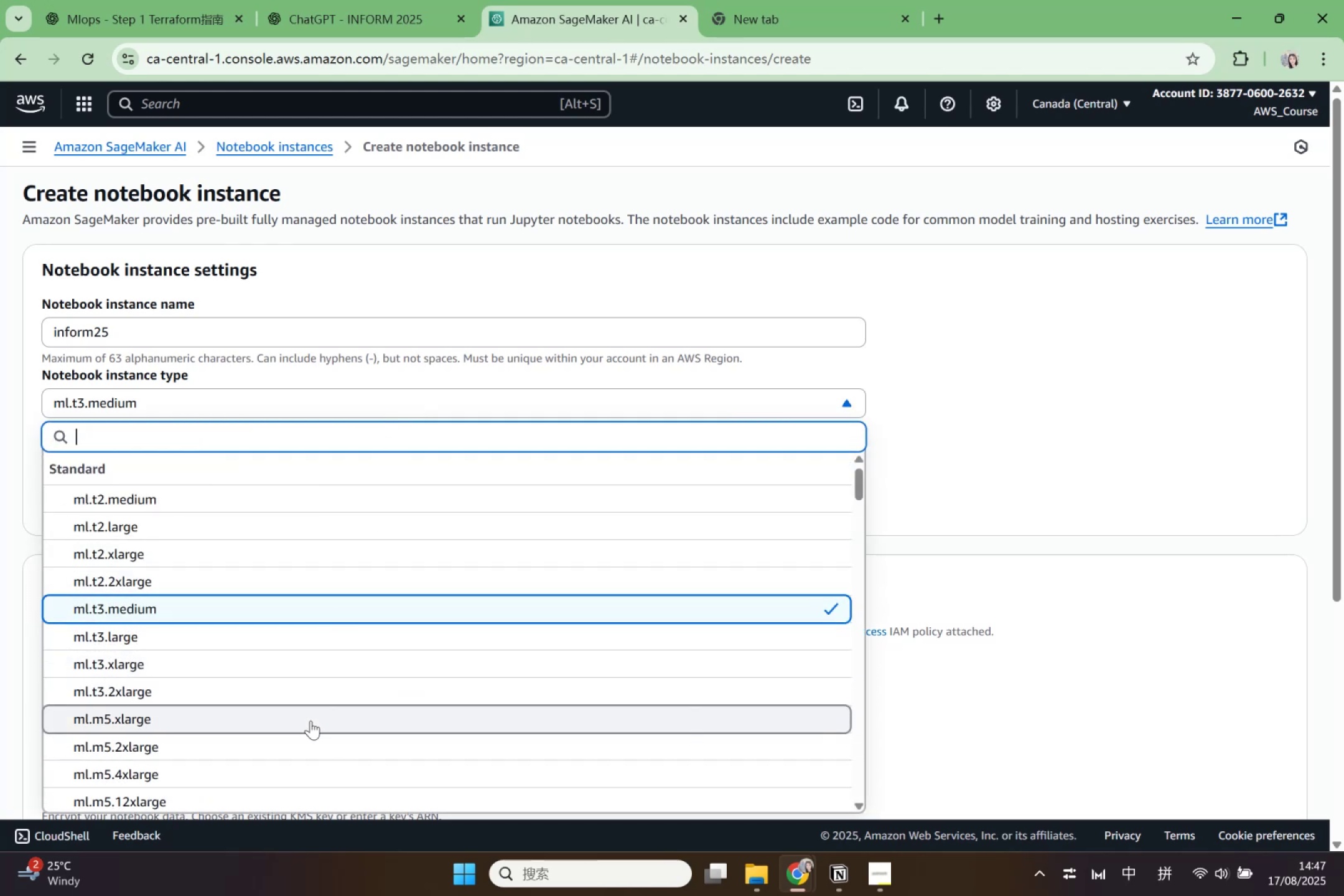 
left_click([307, 686])
 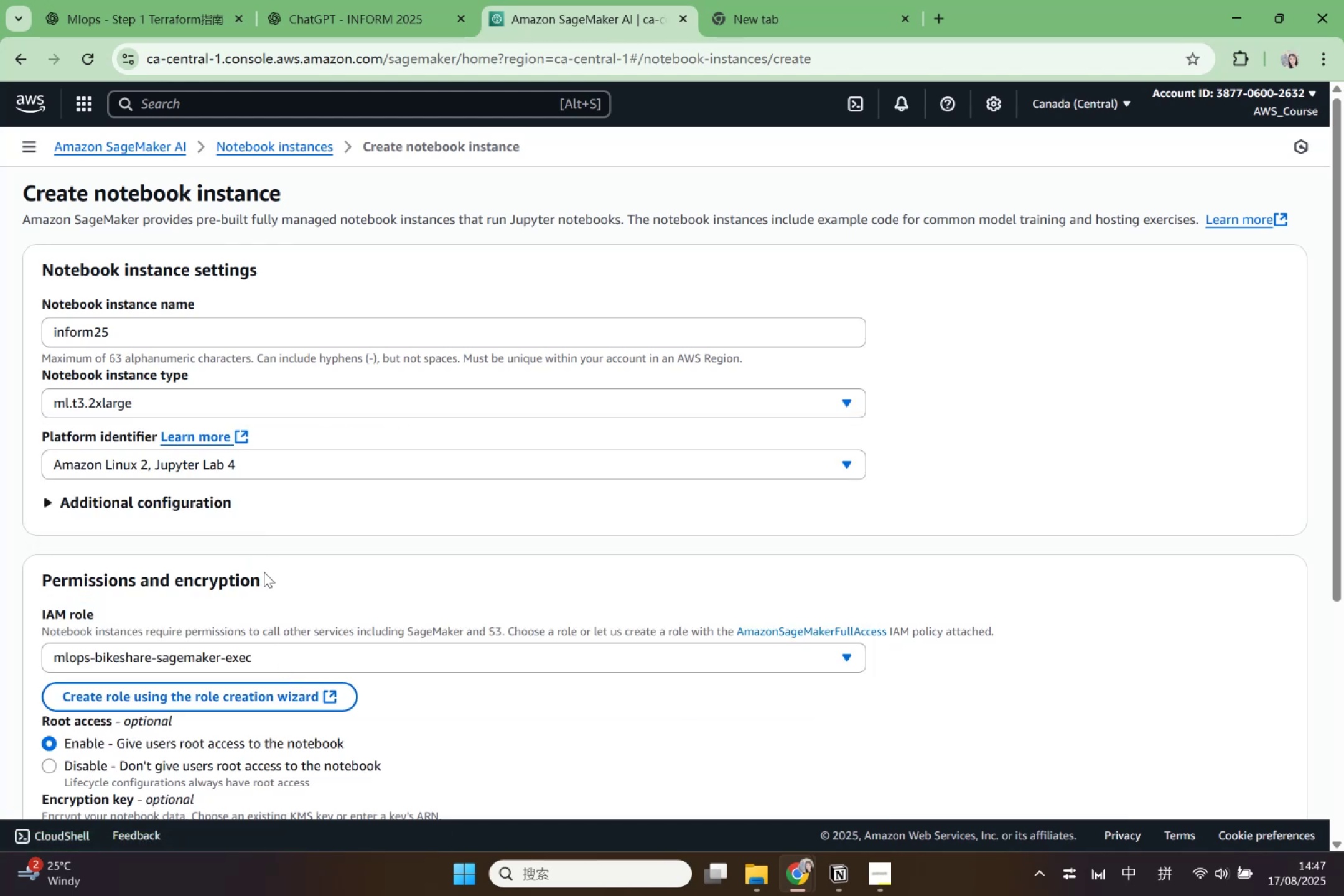 
scroll: coordinate [264, 572], scroll_direction: down, amount: 1.0
 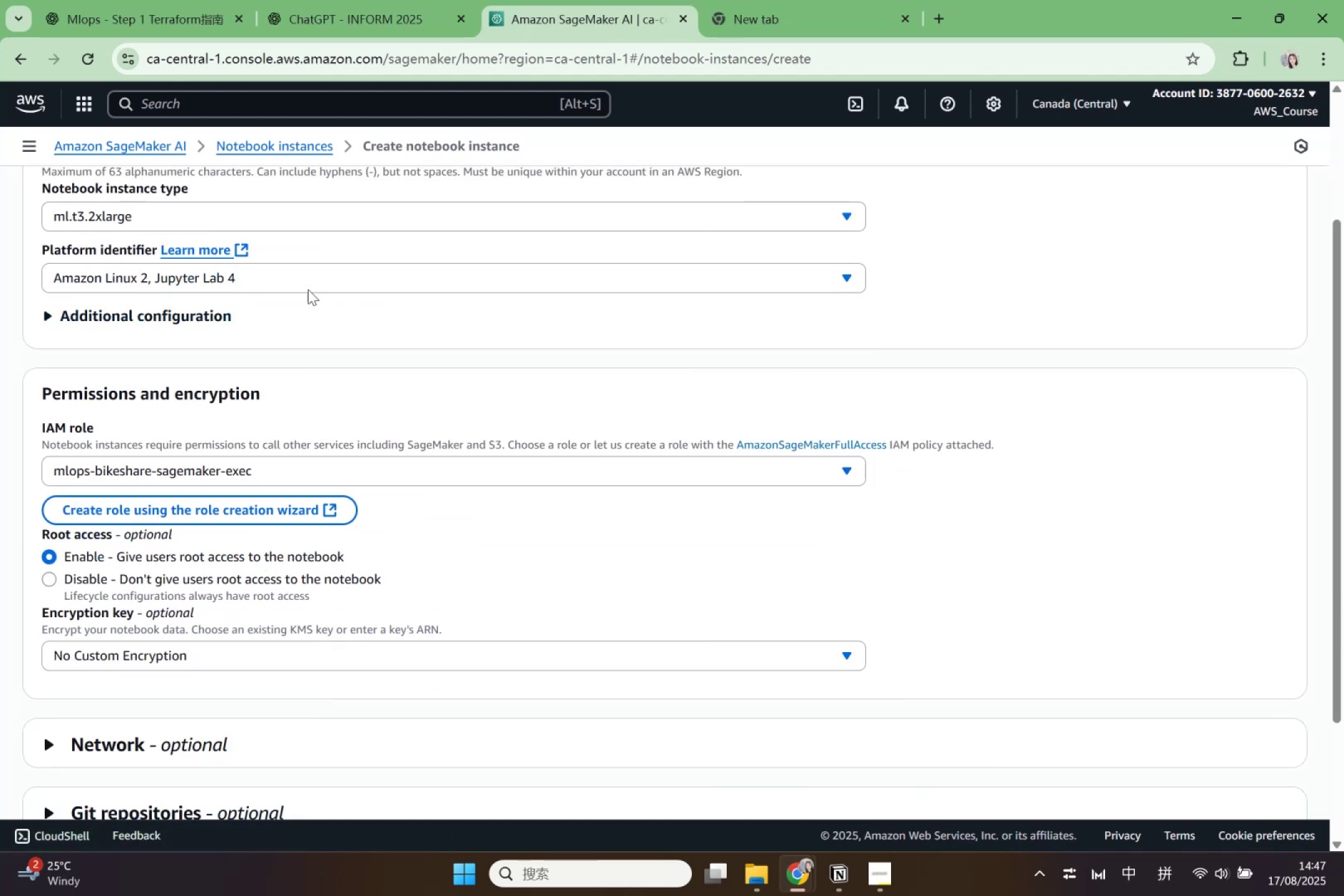 
left_click([310, 268])
 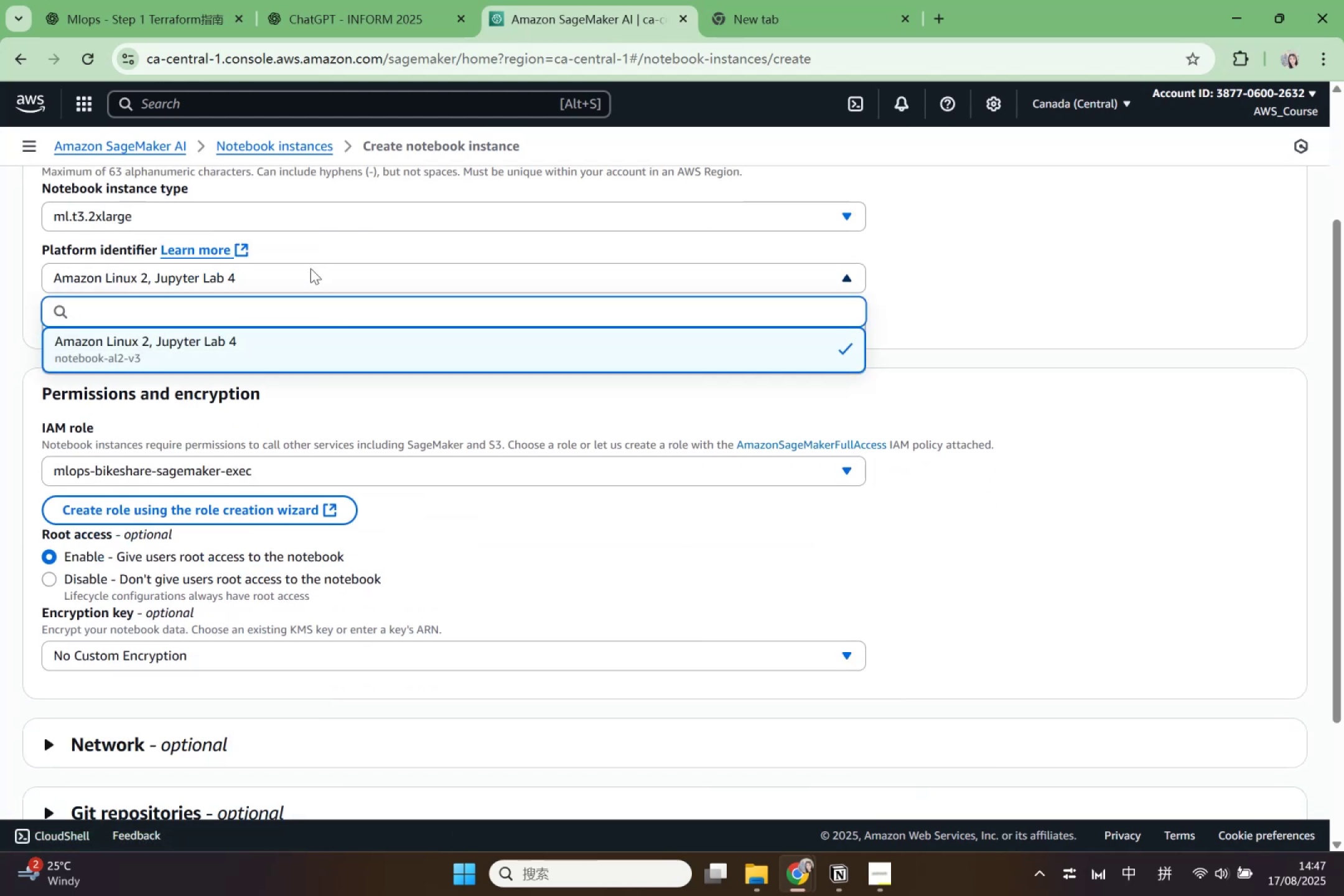 
left_click([310, 268])
 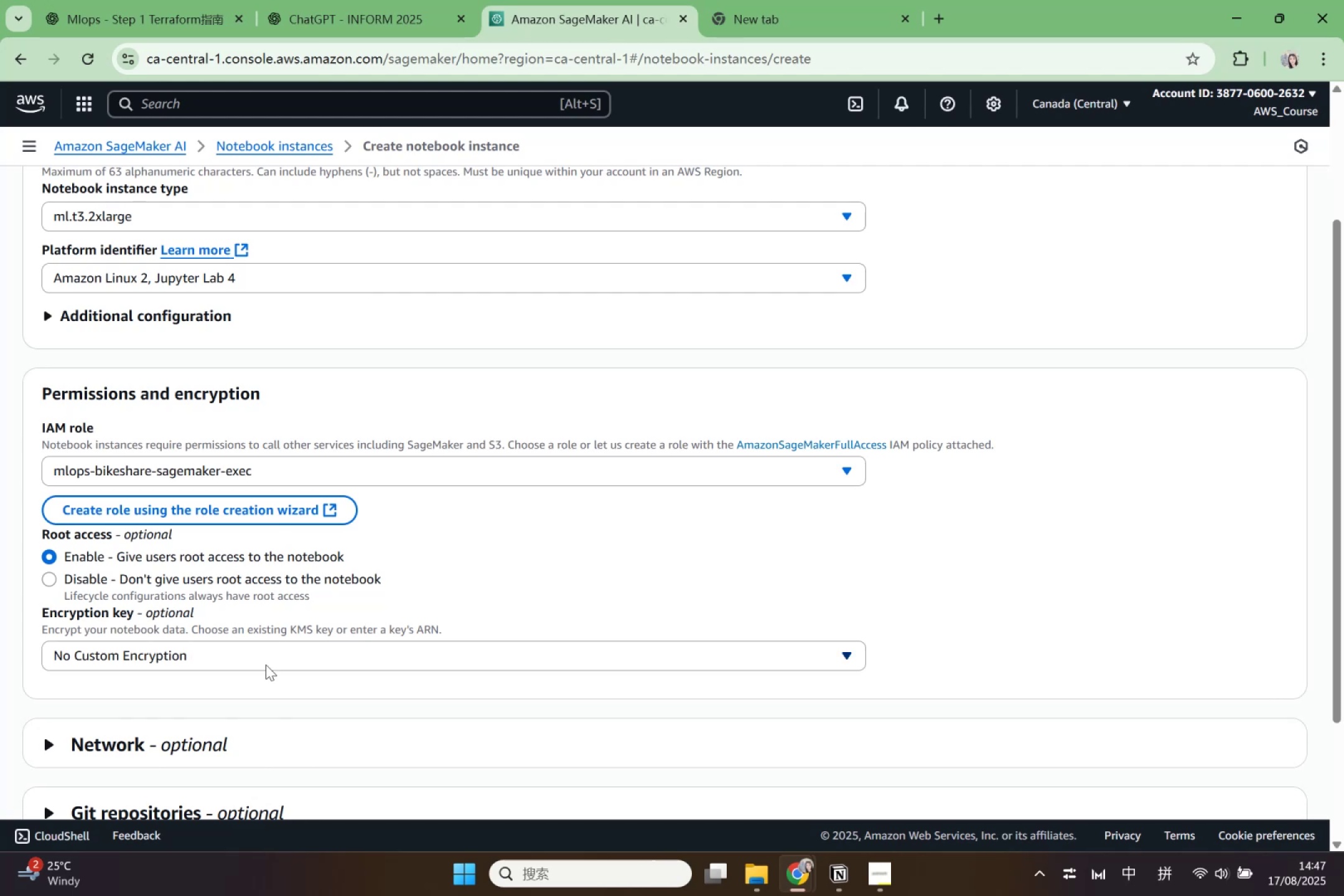 
scroll: coordinate [266, 665], scroll_direction: down, amount: 3.0
 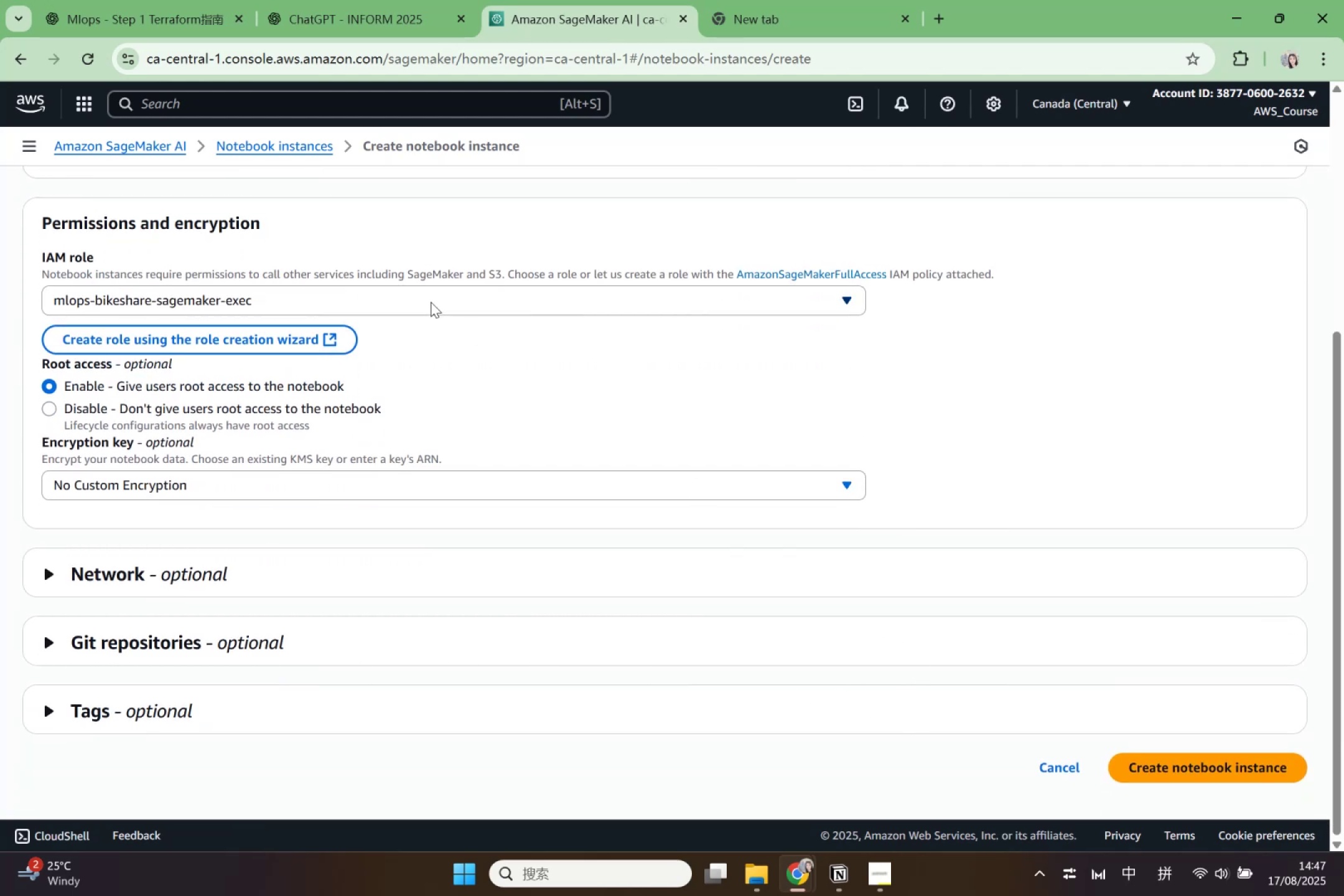 
left_click([427, 302])
 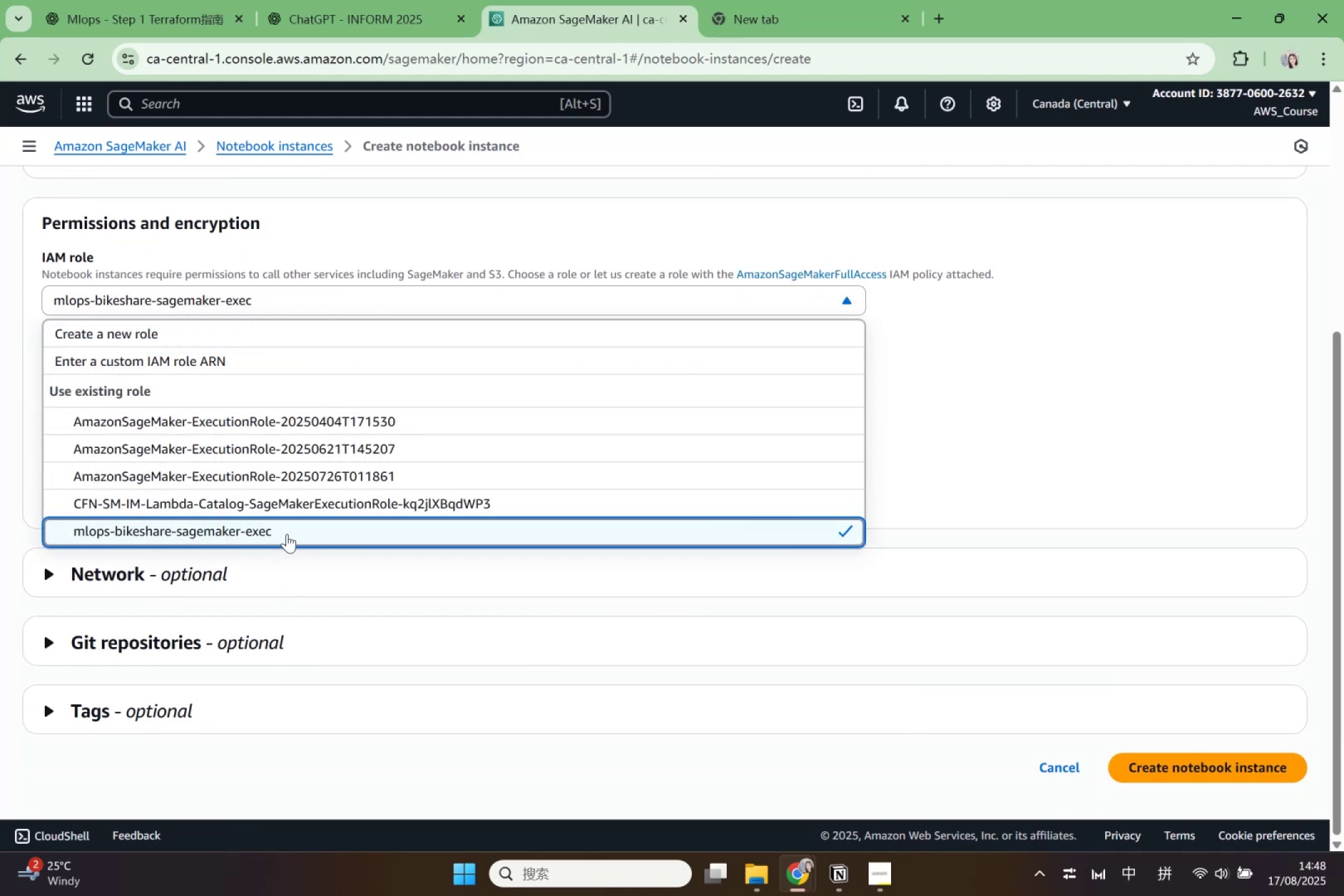 
mouse_move([286, 450])
 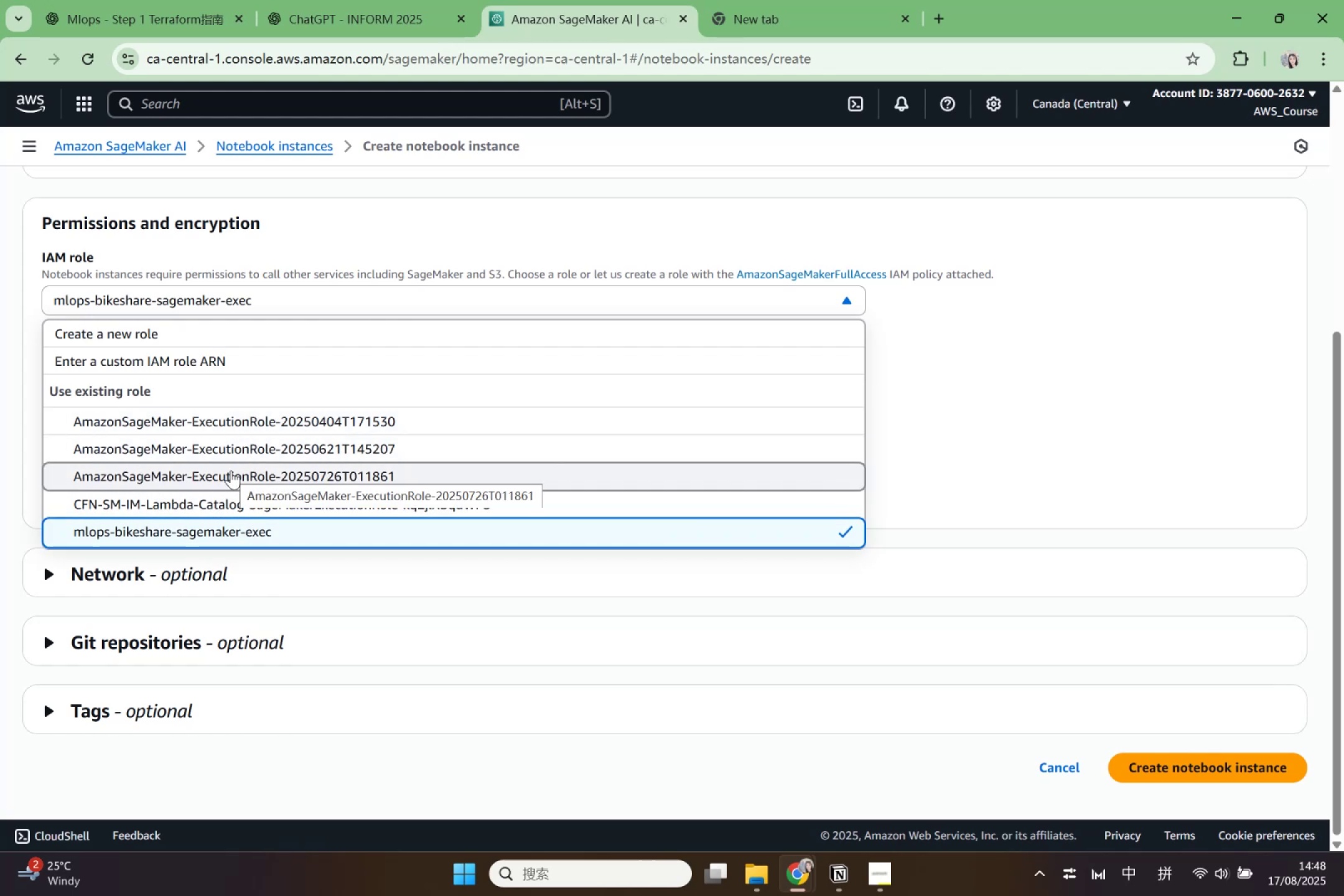 
wait(12.92)
 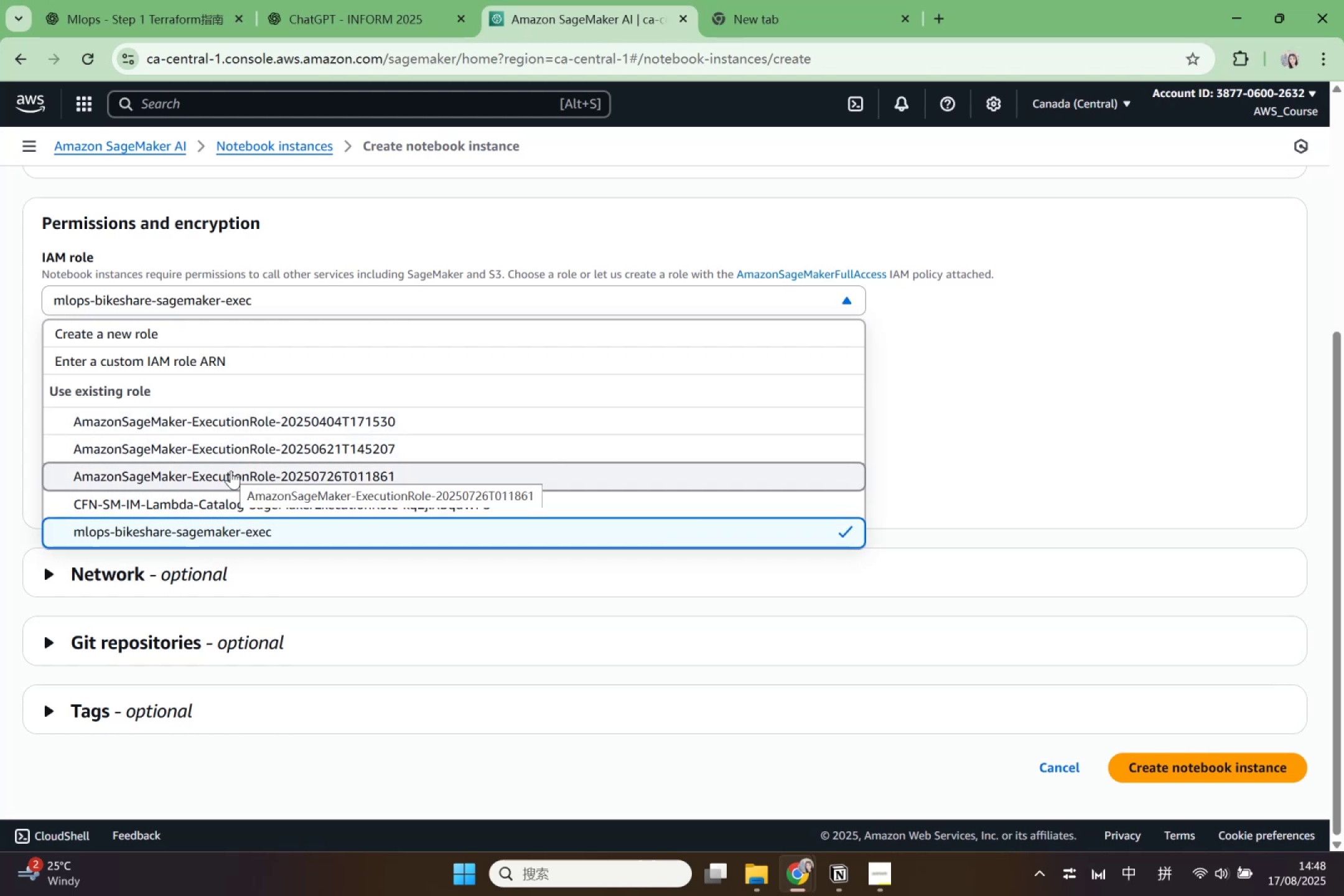 
left_click([228, 467])
 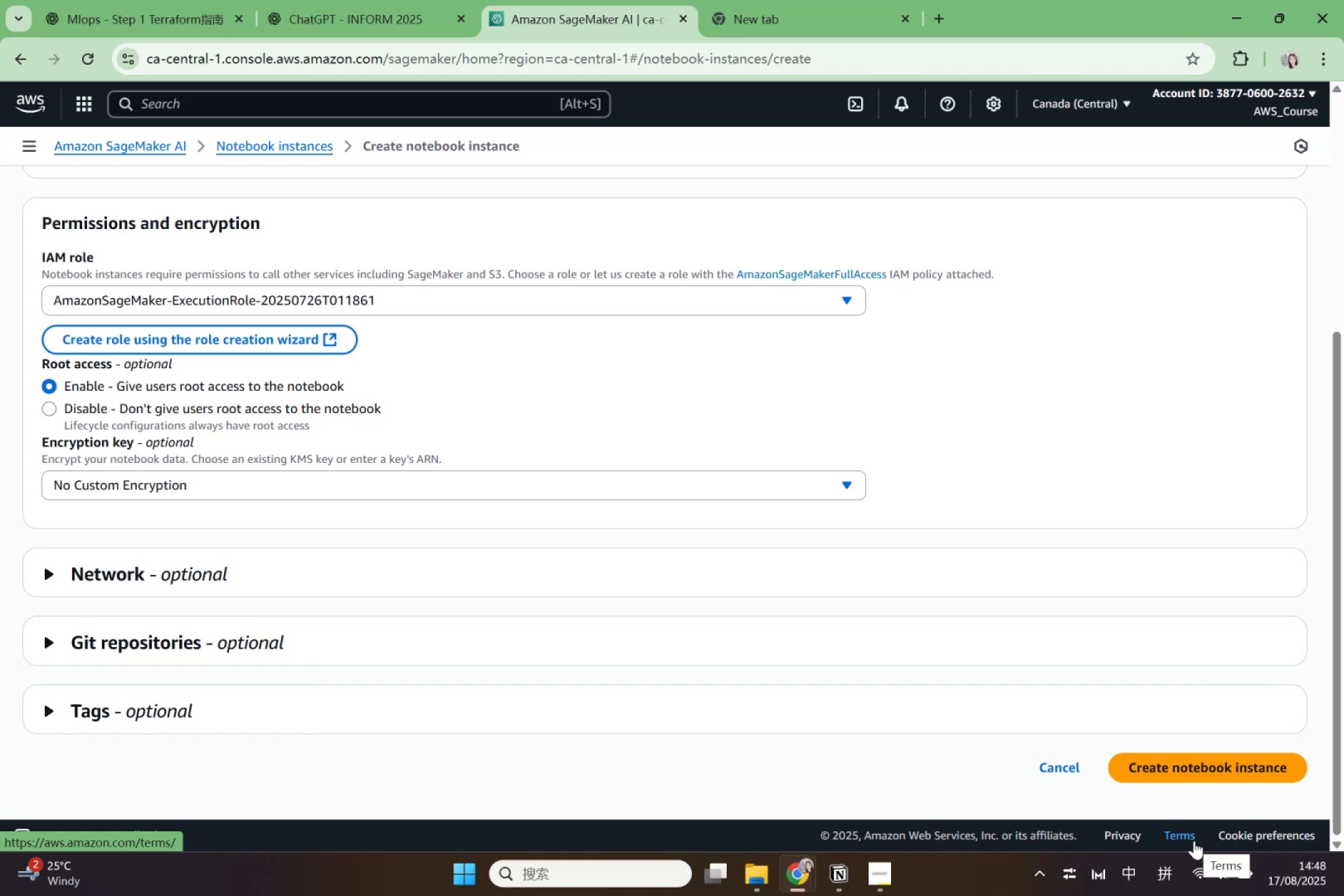 
wait(7.98)
 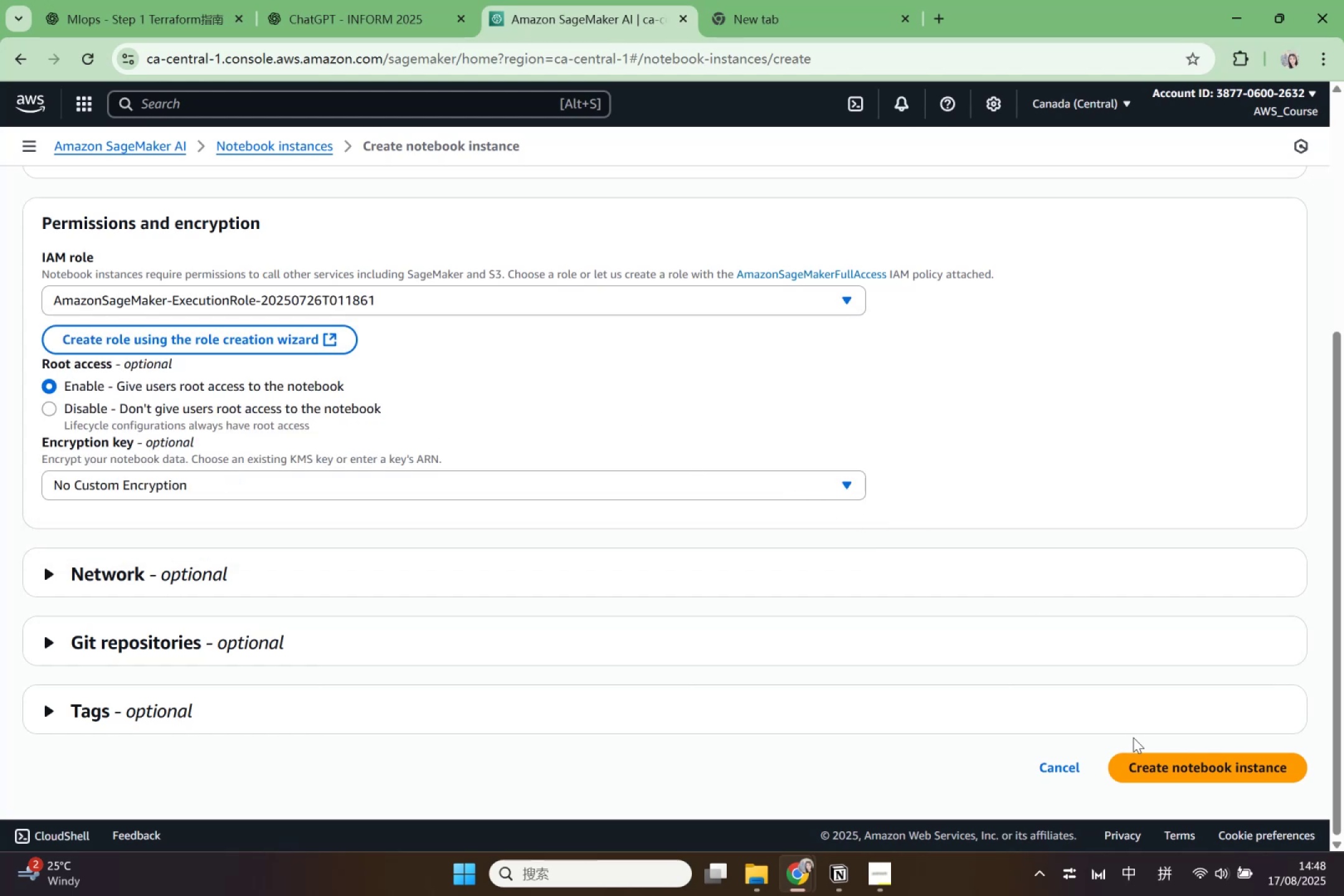 
left_click([811, 489])
 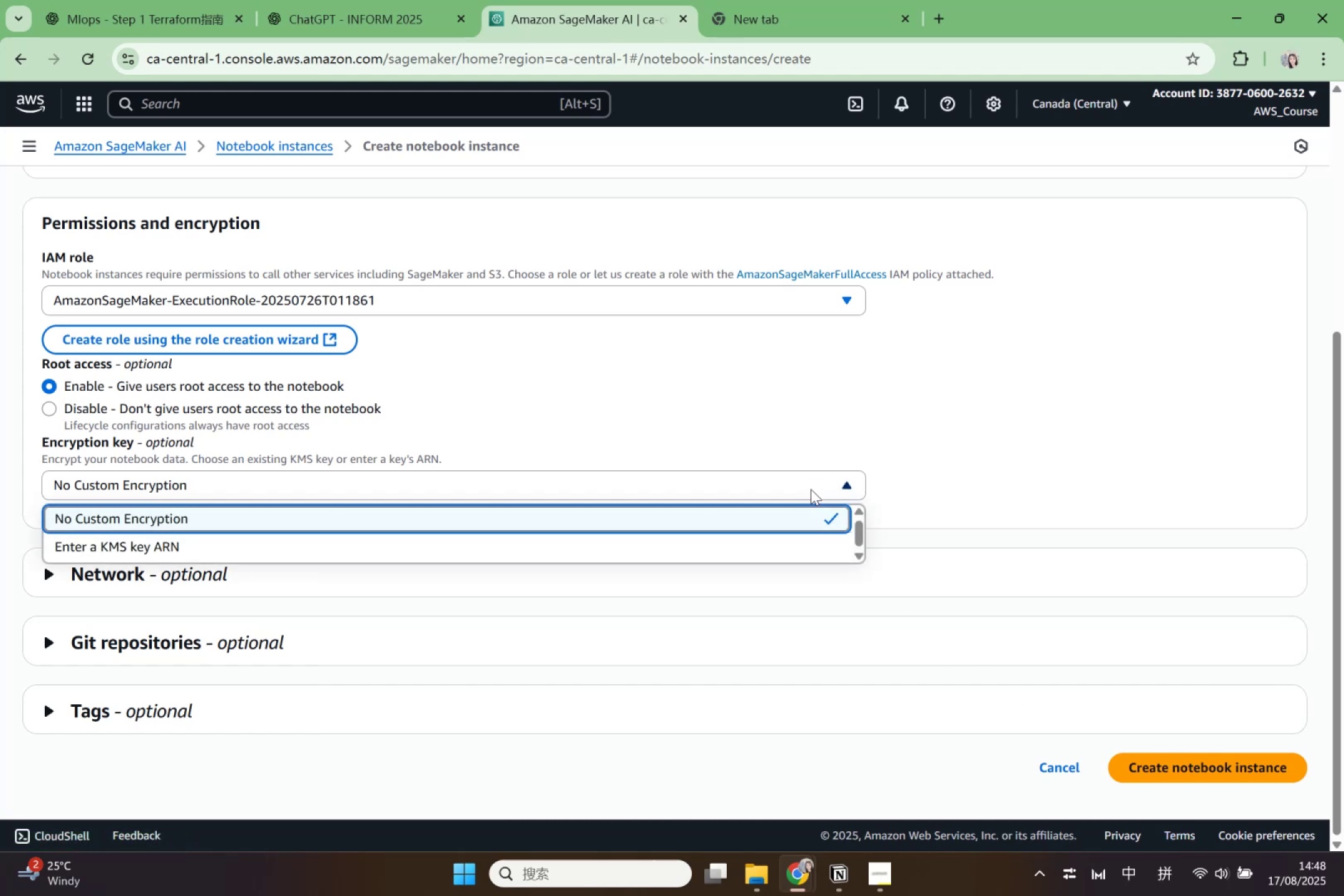 
left_click([811, 489])
 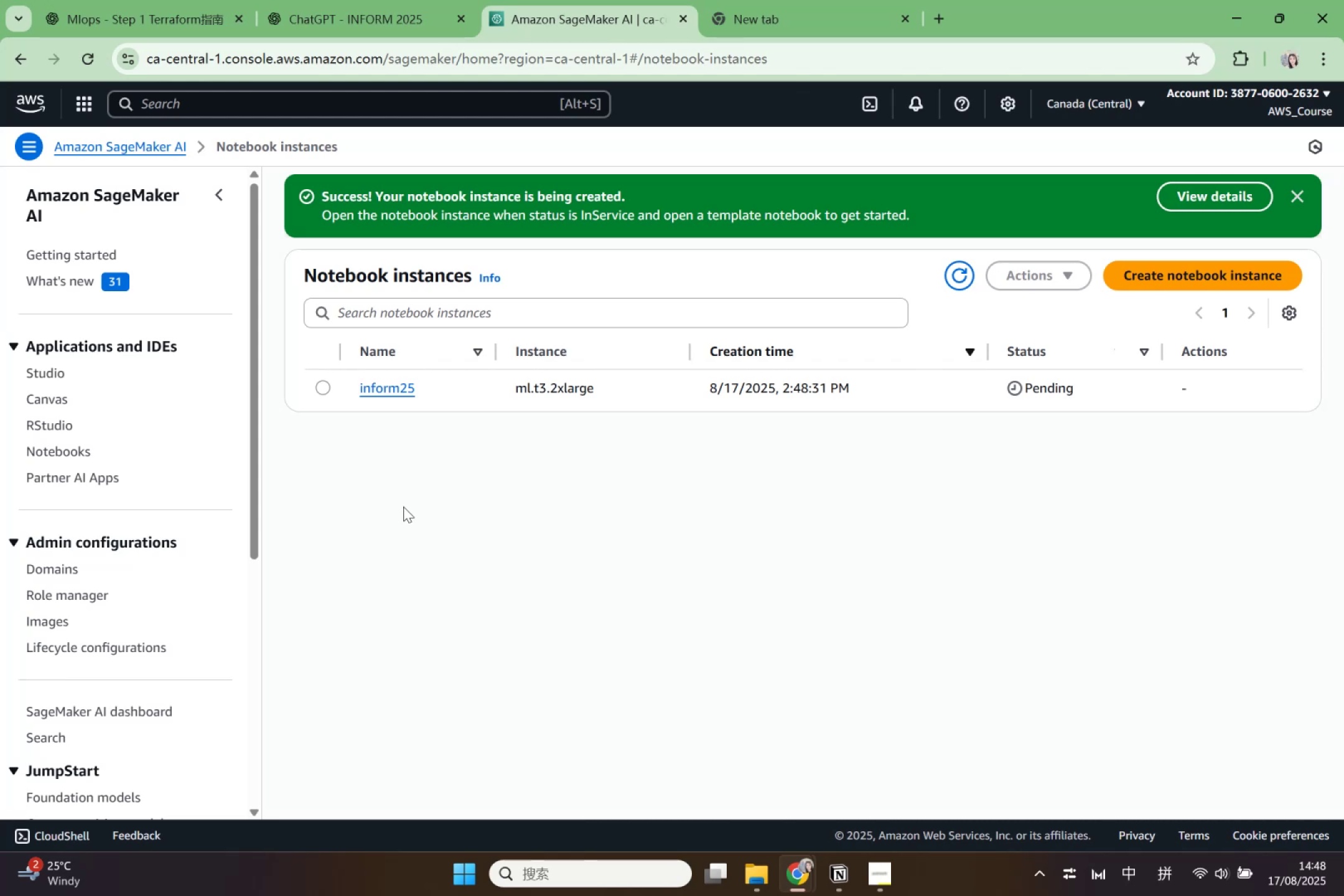 
wait(19.18)
 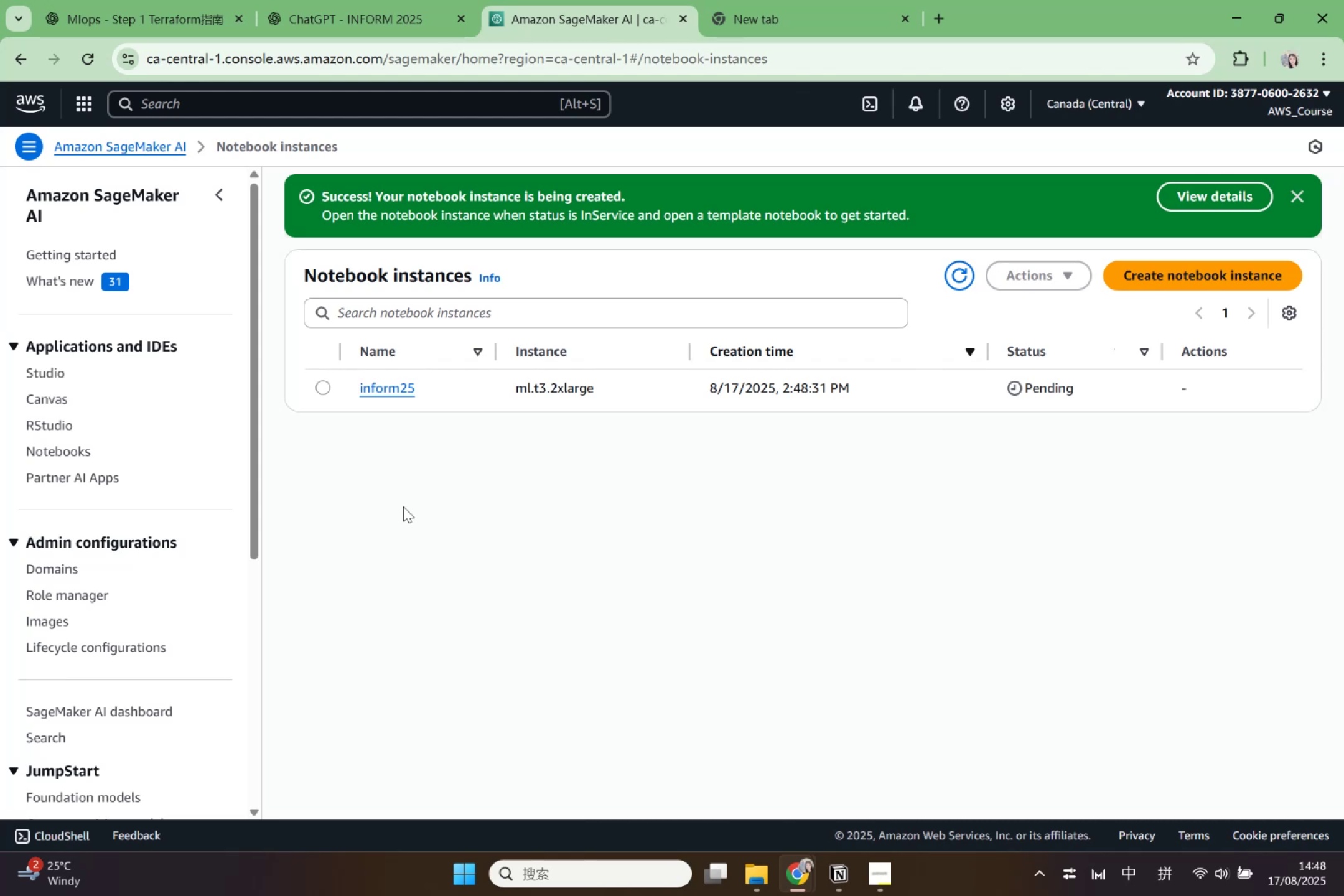 
left_click([958, 275])
 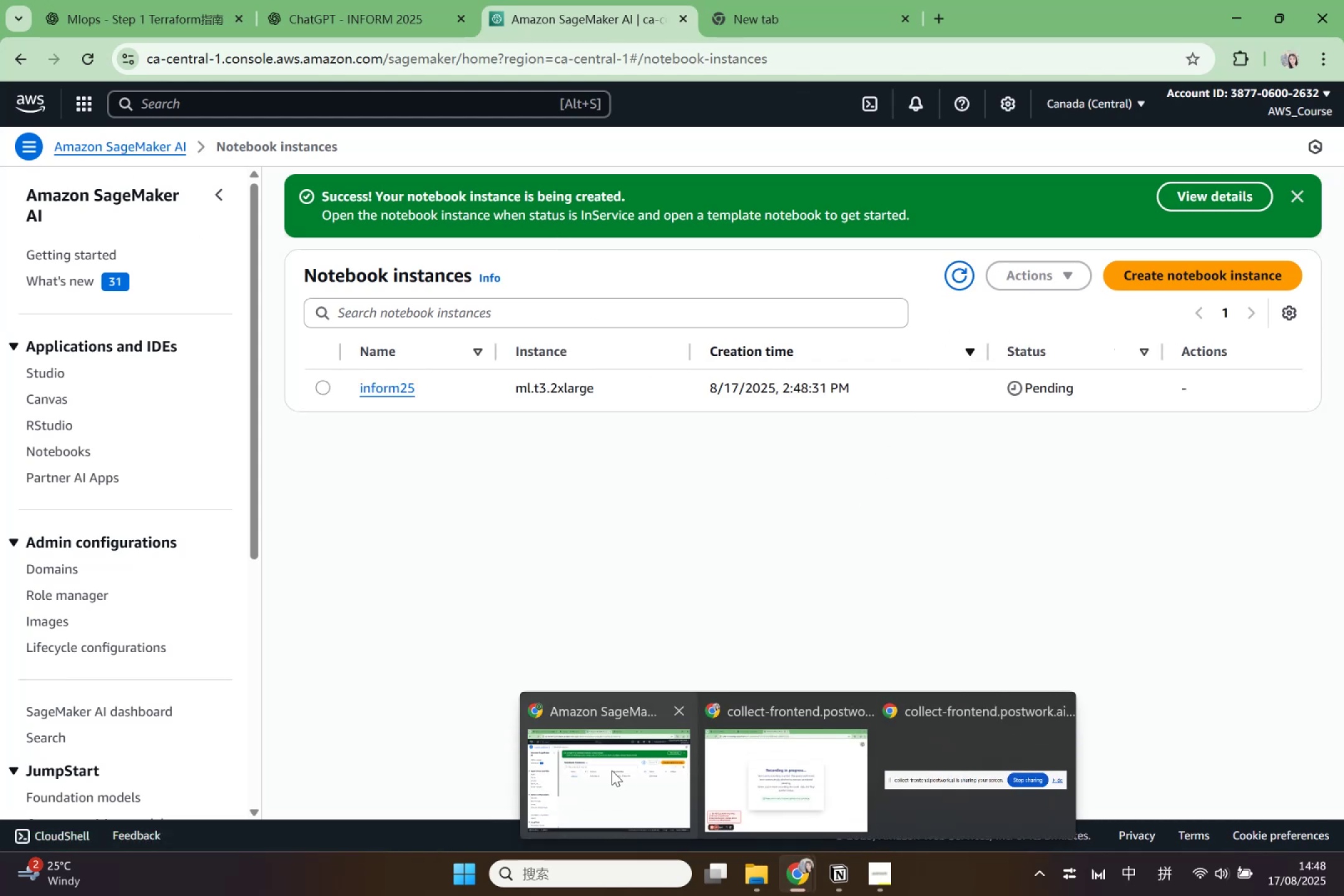 
wait(8.54)
 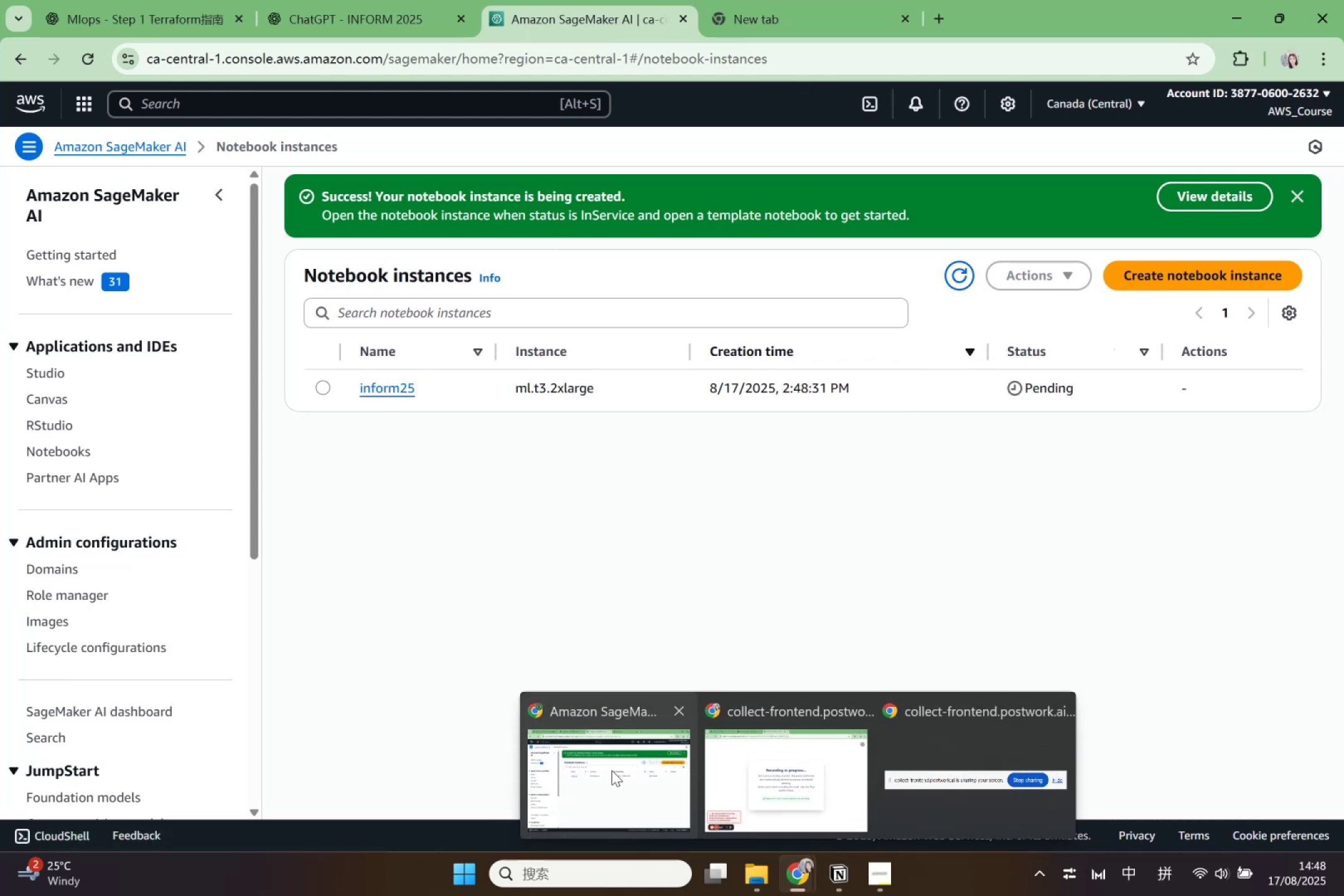 
left_click([314, 267])
 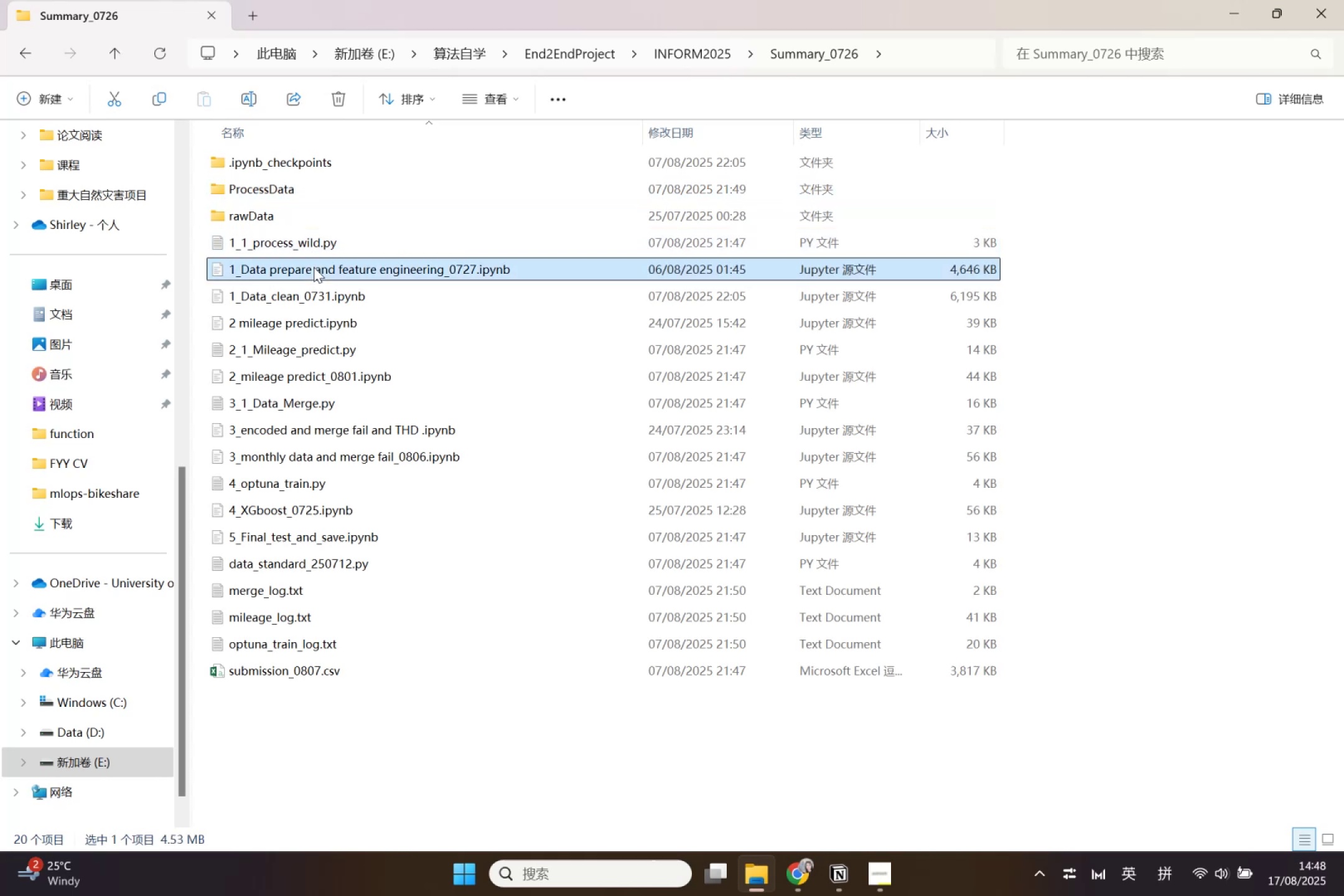 
right_click([314, 267])
 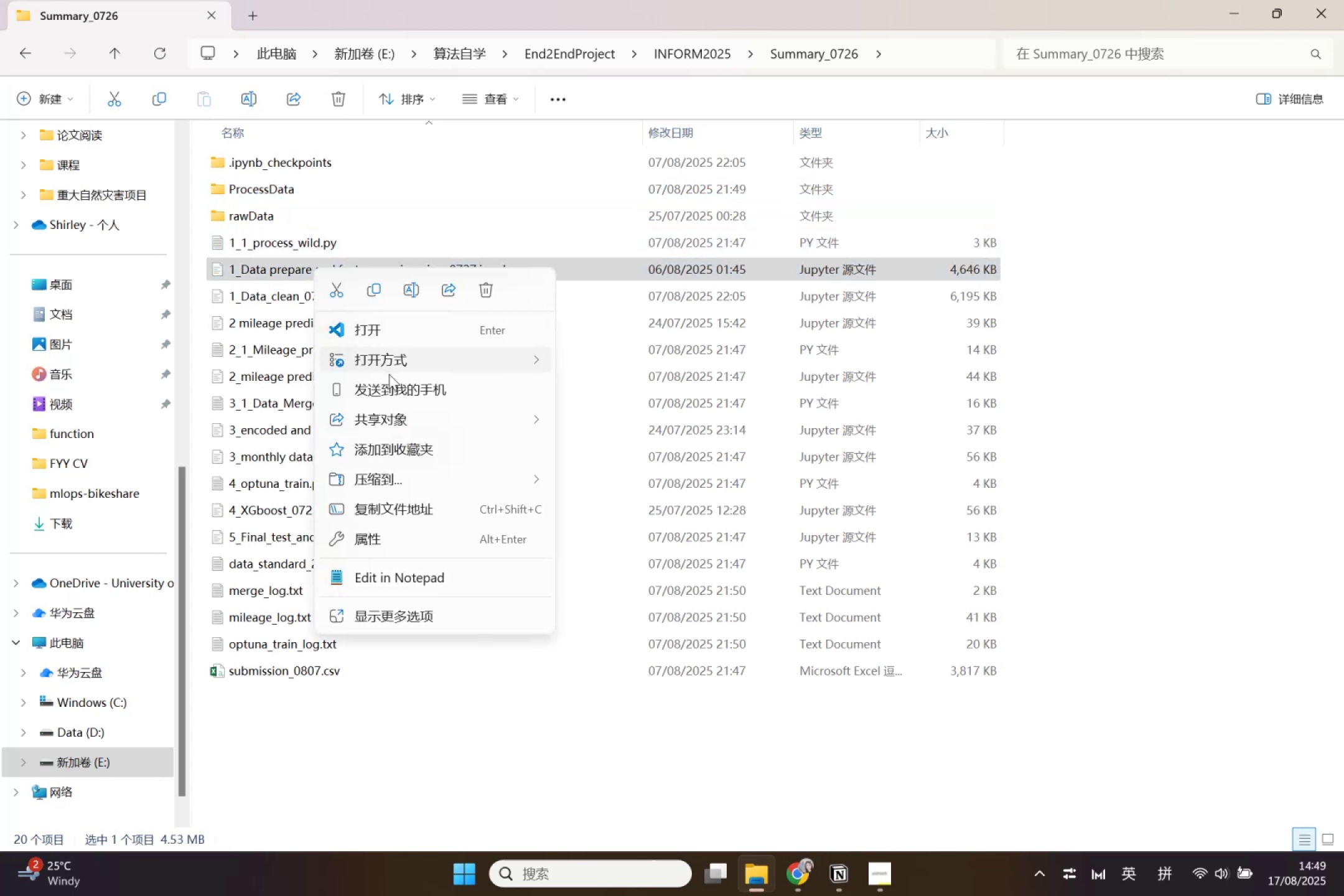 
left_click([398, 334])
 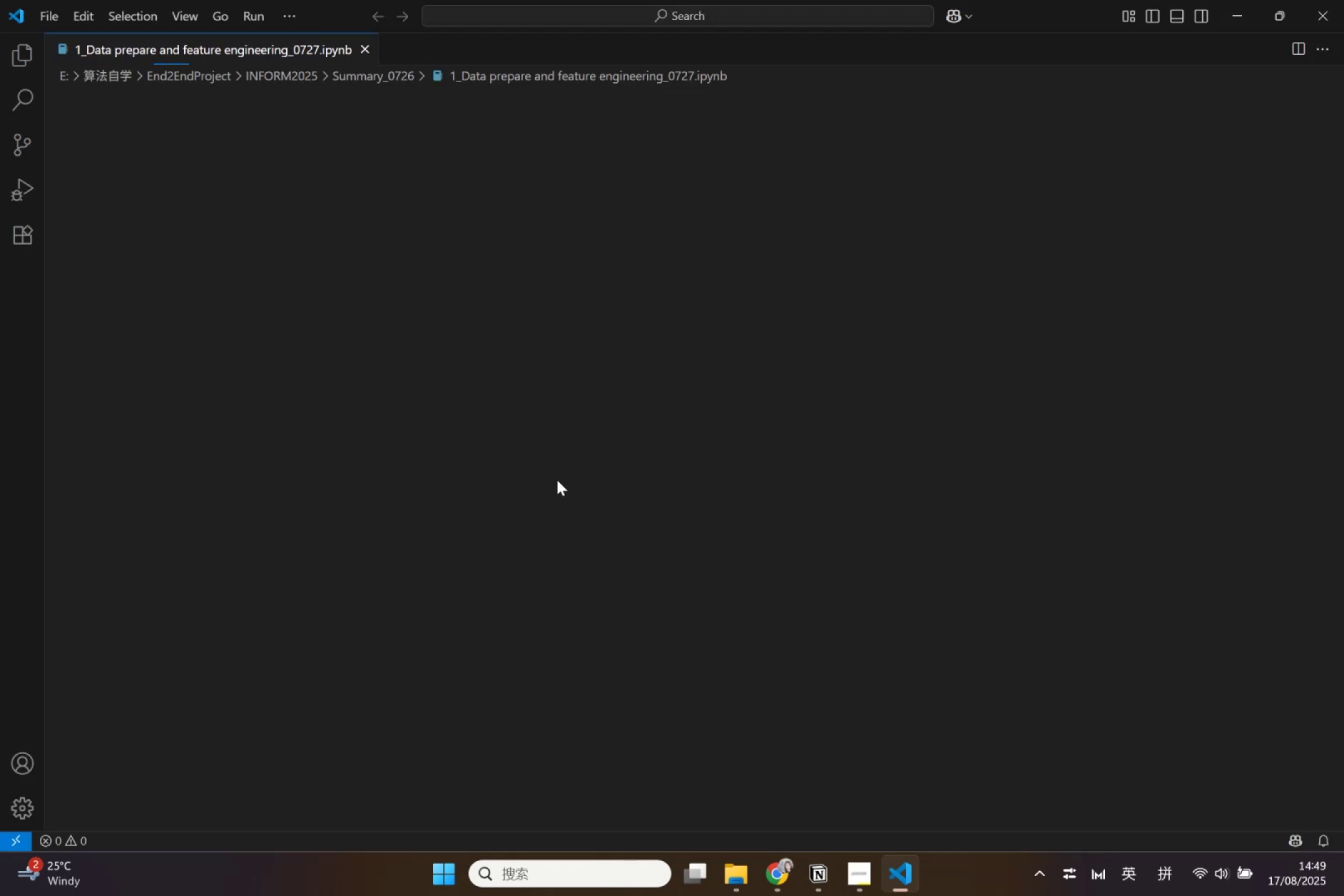 
wait(15.77)
 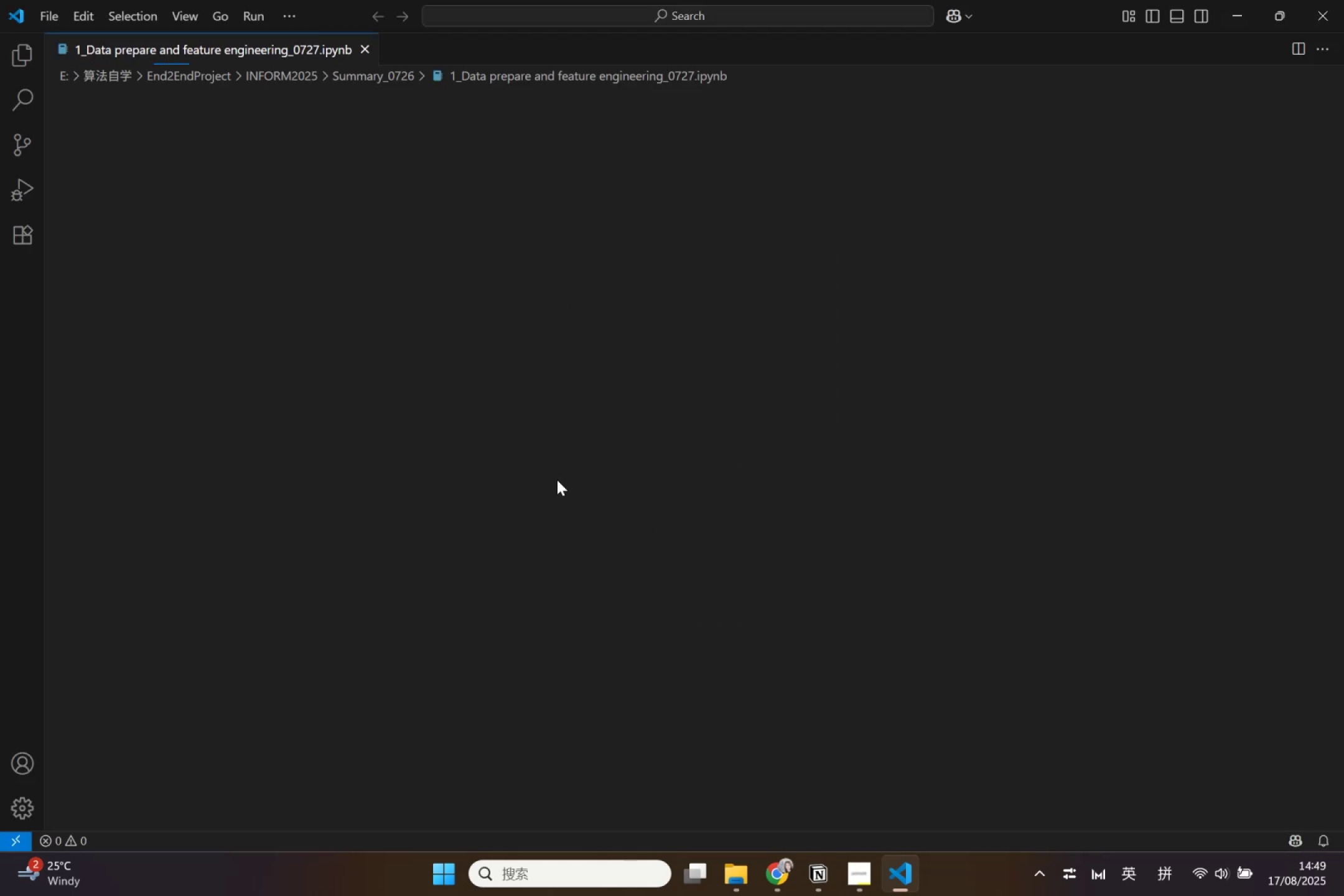 
scroll: coordinate [559, 480], scroll_direction: down, amount: 11.0
 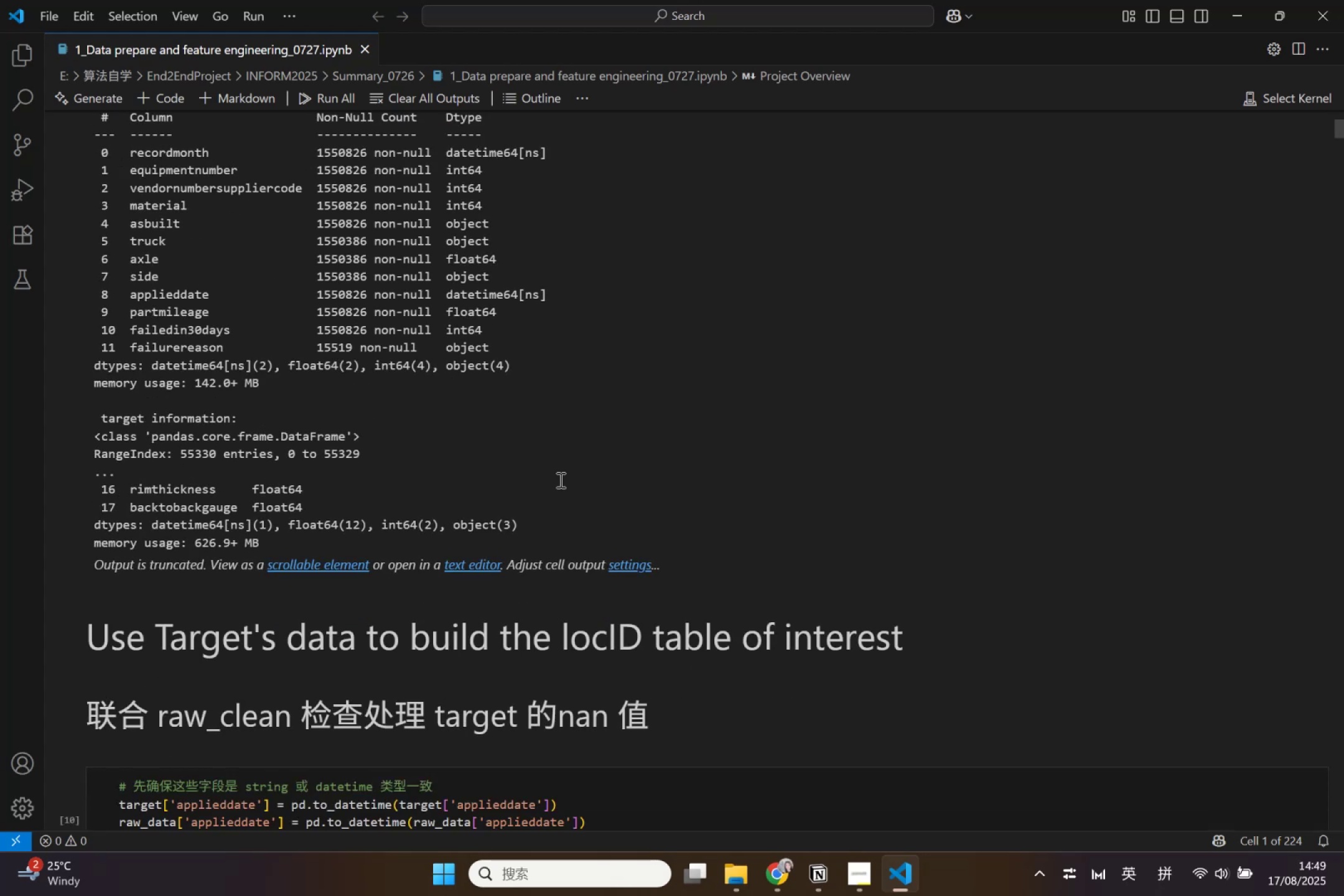 
scroll: coordinate [505, 413], scroll_direction: up, amount: 36.0
 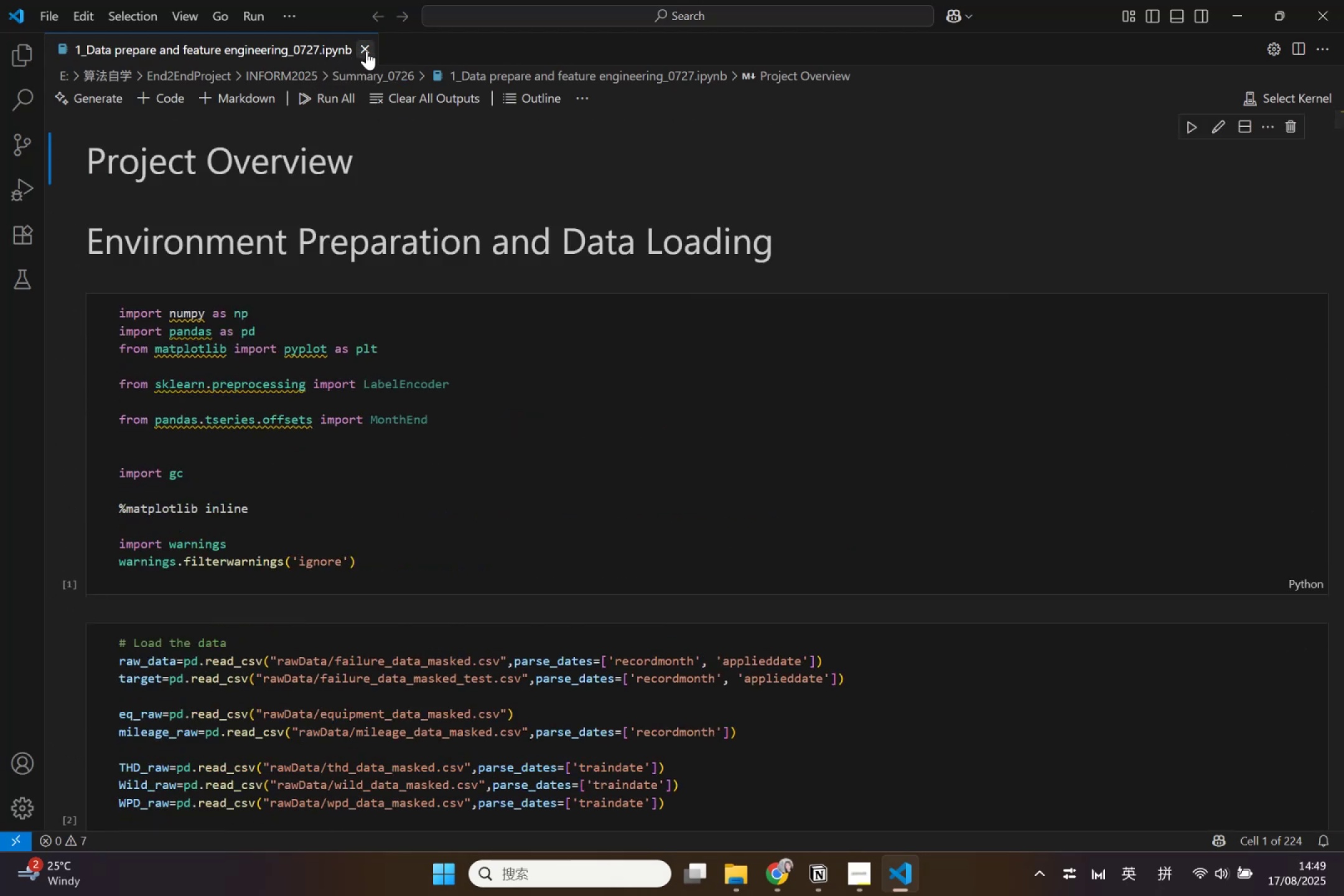 
left_click([366, 51])
 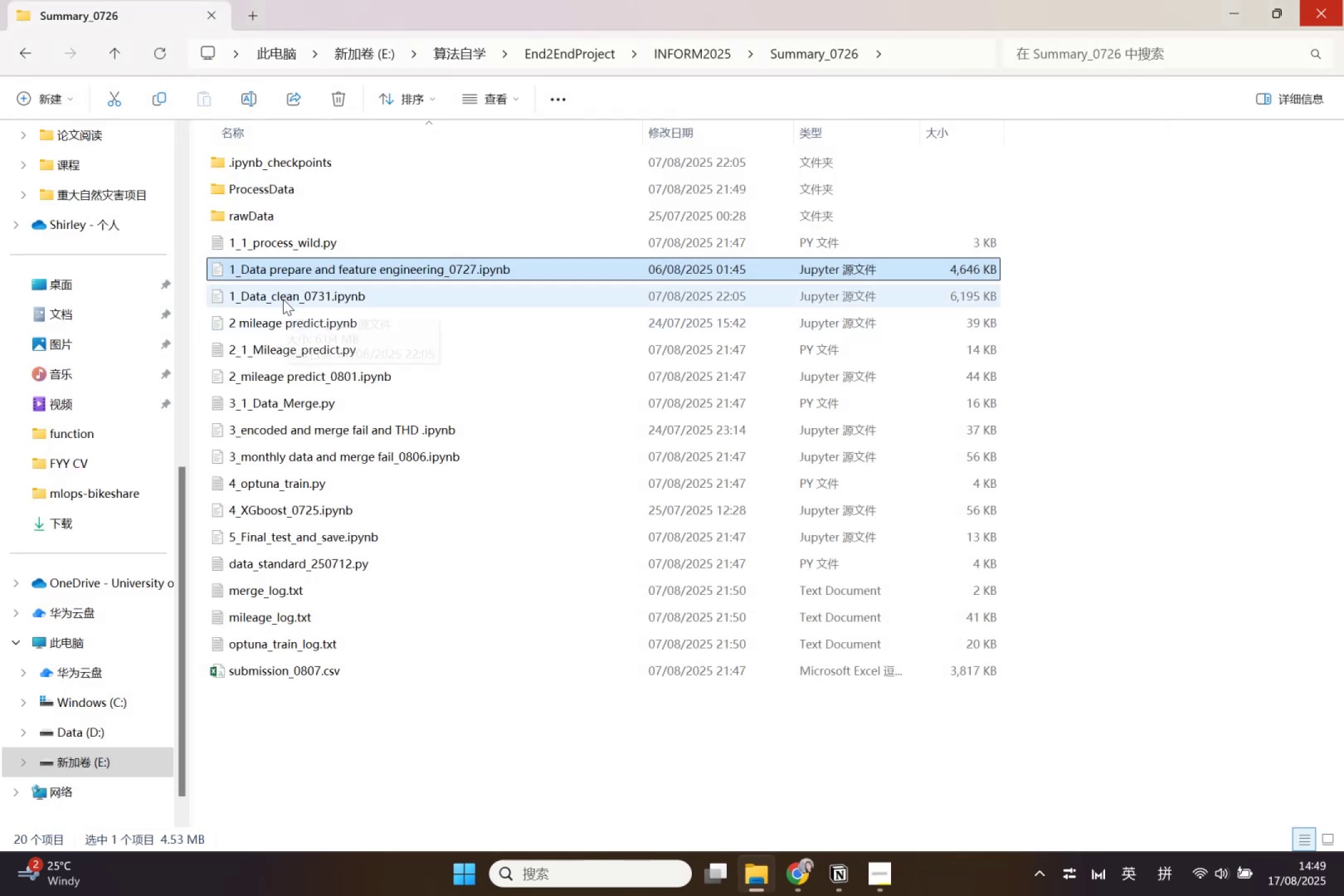 
wait(5.65)
 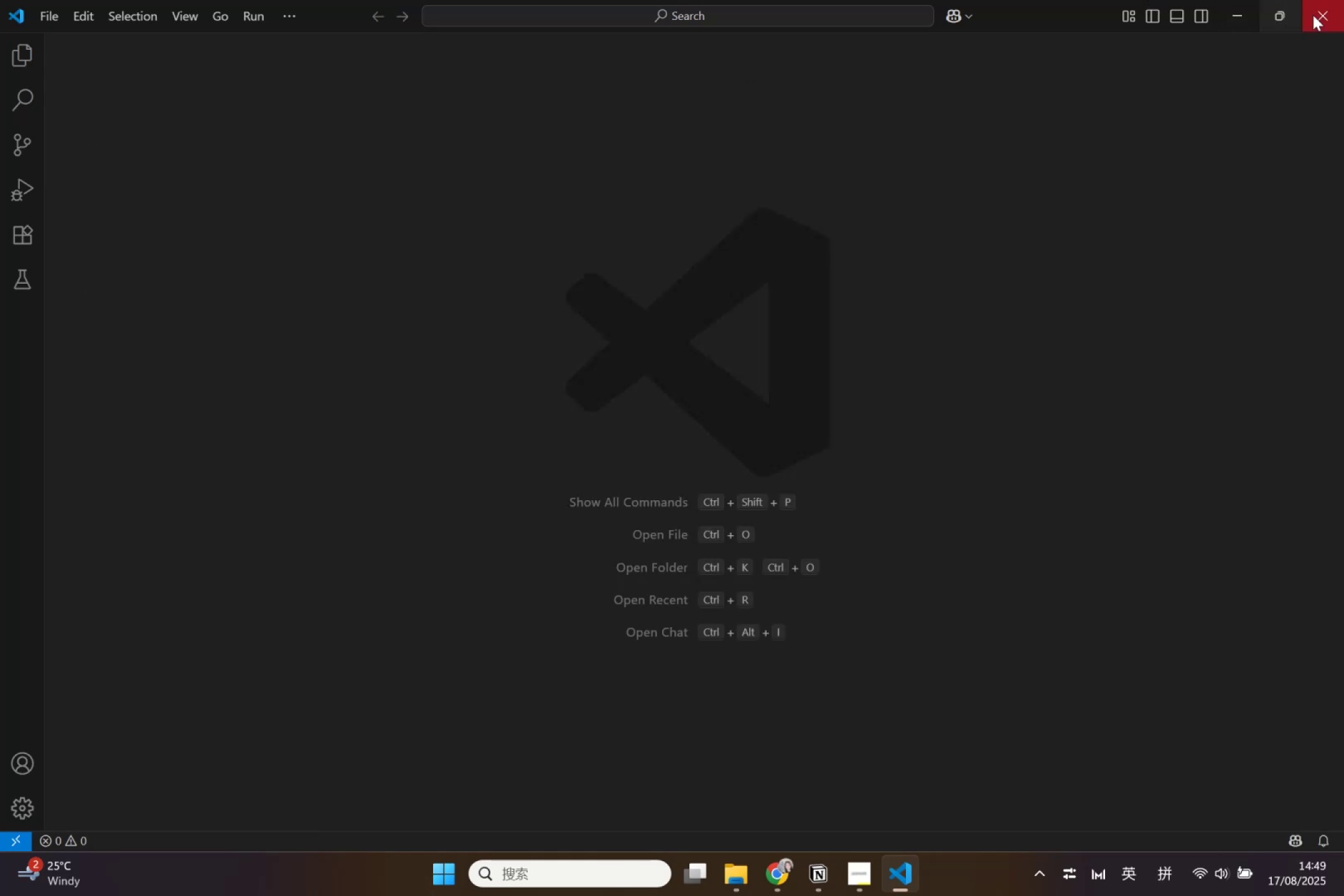 
left_click([283, 299])
 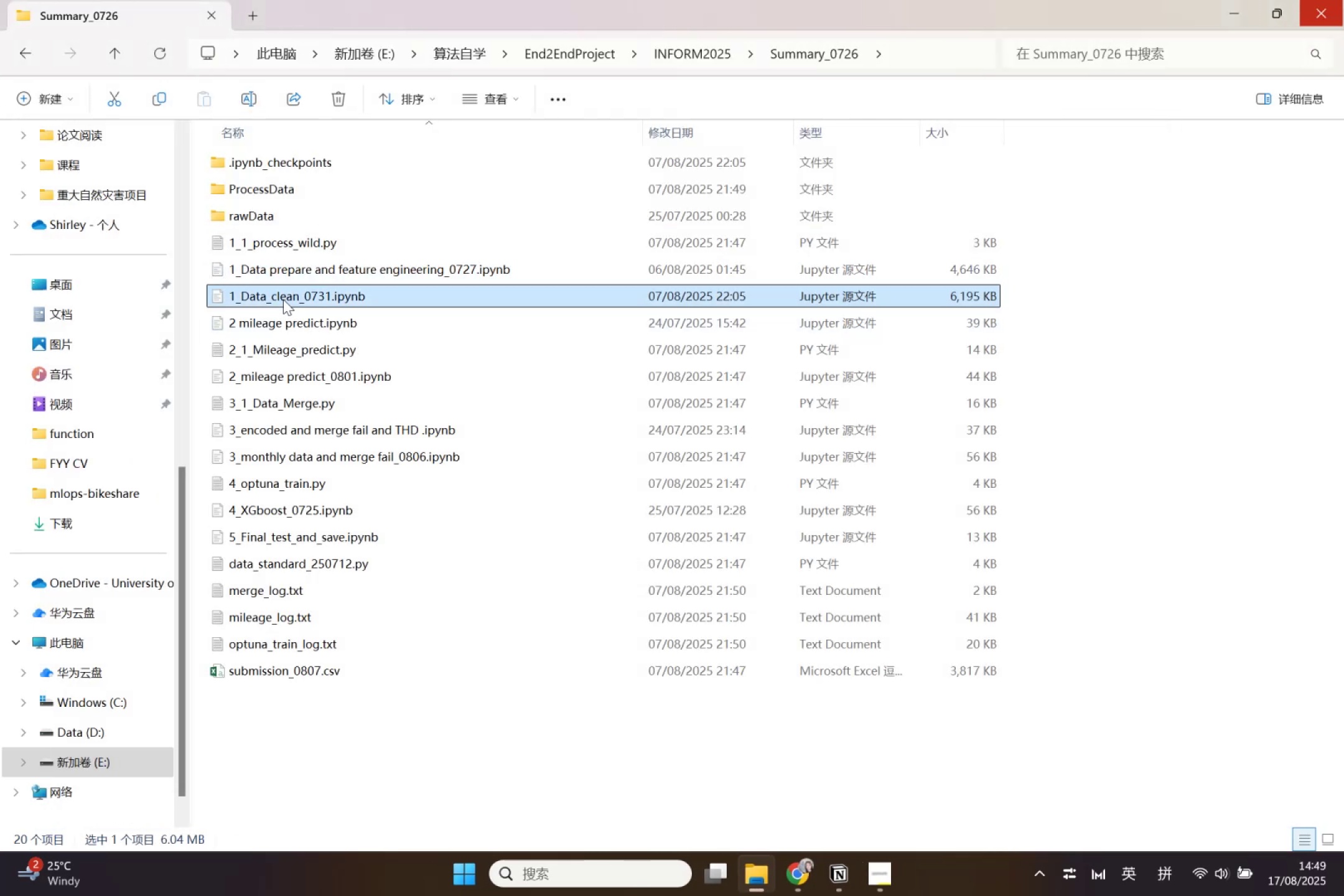 
double_click([283, 299])
 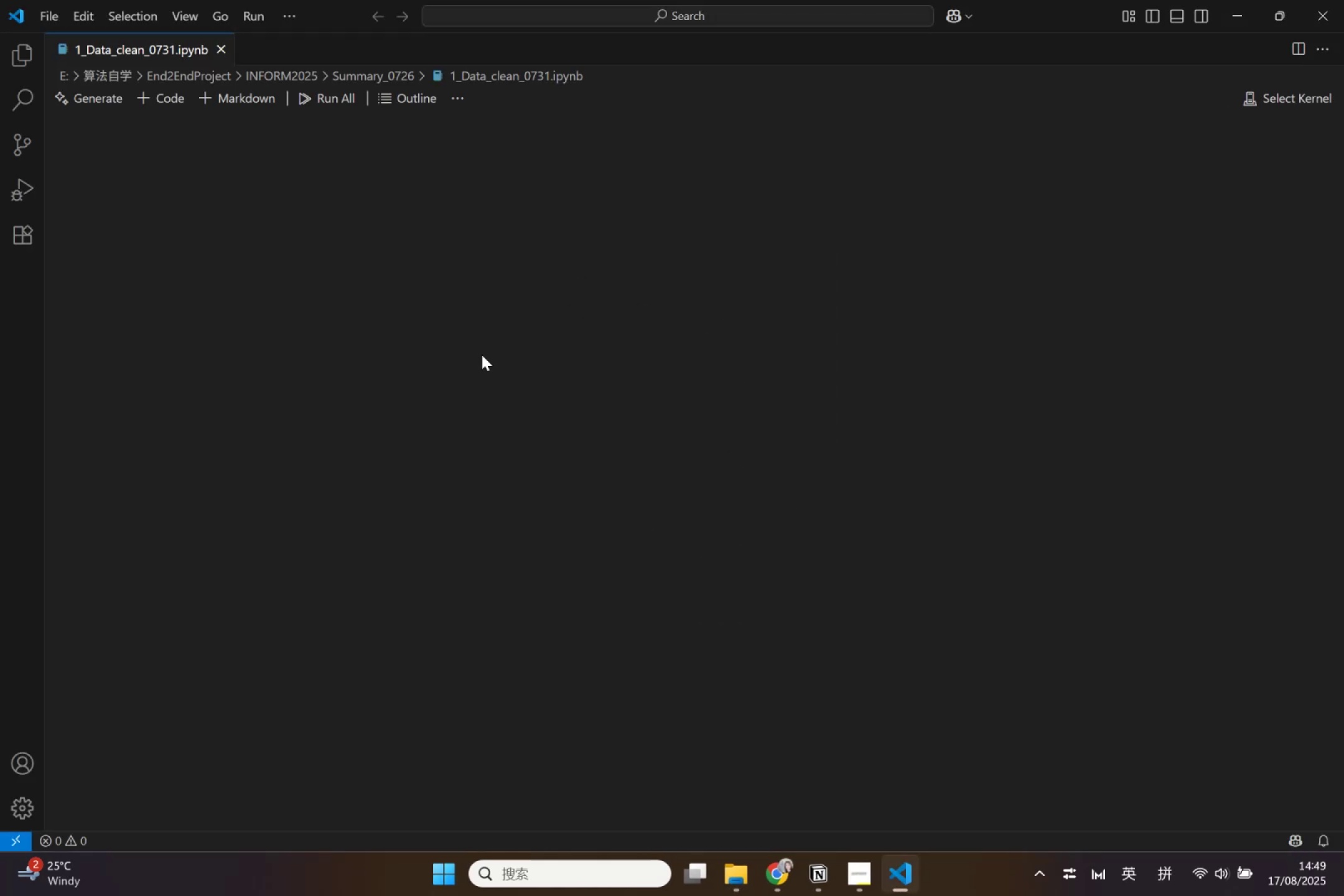 
wait(5.34)
 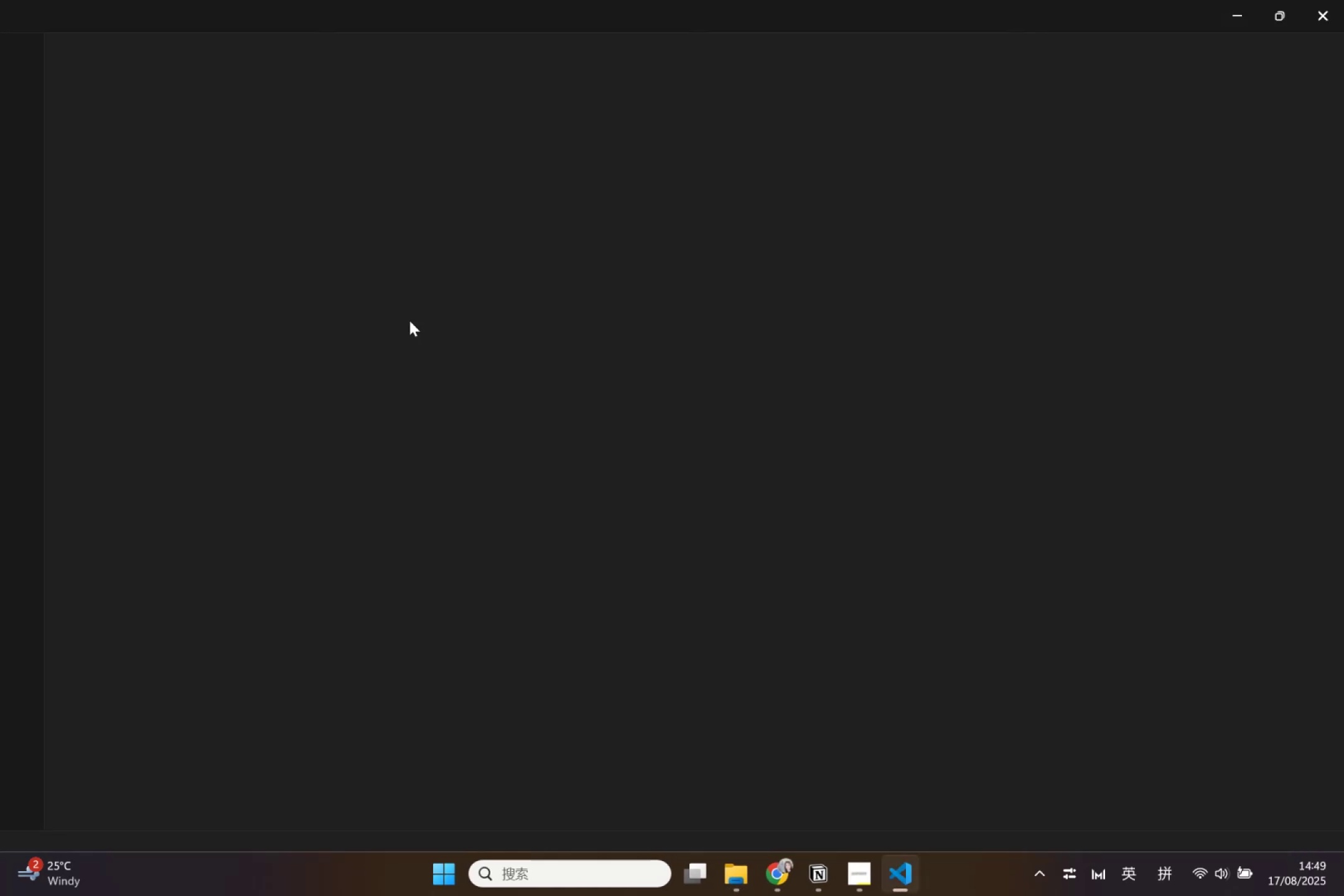 
scroll: coordinate [482, 355], scroll_direction: down, amount: 4.0
 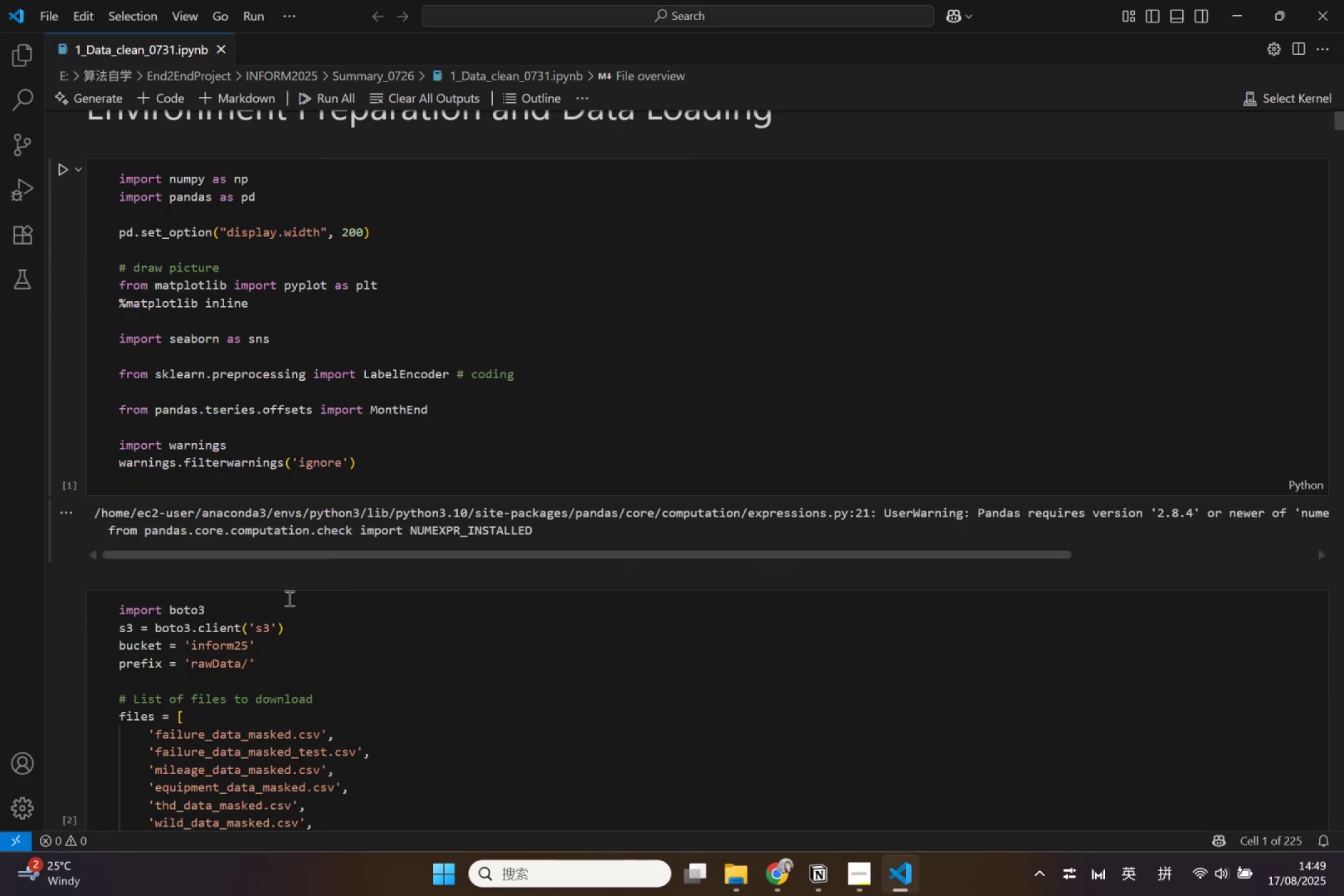 
left_click_drag(start_coordinate=[192, 642], to_coordinate=[247, 639])
 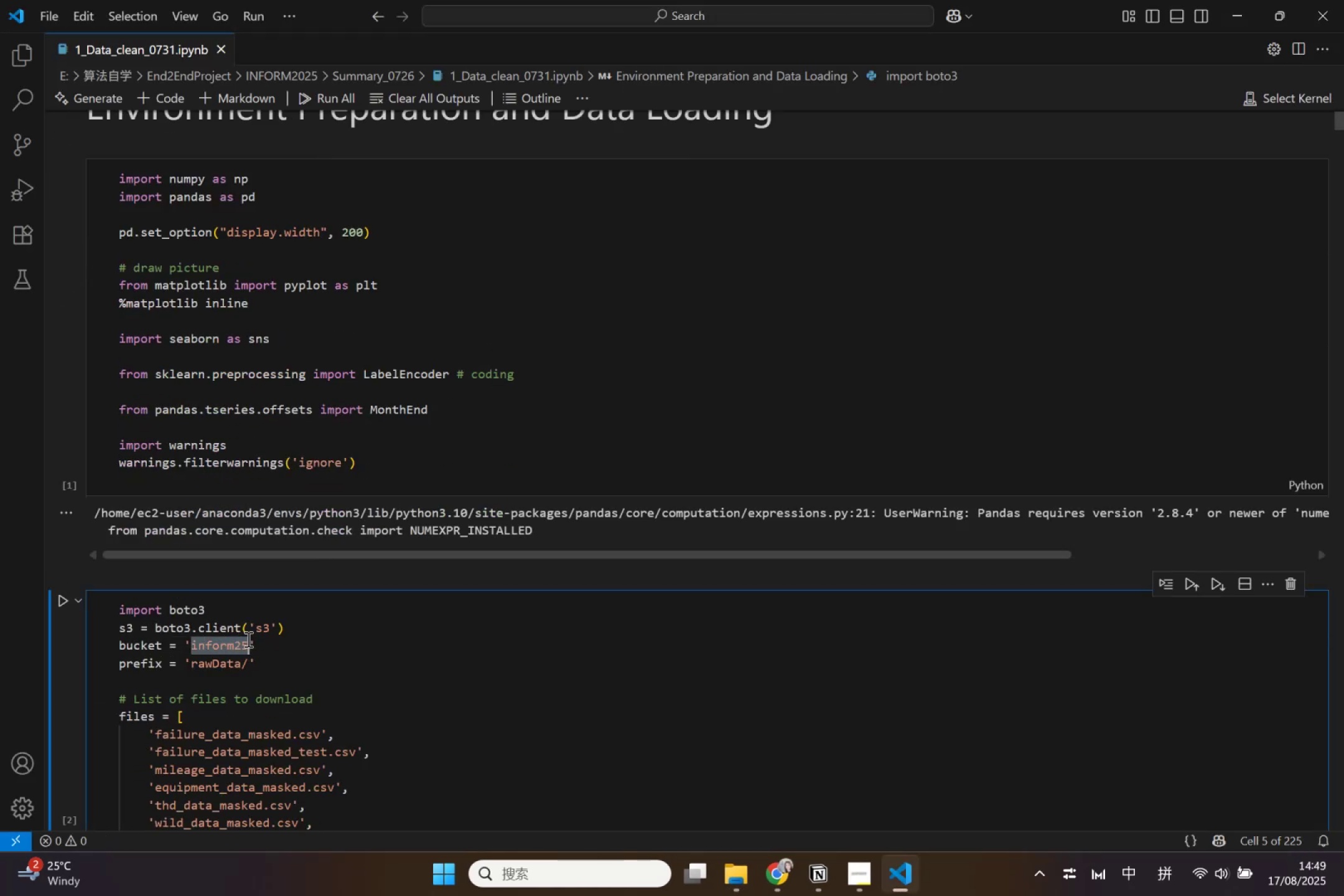 
key(Control+ControlLeft)
 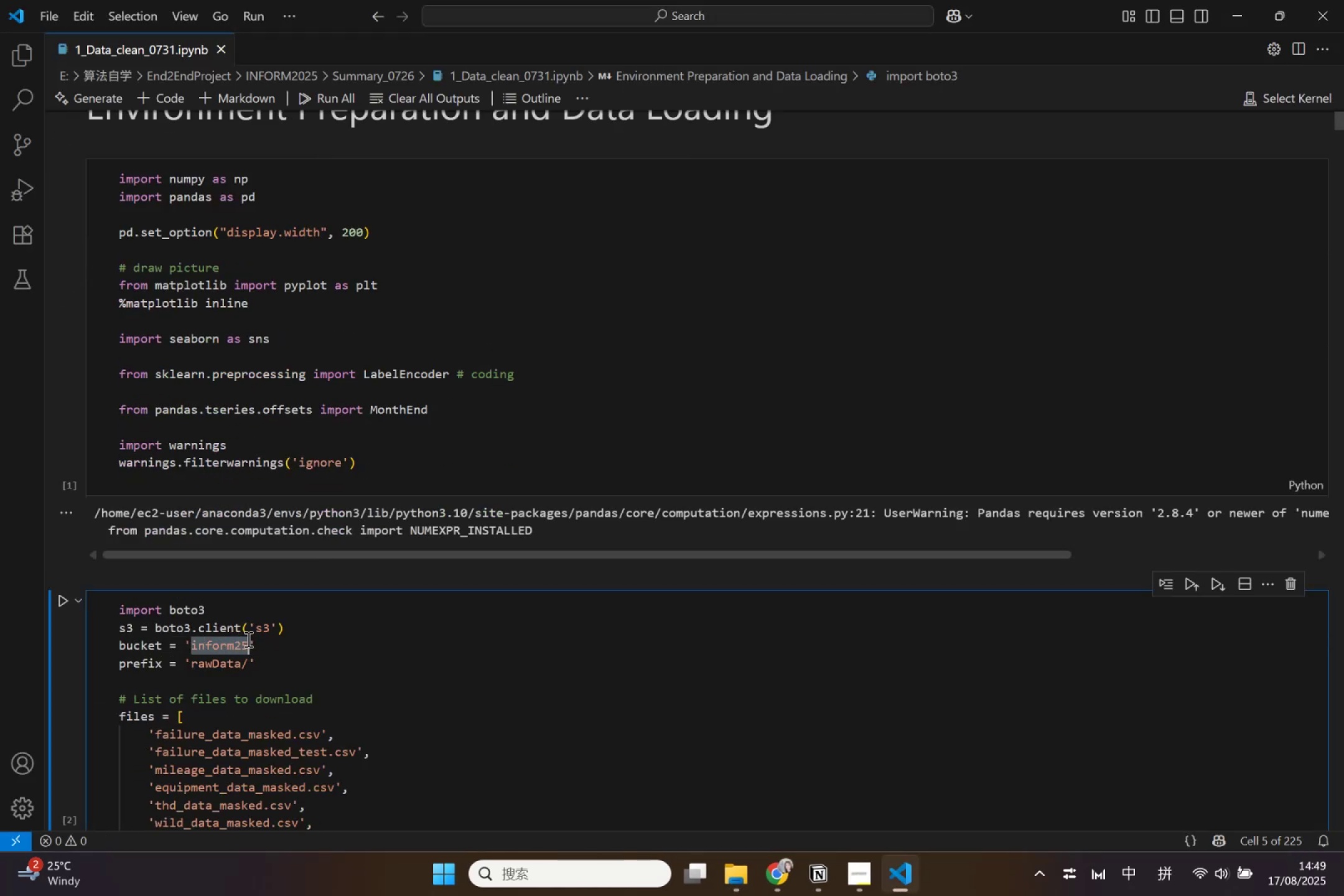 
key(Control+C)
 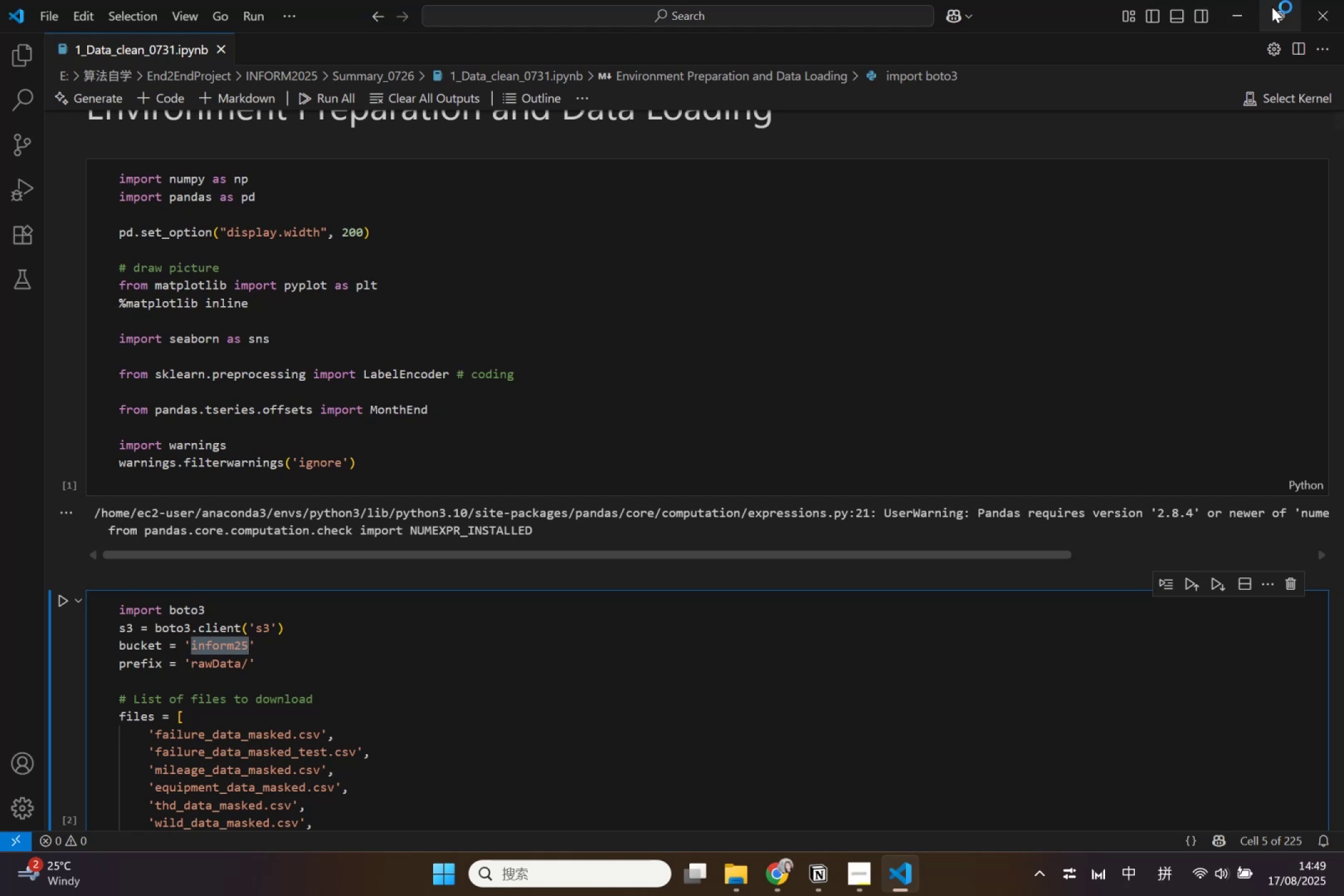 
left_click([1234, 13])
 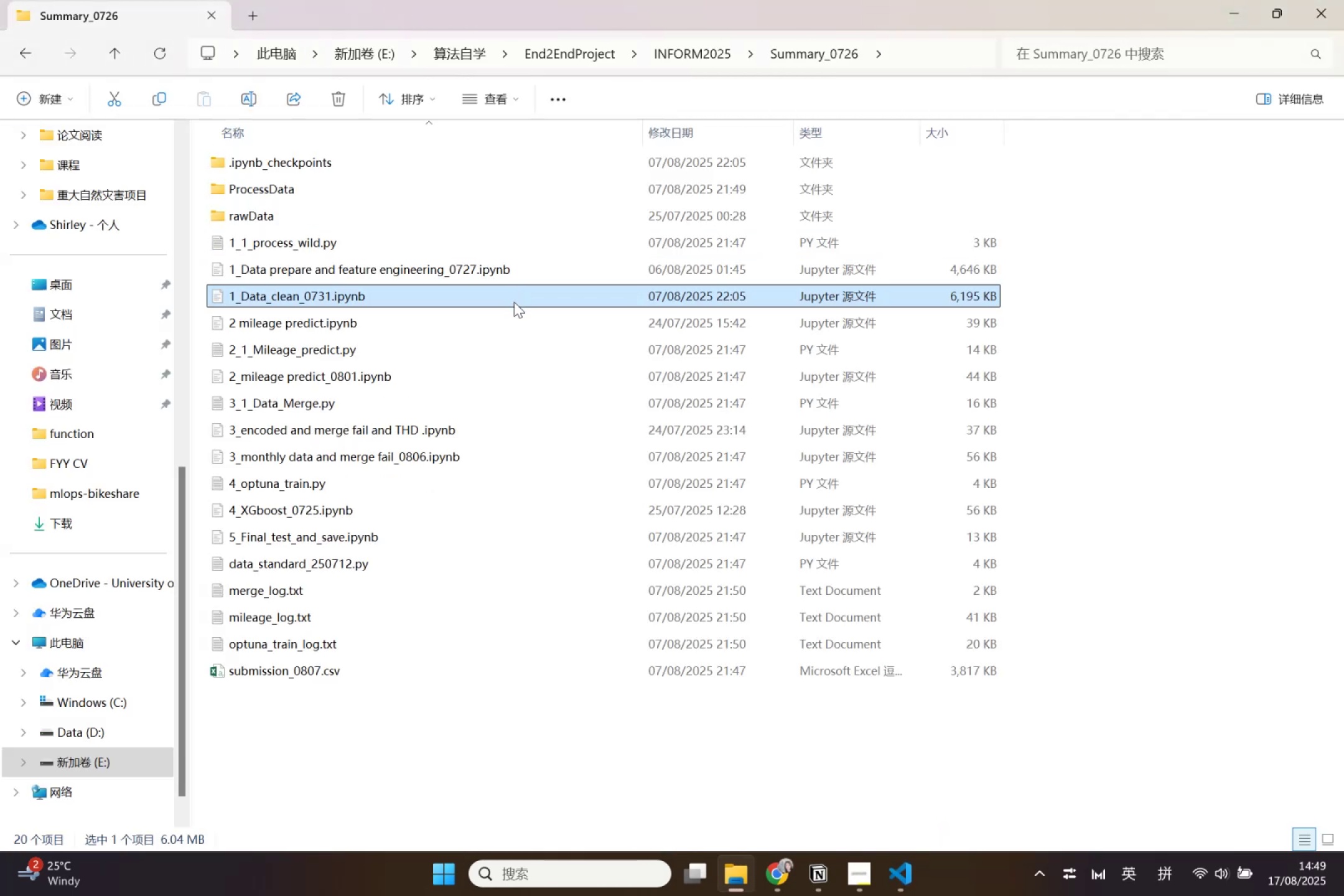 
wait(8.0)
 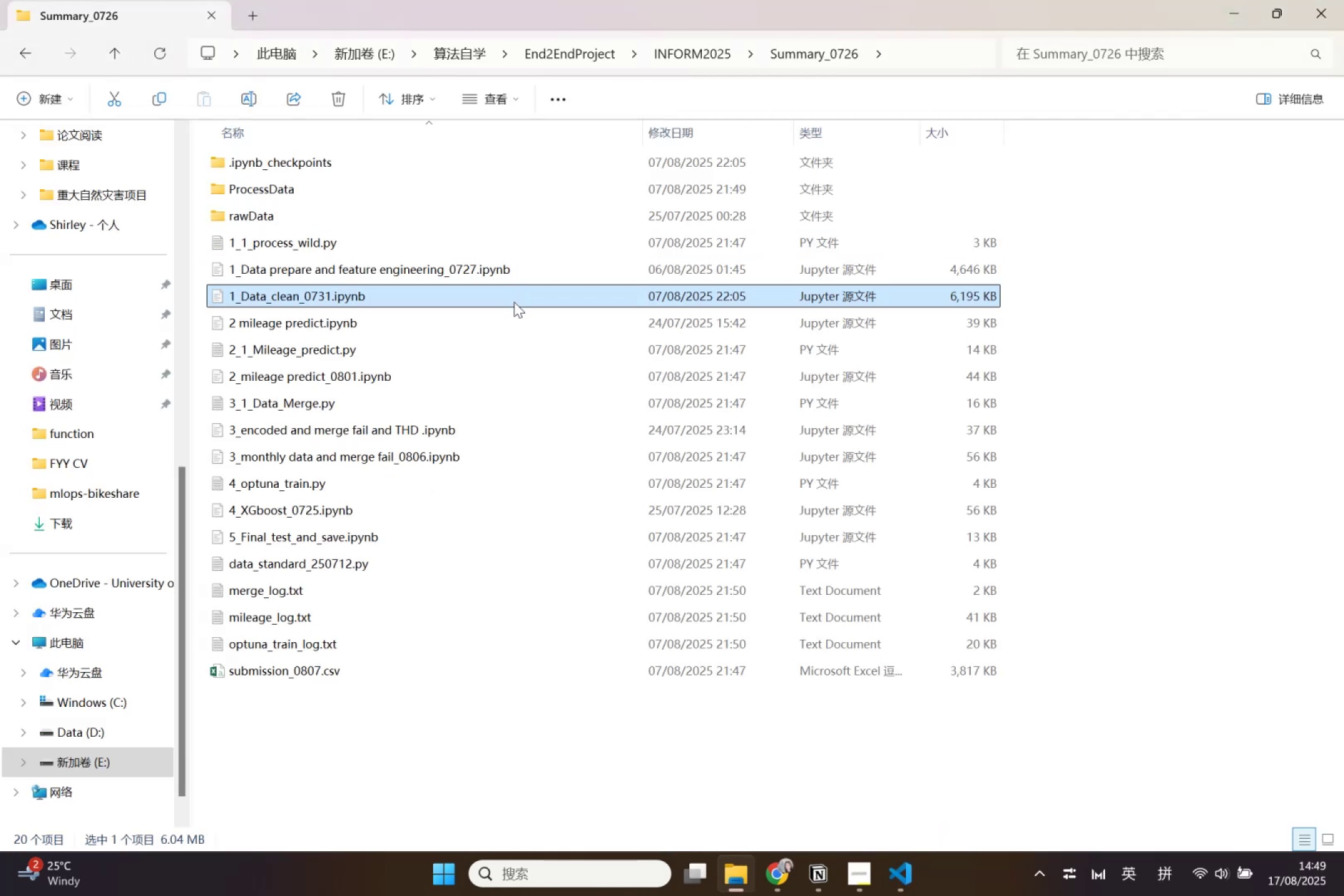 
left_click([1244, 0])
 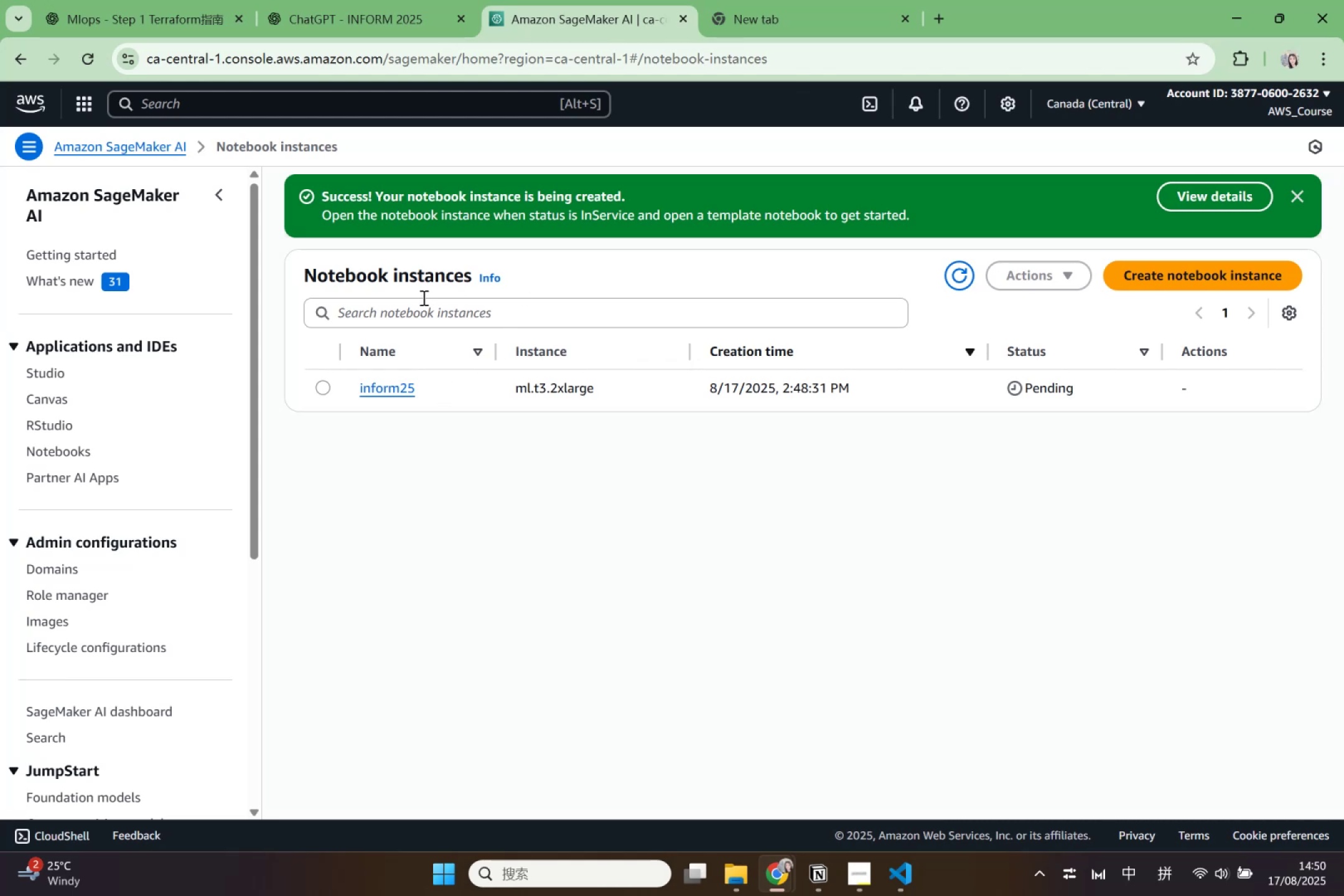 
left_click([967, 279])
 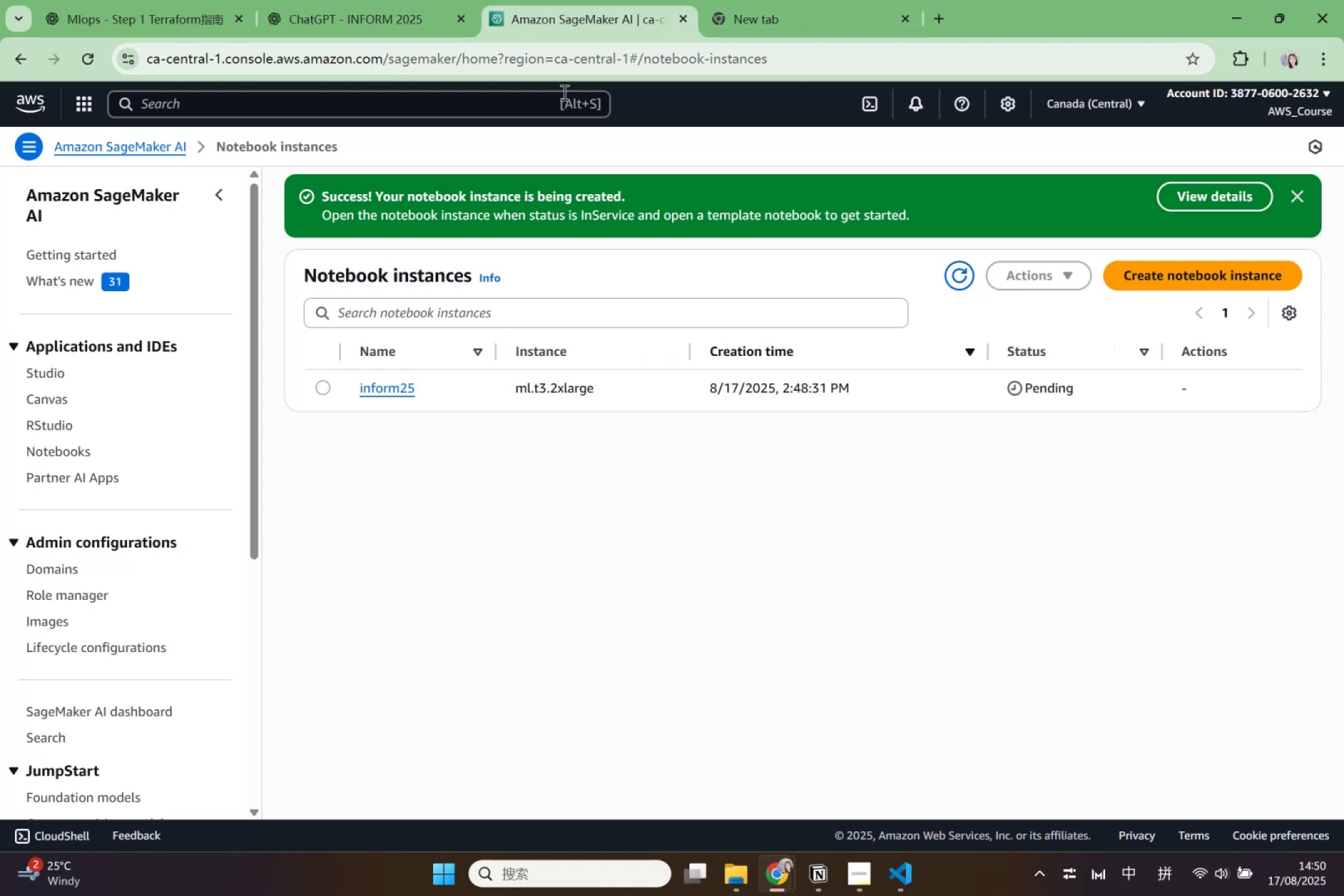 
left_click([86, 101])
 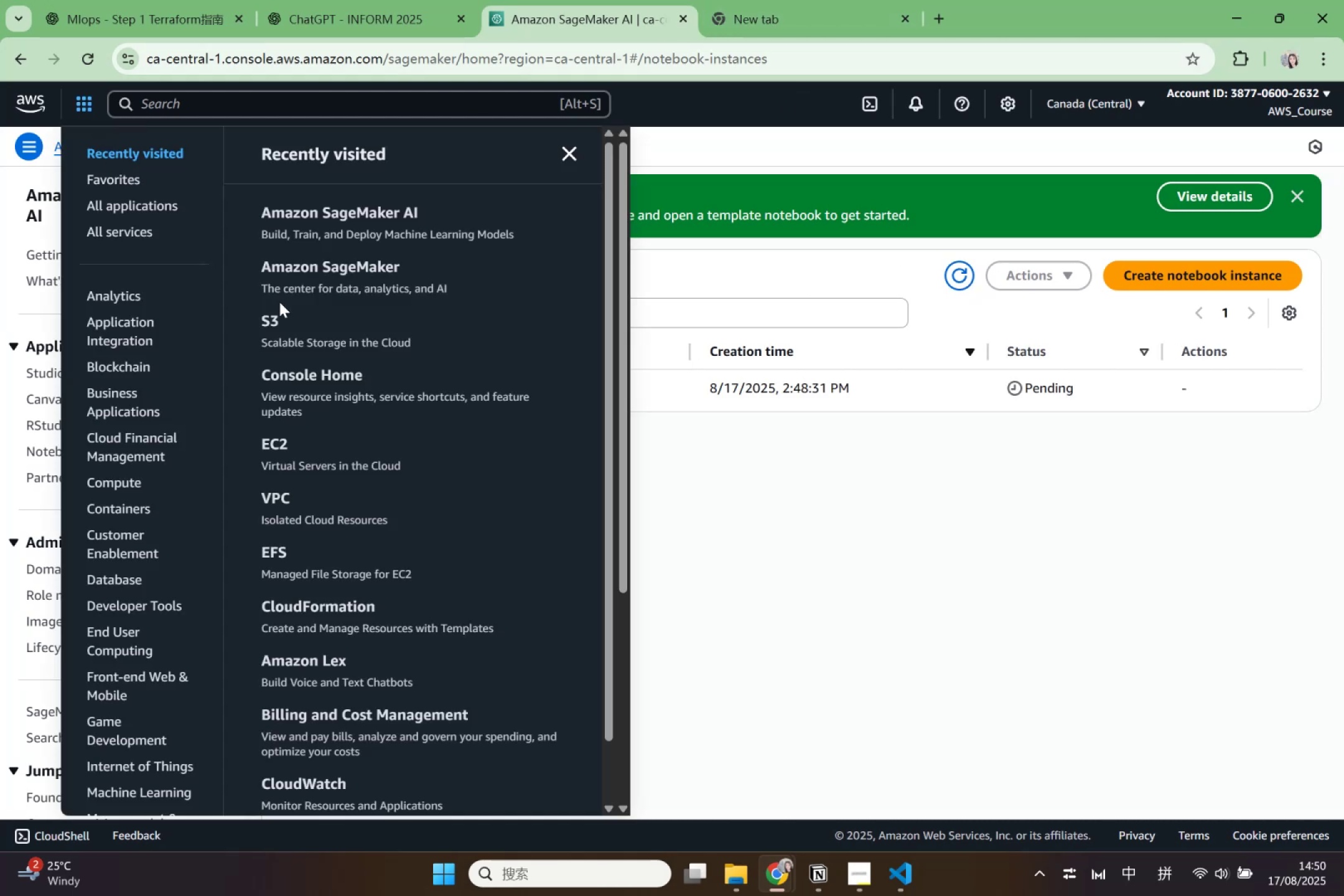 
left_click([286, 317])
 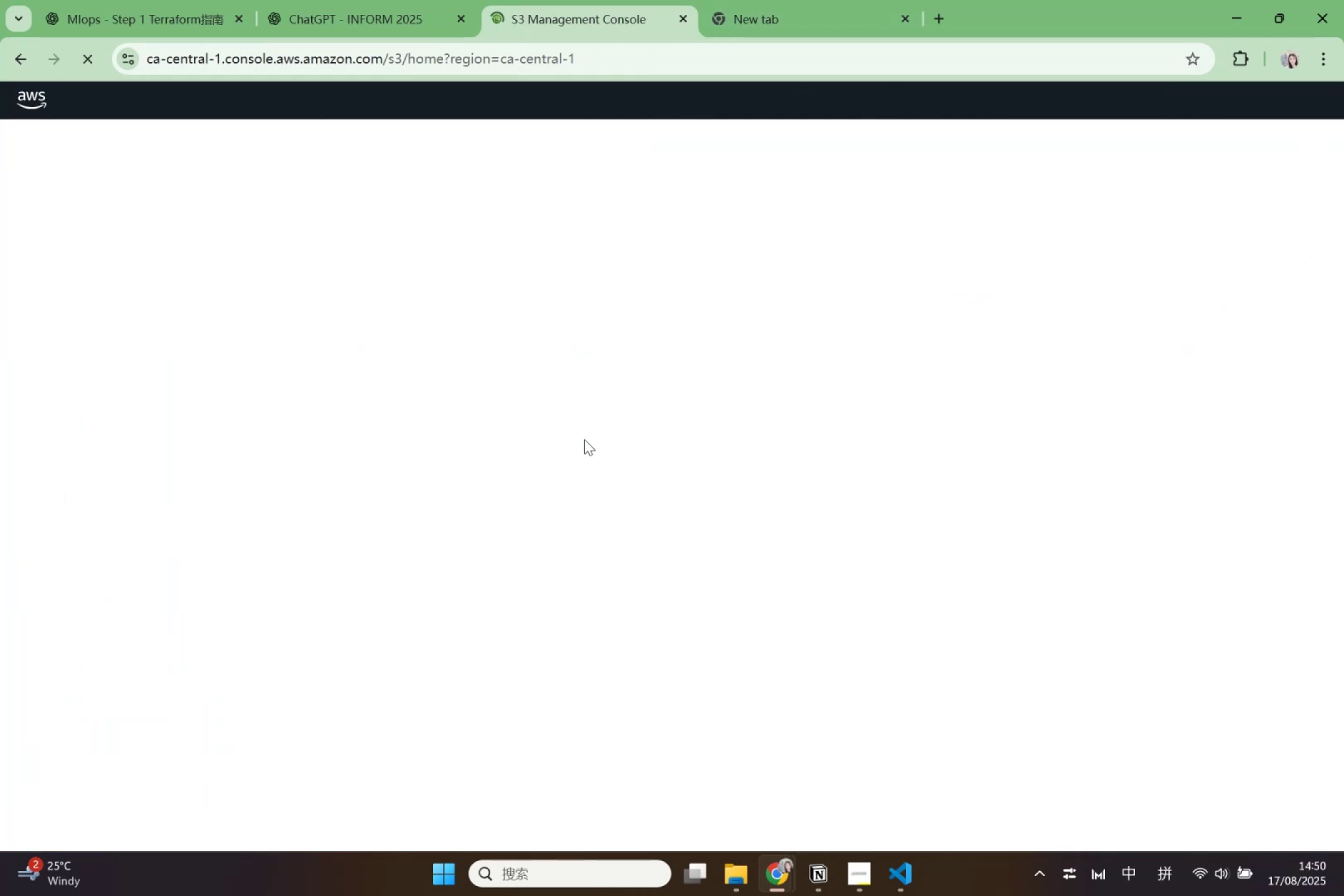 
scroll: coordinate [701, 406], scroll_direction: up, amount: 5.0
 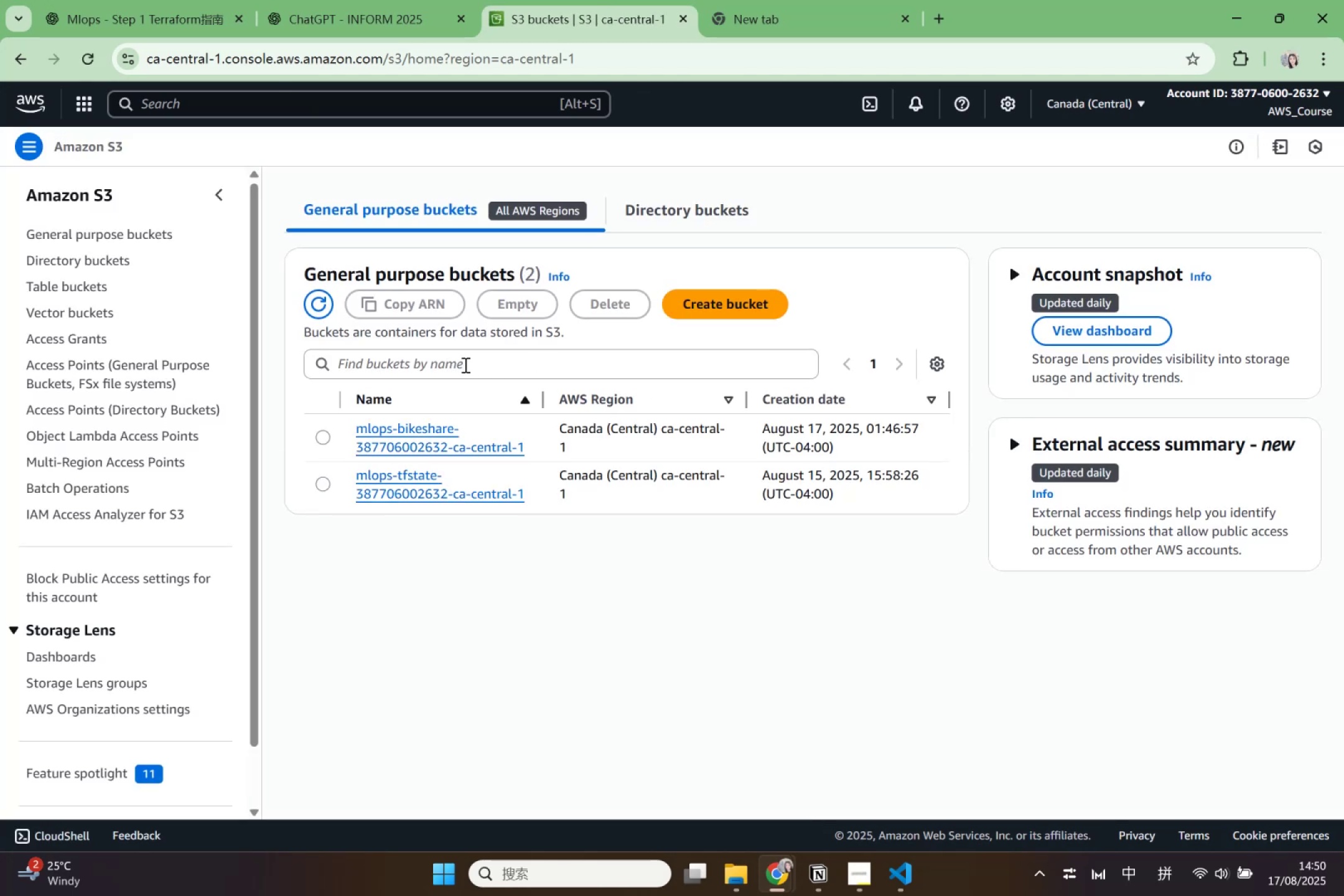 
left_click([741, 311])
 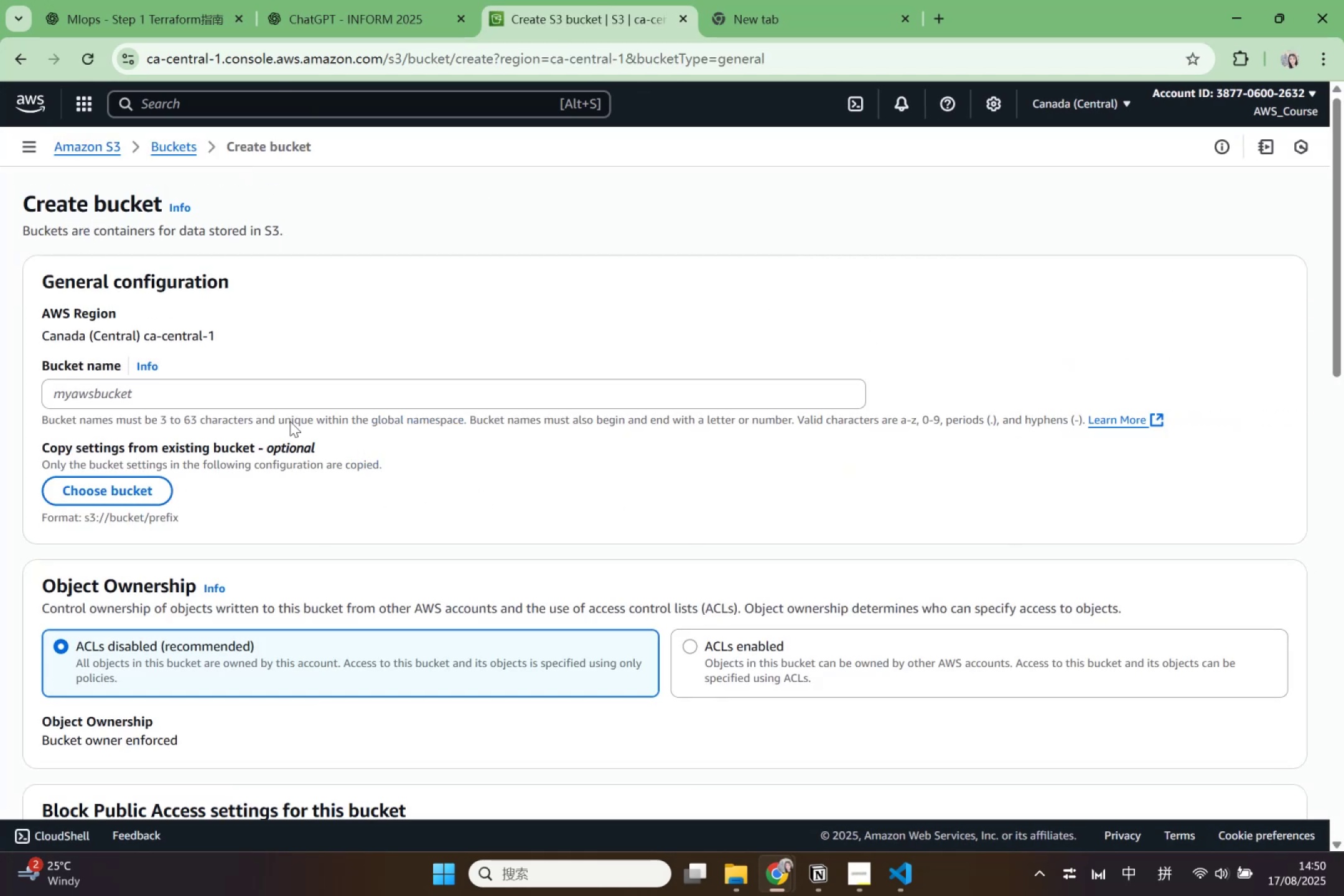 
key(Control+ControlLeft)
 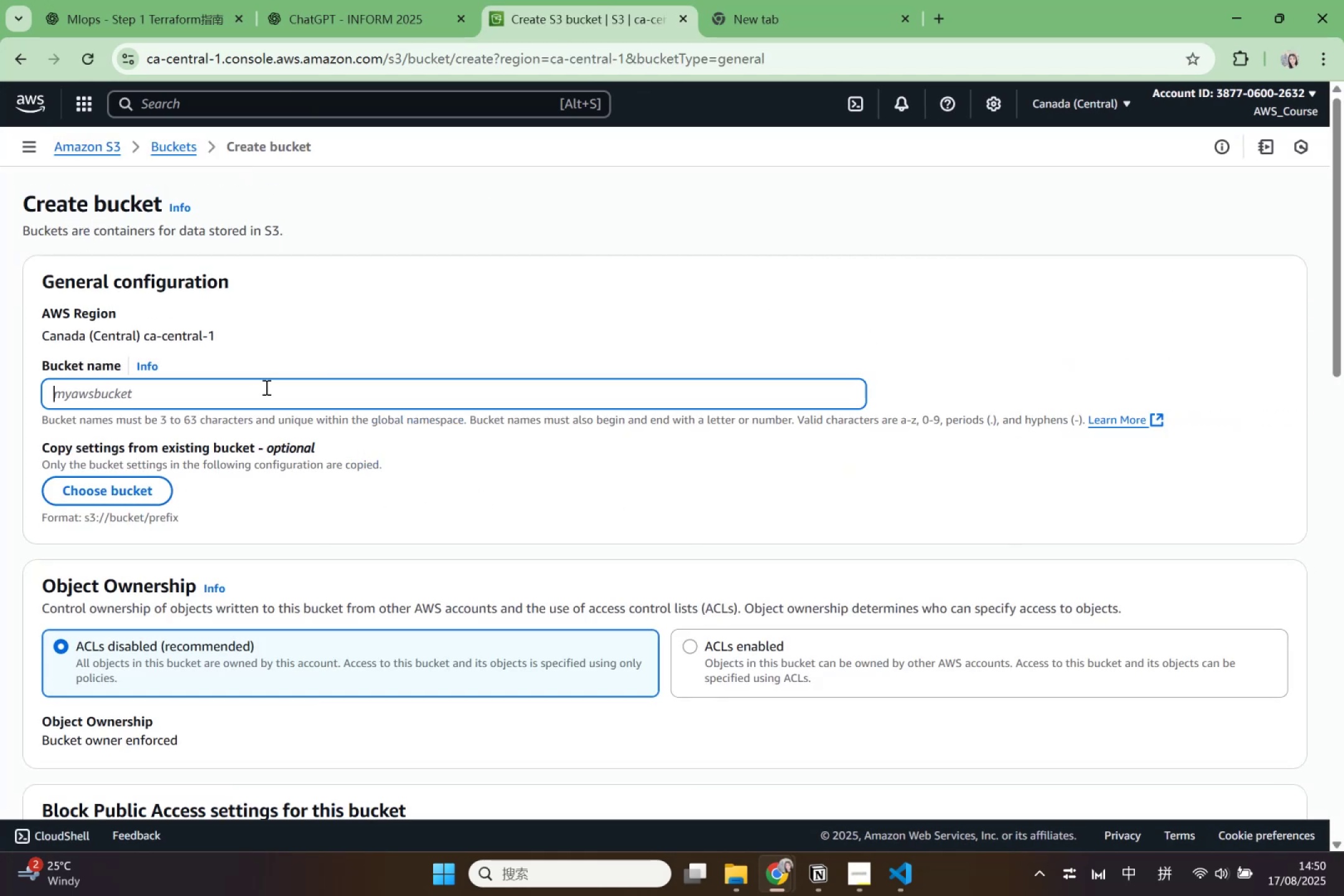 
key(Control+V)
 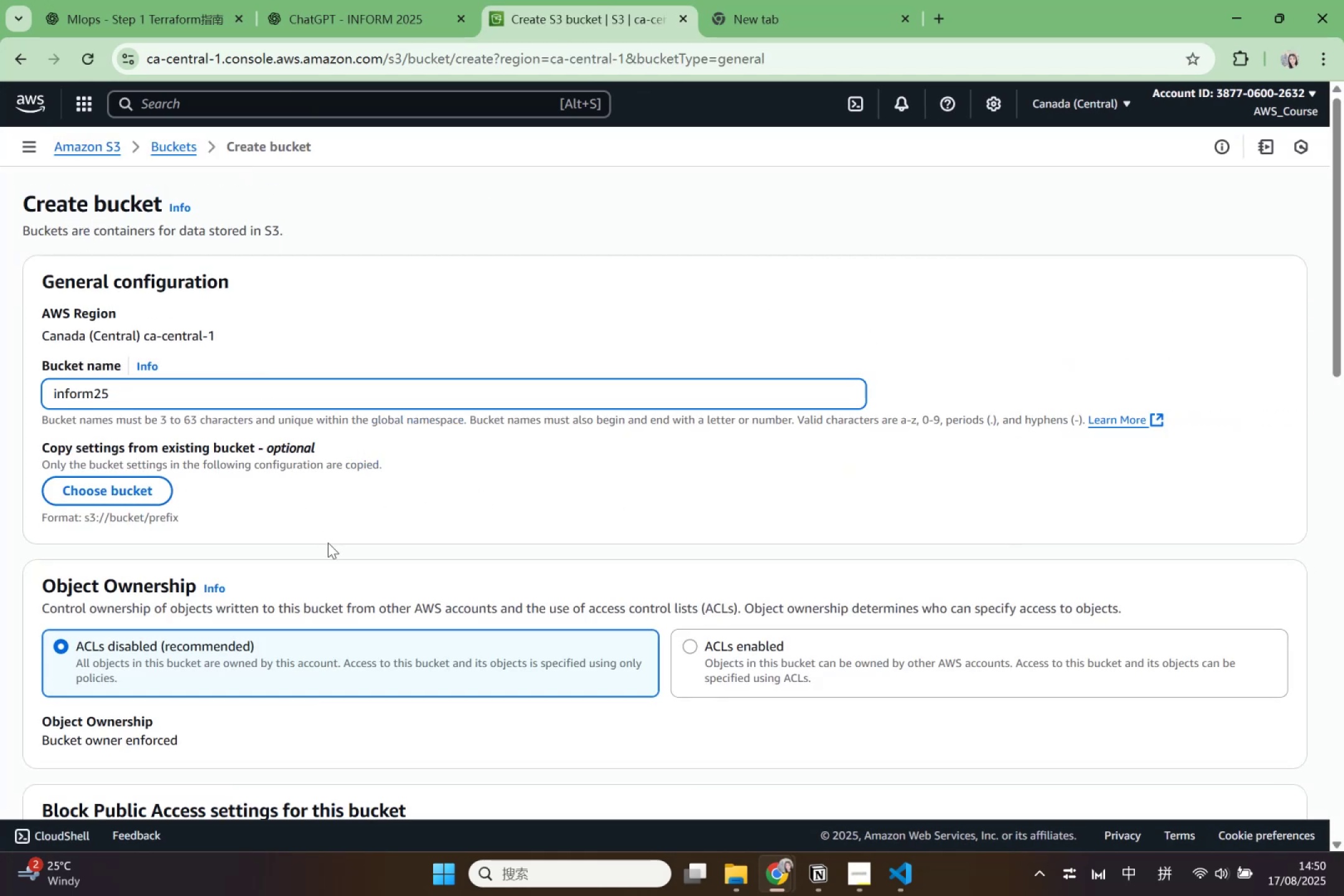 
scroll: coordinate [366, 538], scroll_direction: down, amount: 3.0
 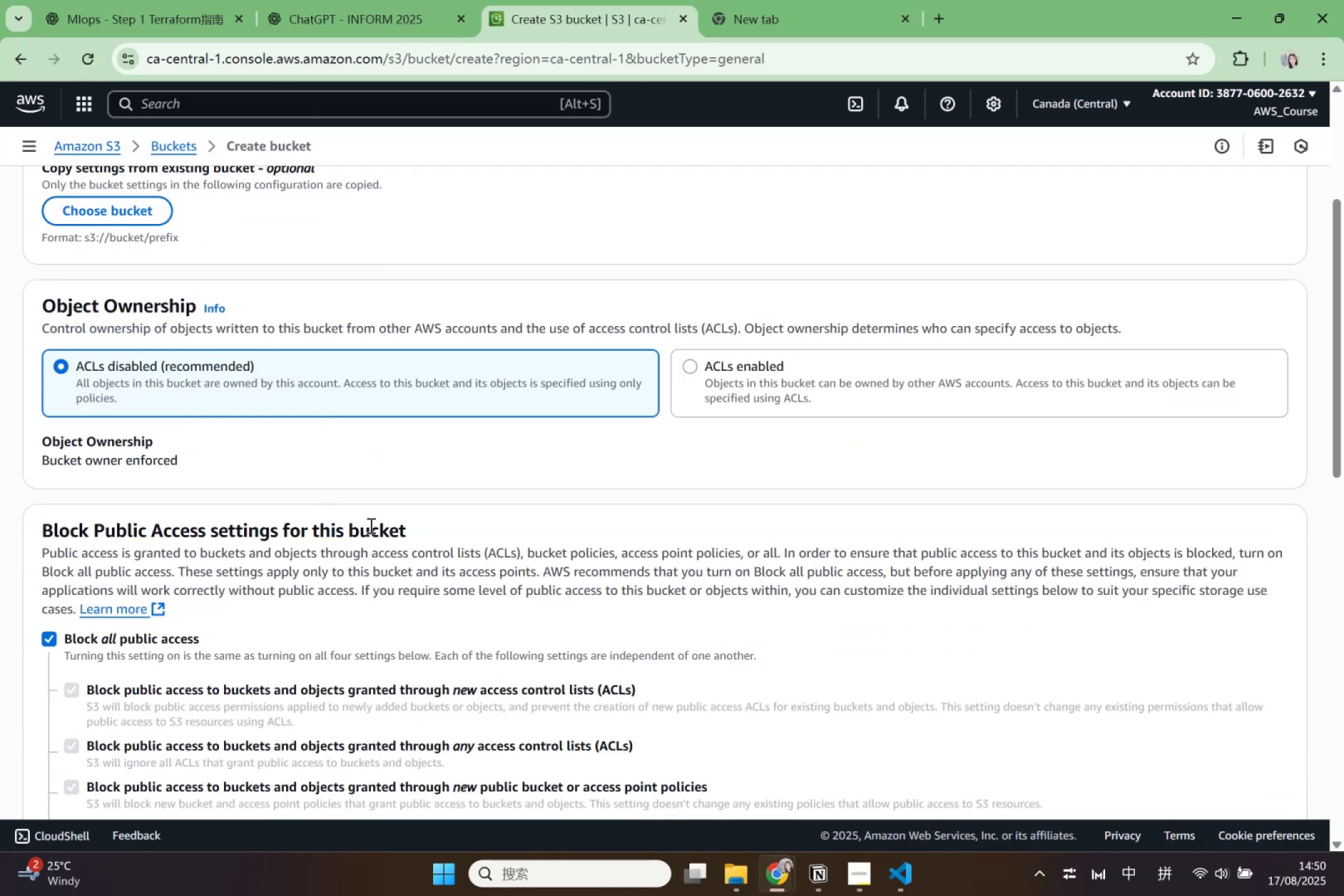 
scroll: coordinate [269, 357], scroll_direction: up, amount: 1.0
 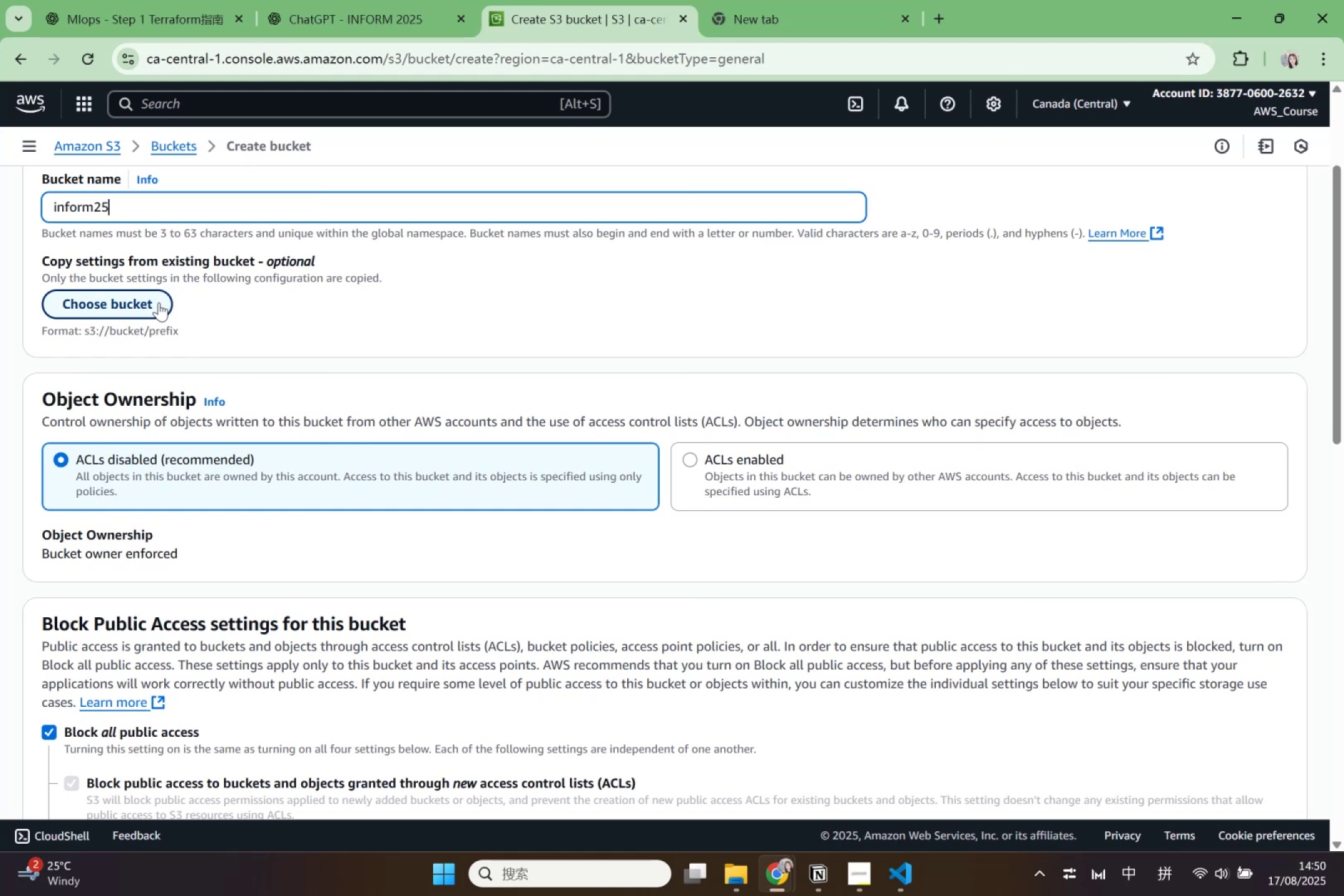 
scroll: coordinate [377, 567], scroll_direction: down, amount: 14.0
 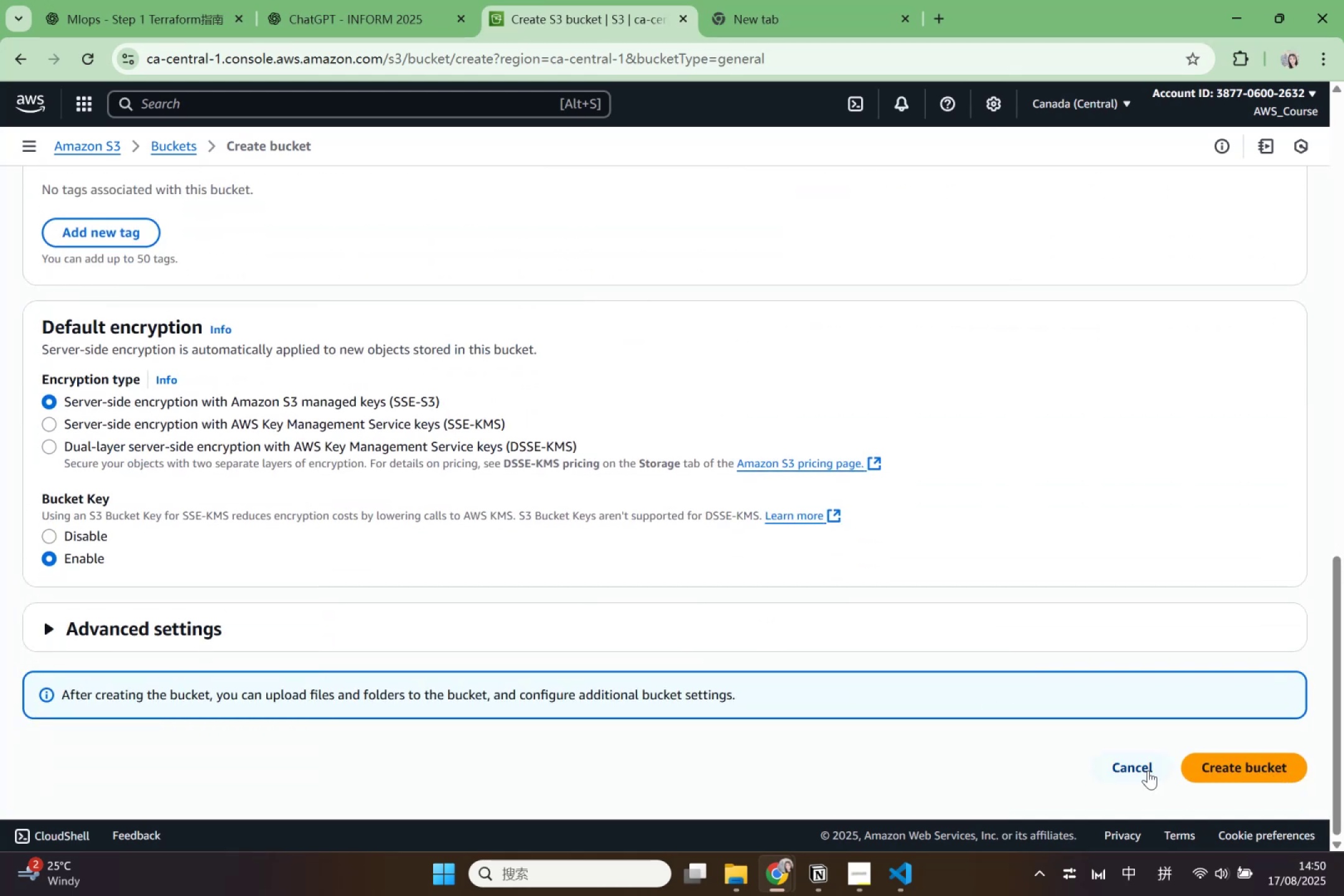 
left_click([1244, 760])
 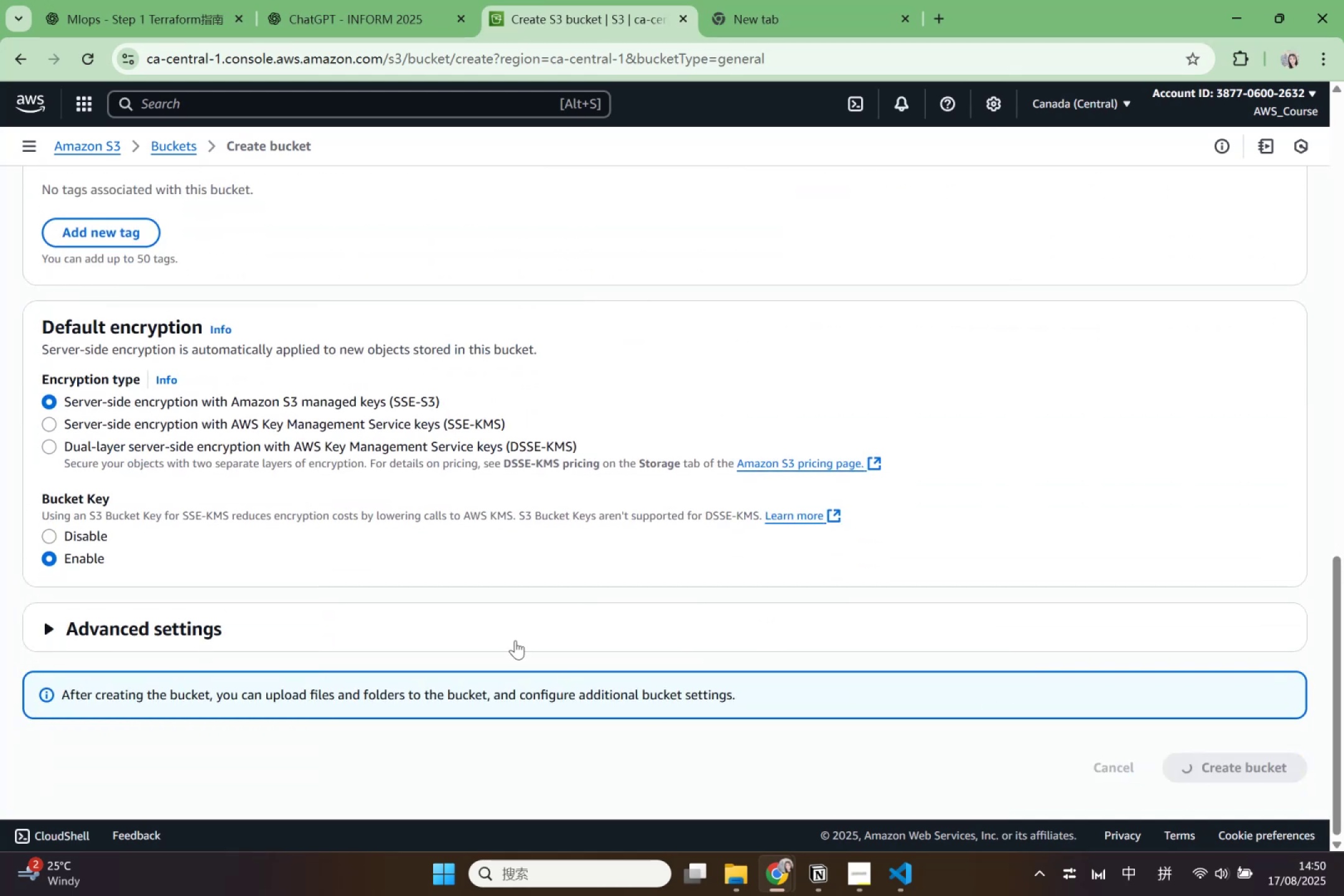 
mouse_move([452, 591])
 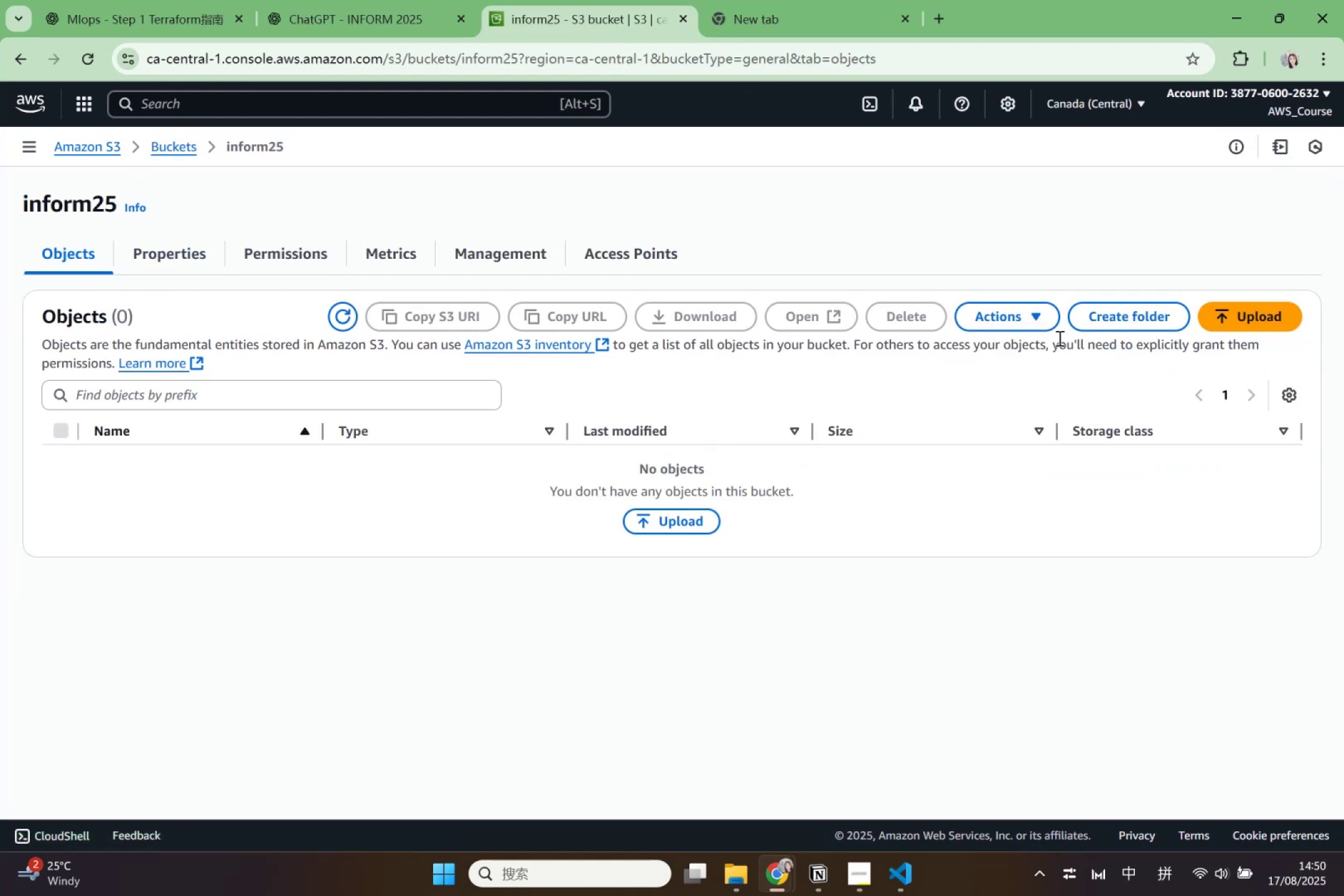 
wait(5.78)
 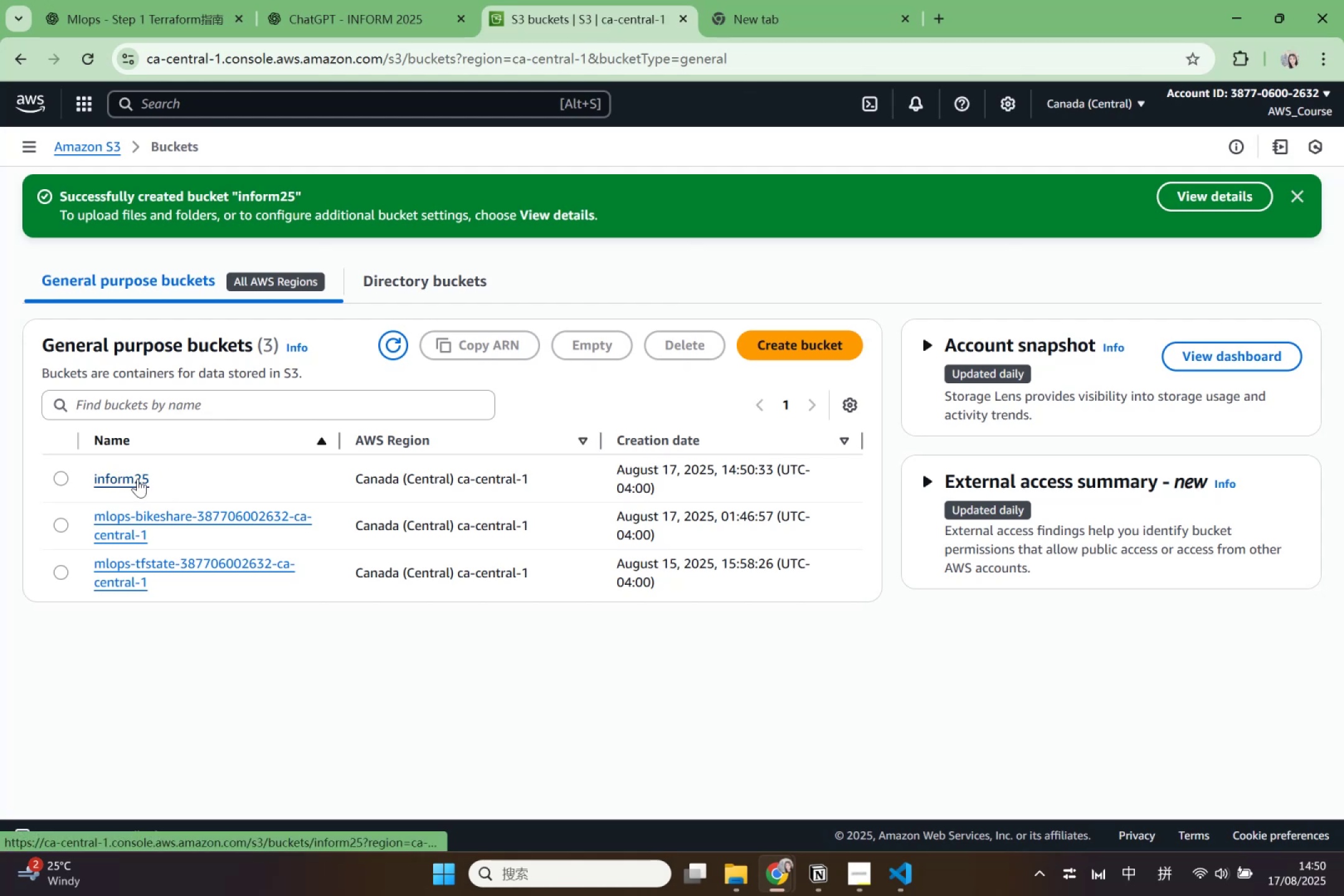 
left_click([1022, 324])
 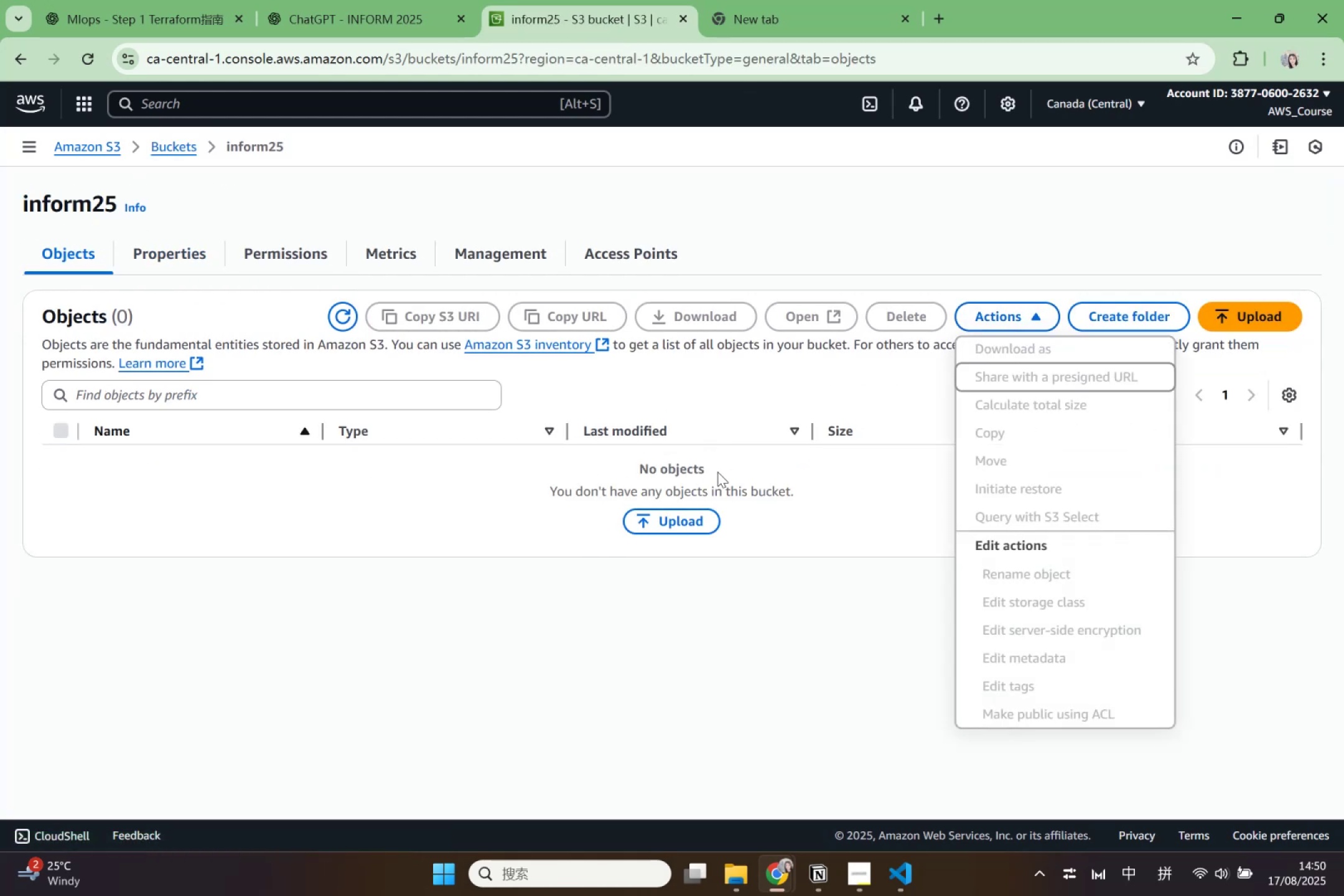 
left_click([766, 472])
 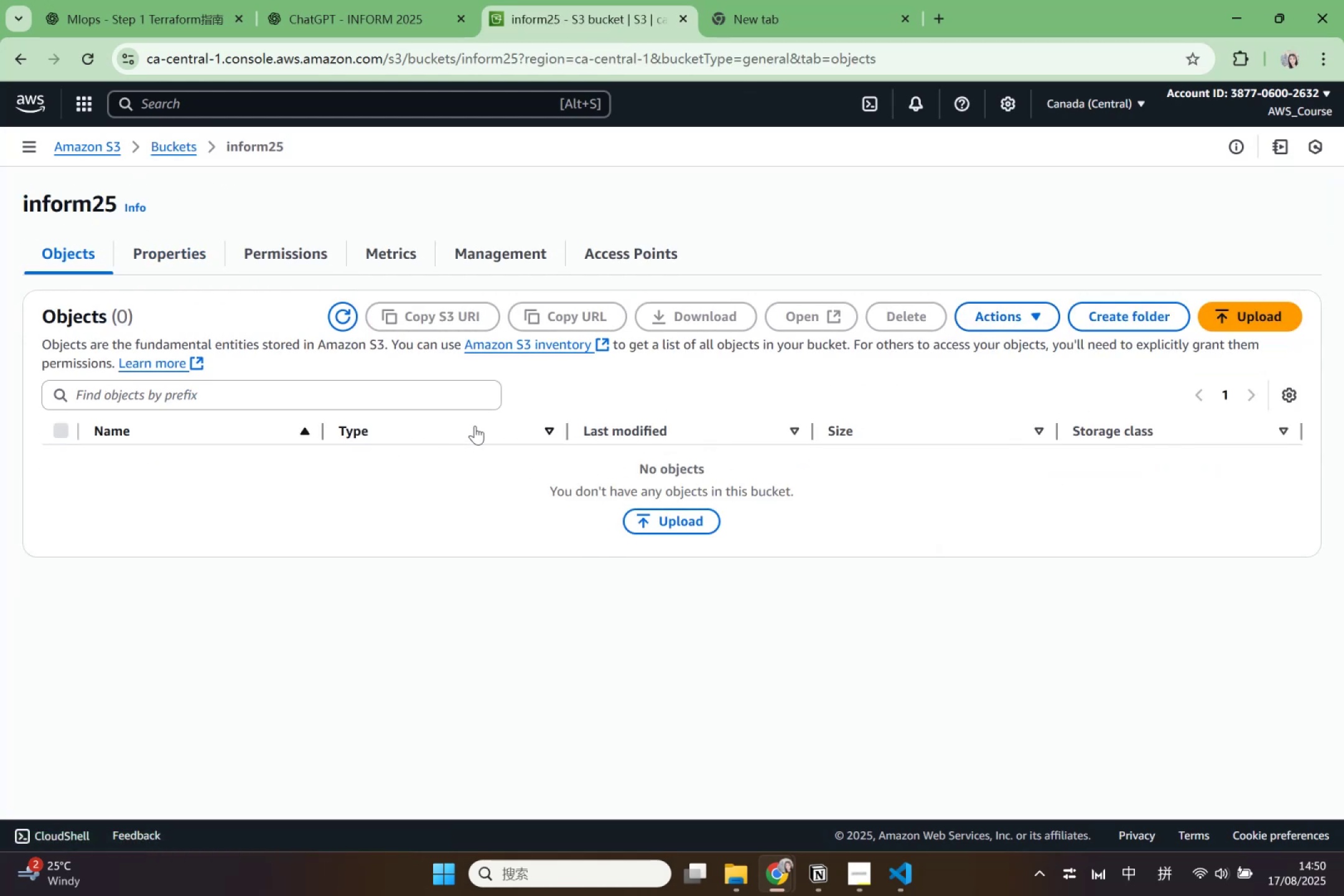 
left_click([1114, 327])
 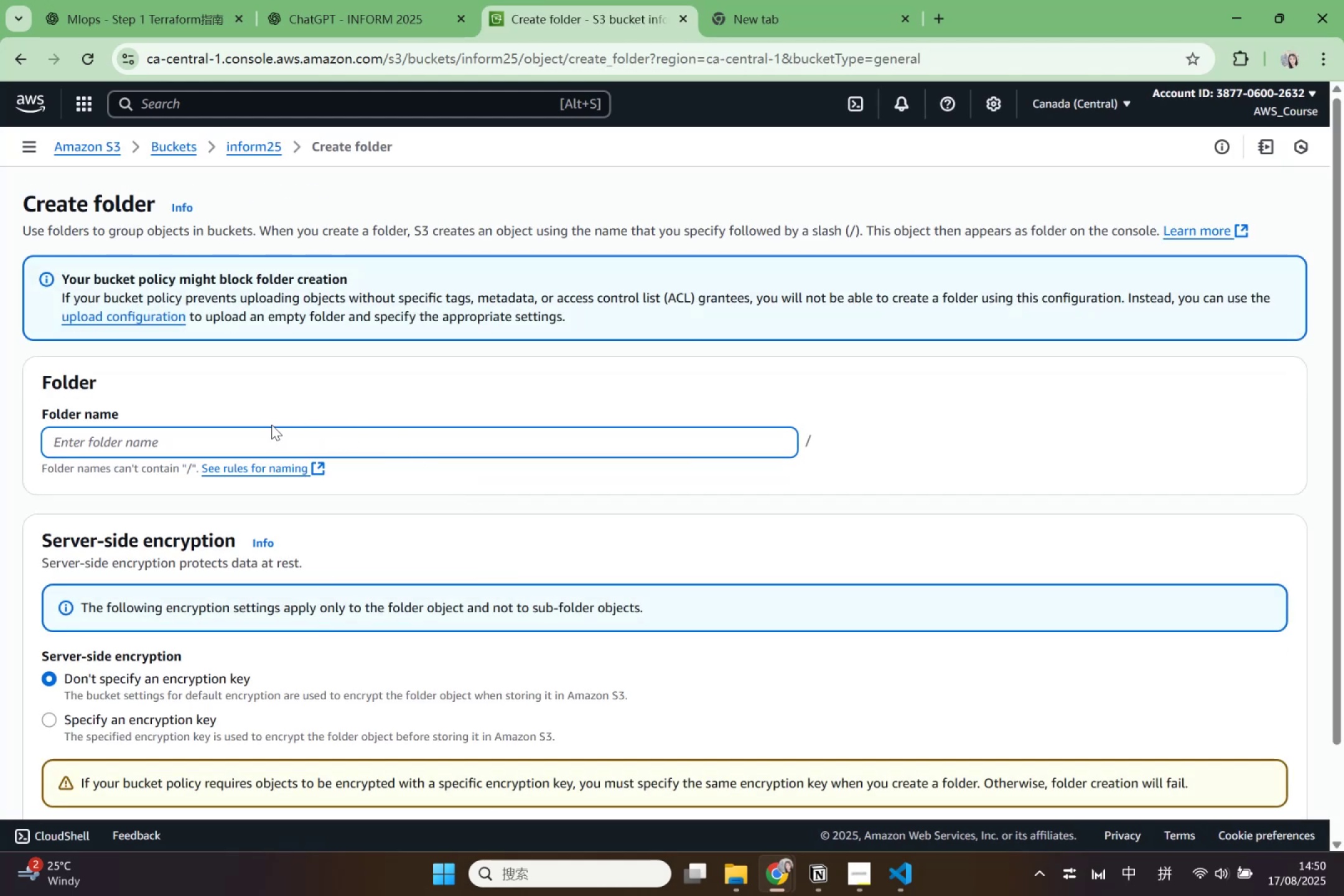 
type(rae)
key(Backspace)
type(w)
 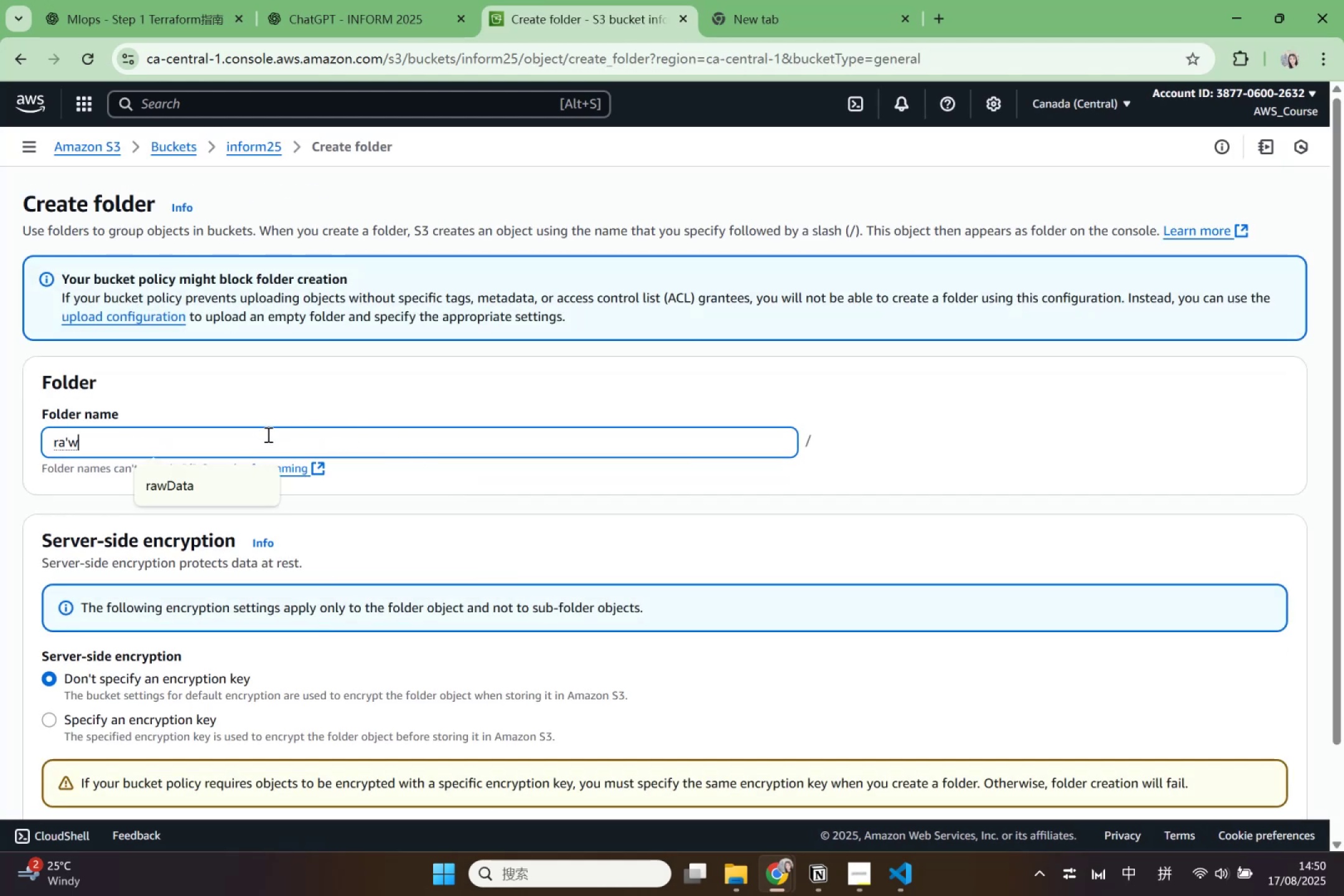 
left_click([218, 477])
 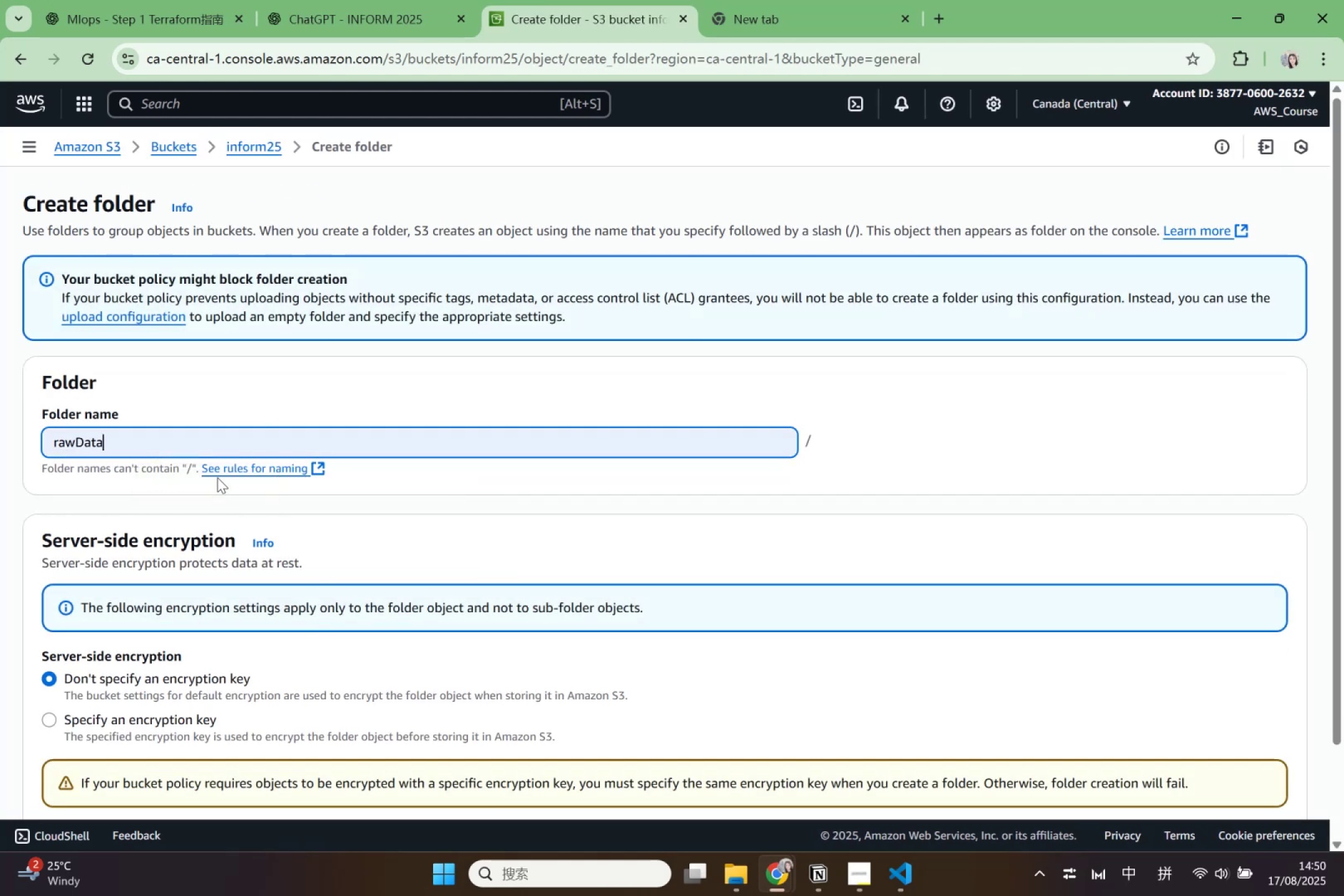 
scroll: coordinate [231, 500], scroll_direction: down, amount: 8.0
 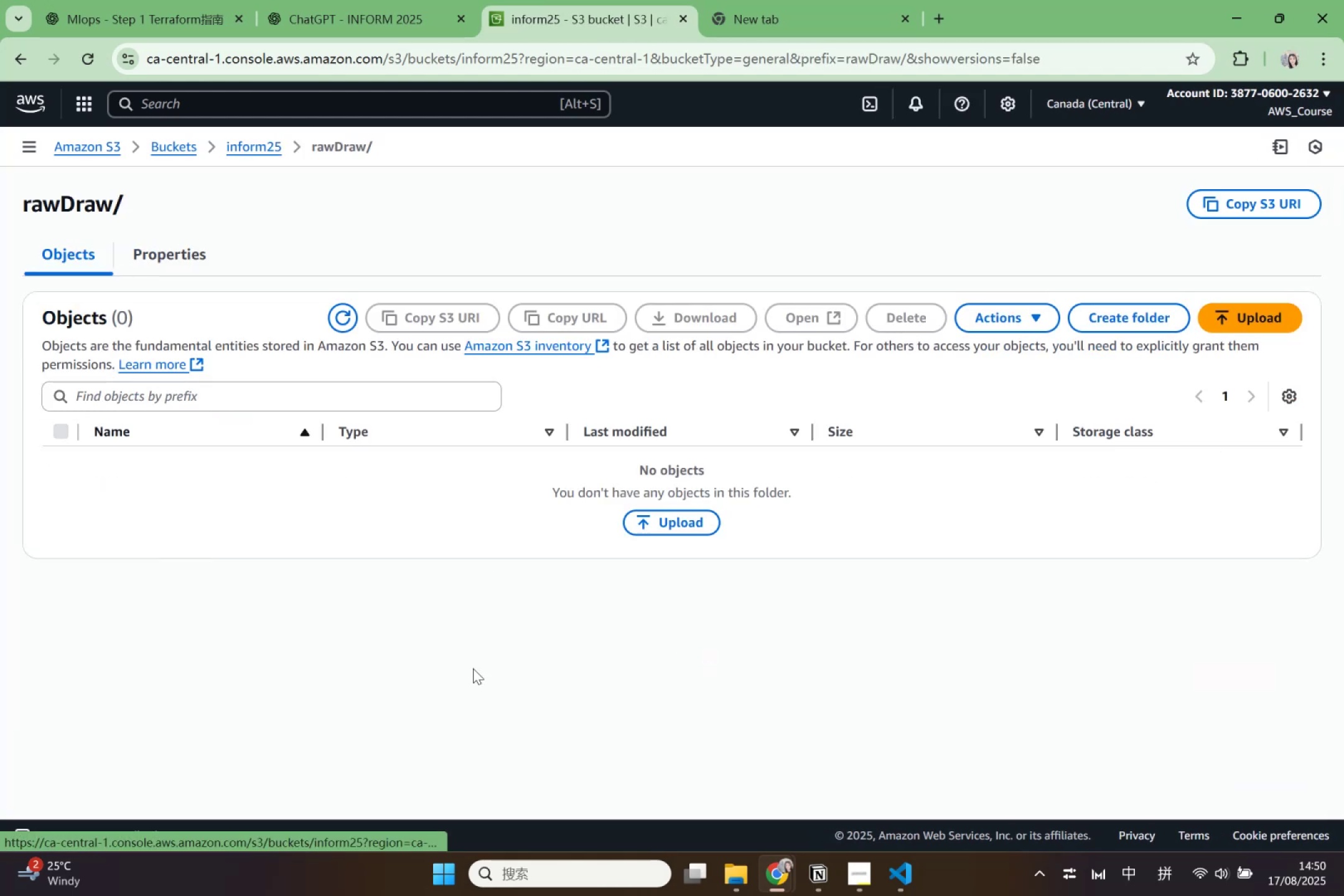 
wait(7.09)
 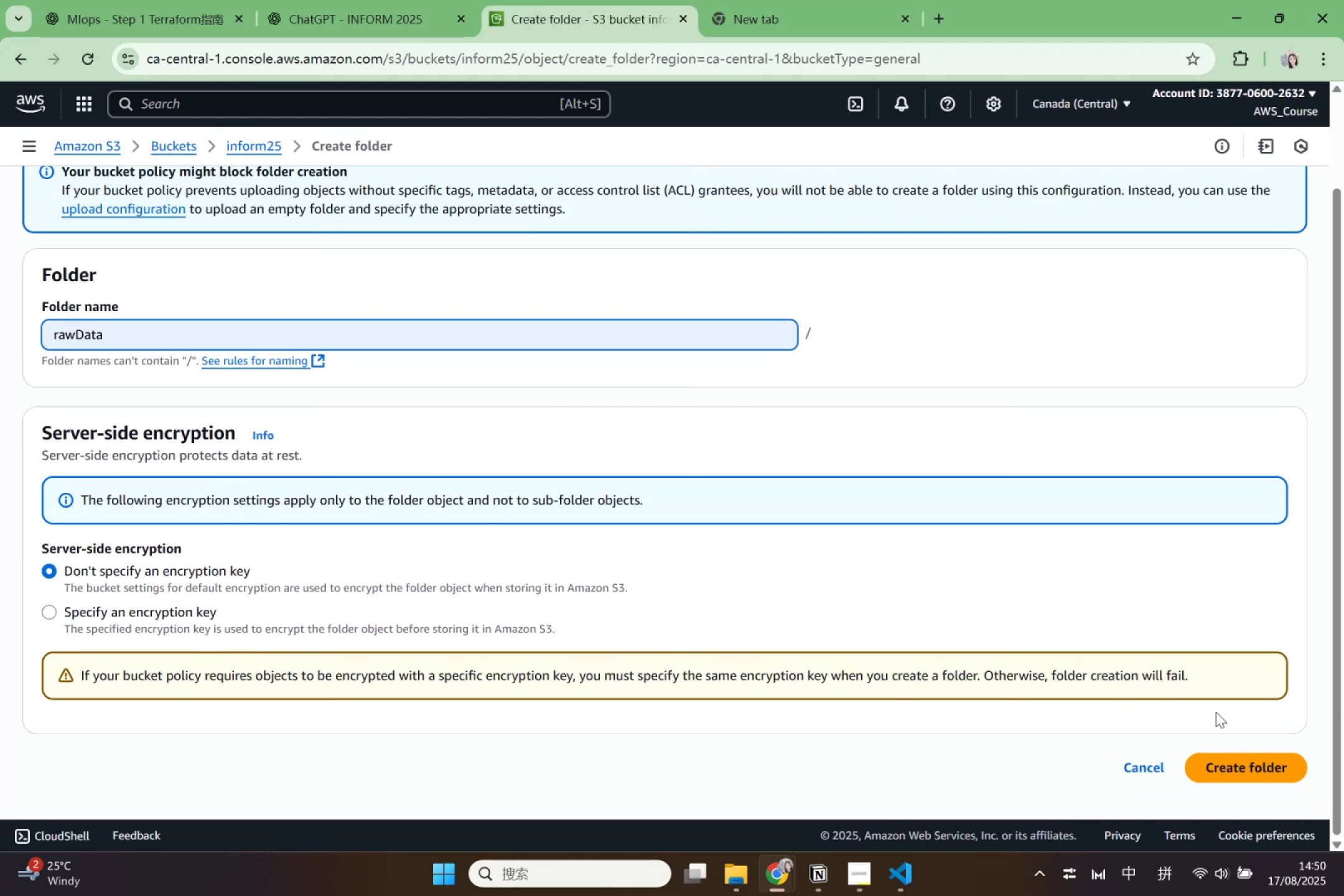 
left_click([746, 876])
 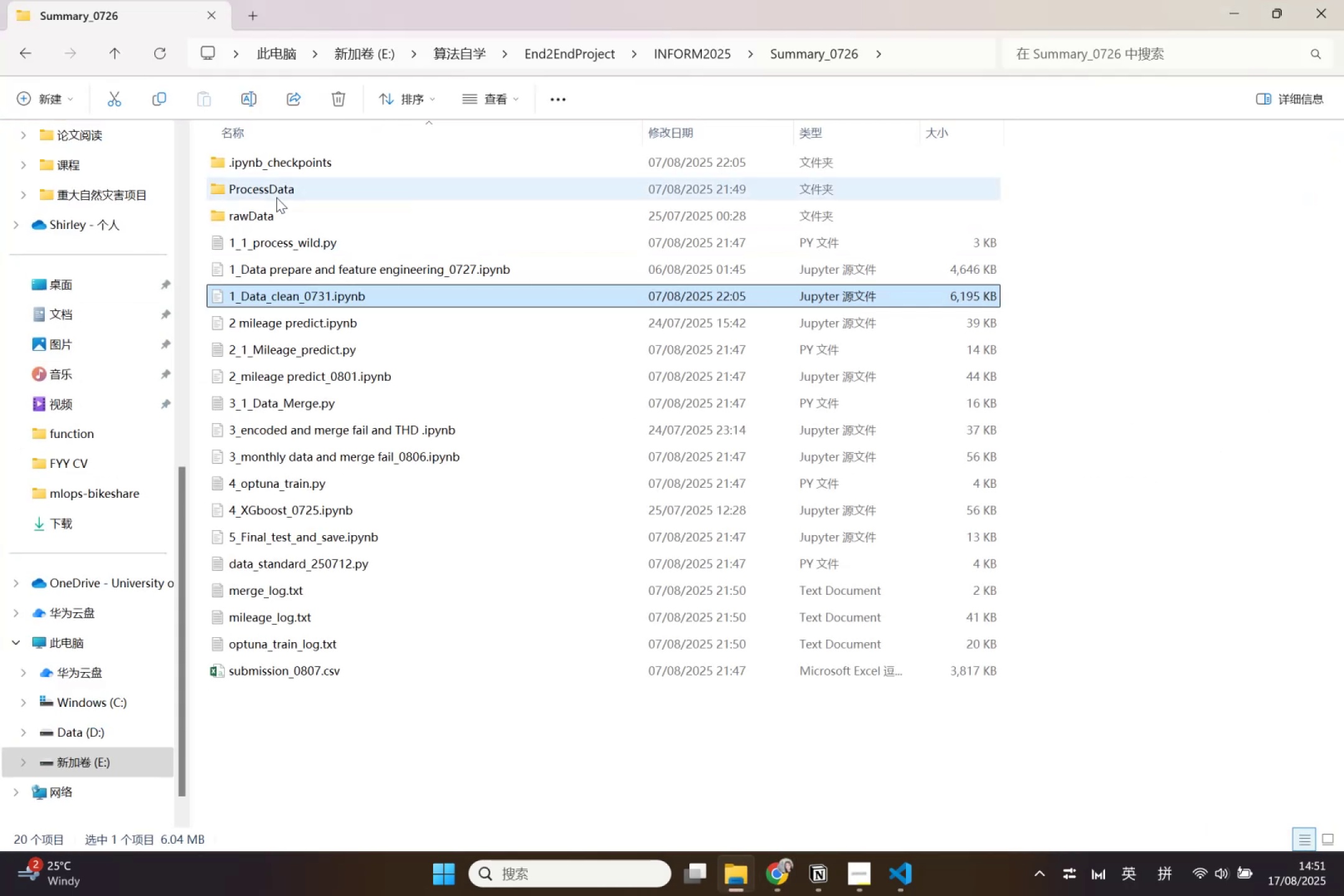 
left_click([276, 213])
 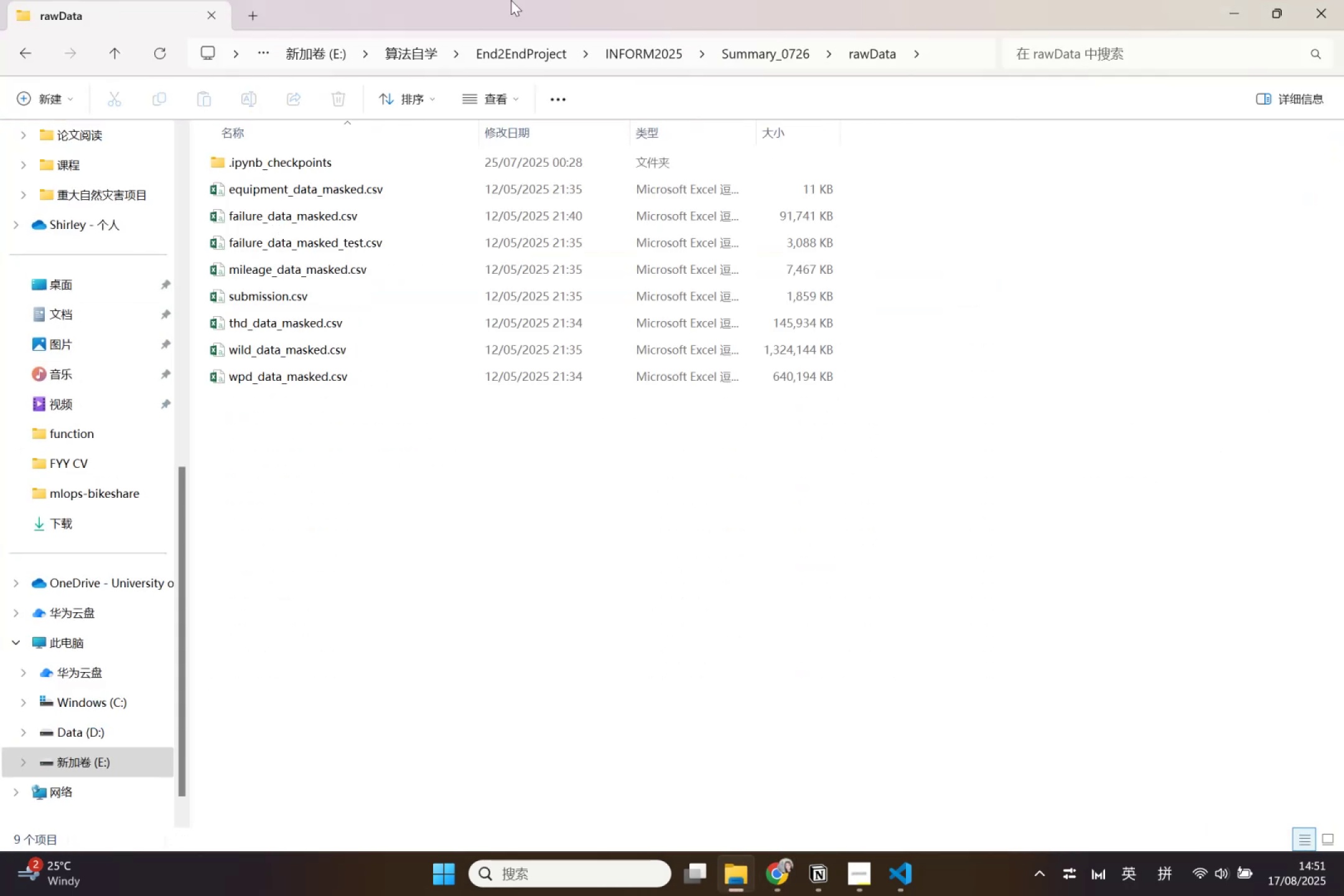 
left_click_drag(start_coordinate=[499, 6], to_coordinate=[1067, 265])
 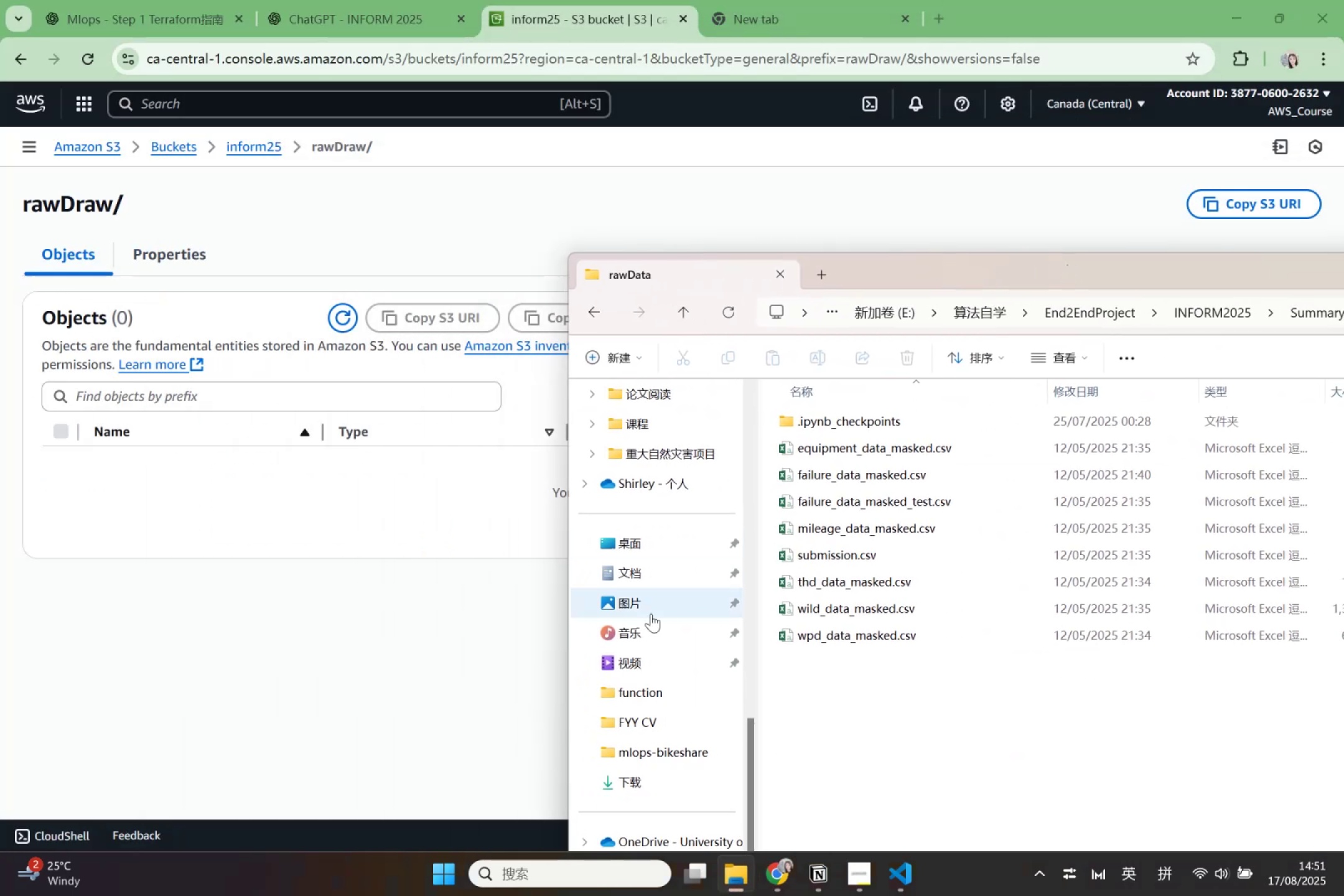 
left_click_drag(start_coordinate=[841, 715], to_coordinate=[849, 444])
 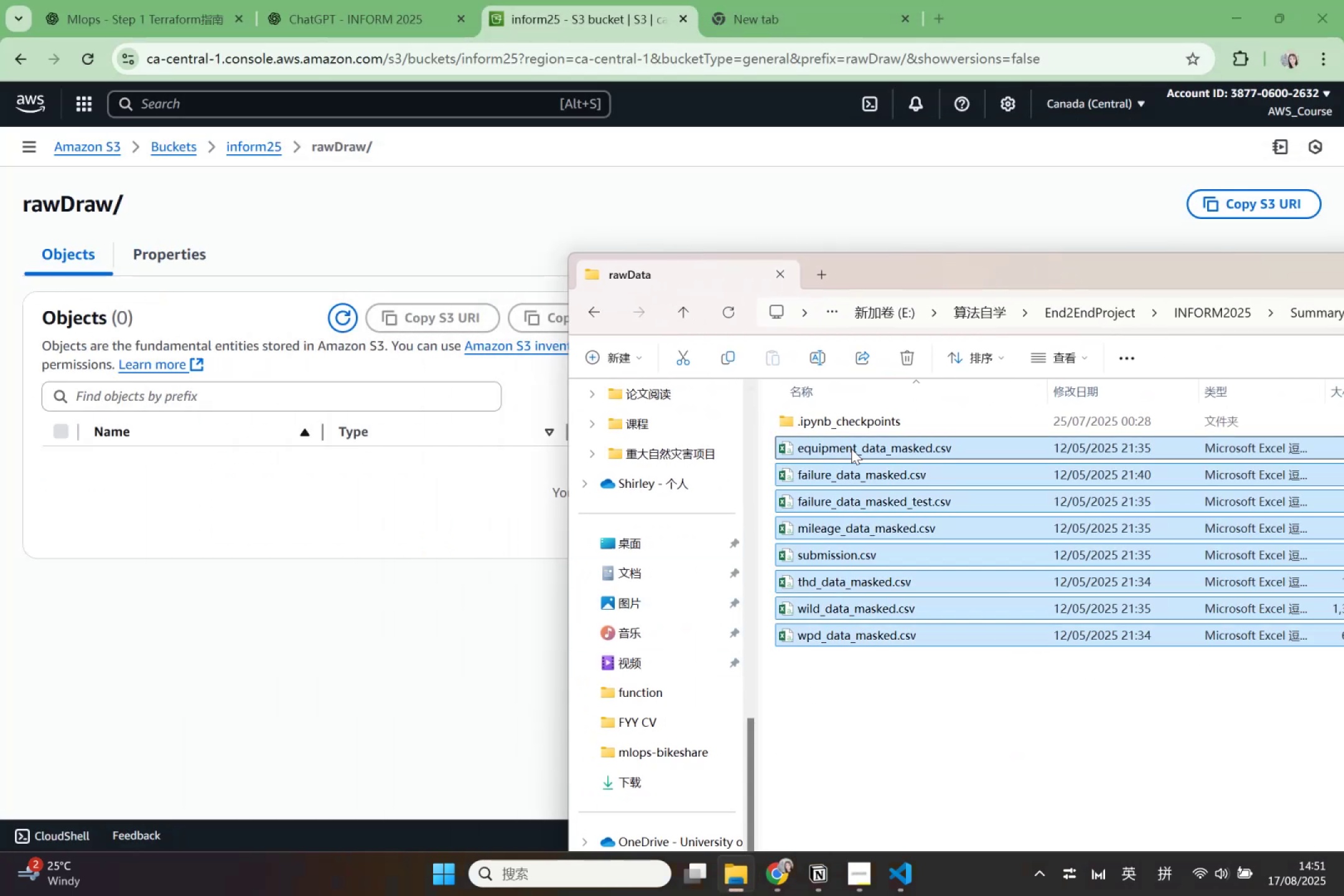 
left_click_drag(start_coordinate=[851, 449], to_coordinate=[296, 547])
 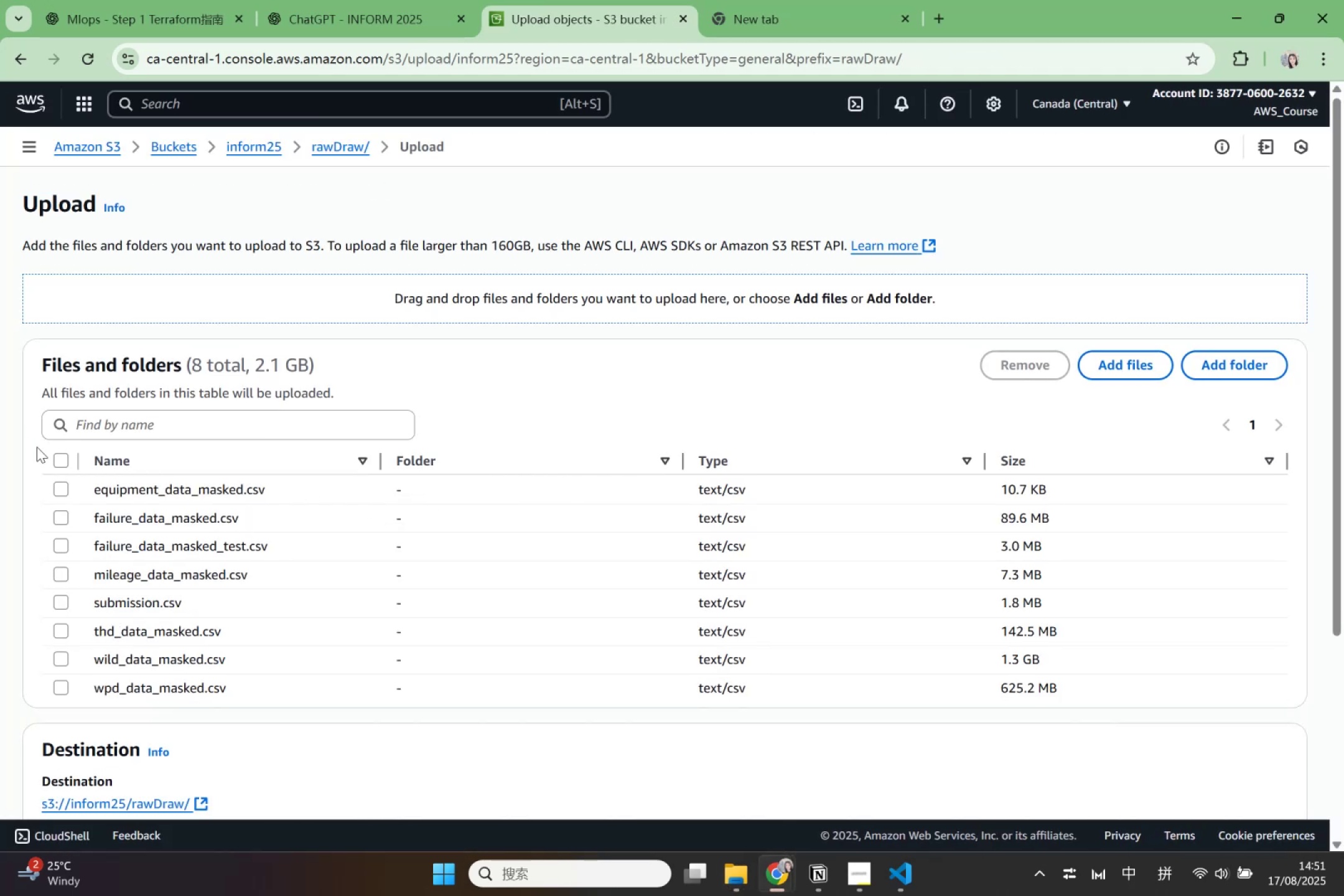 
wait(5.2)
 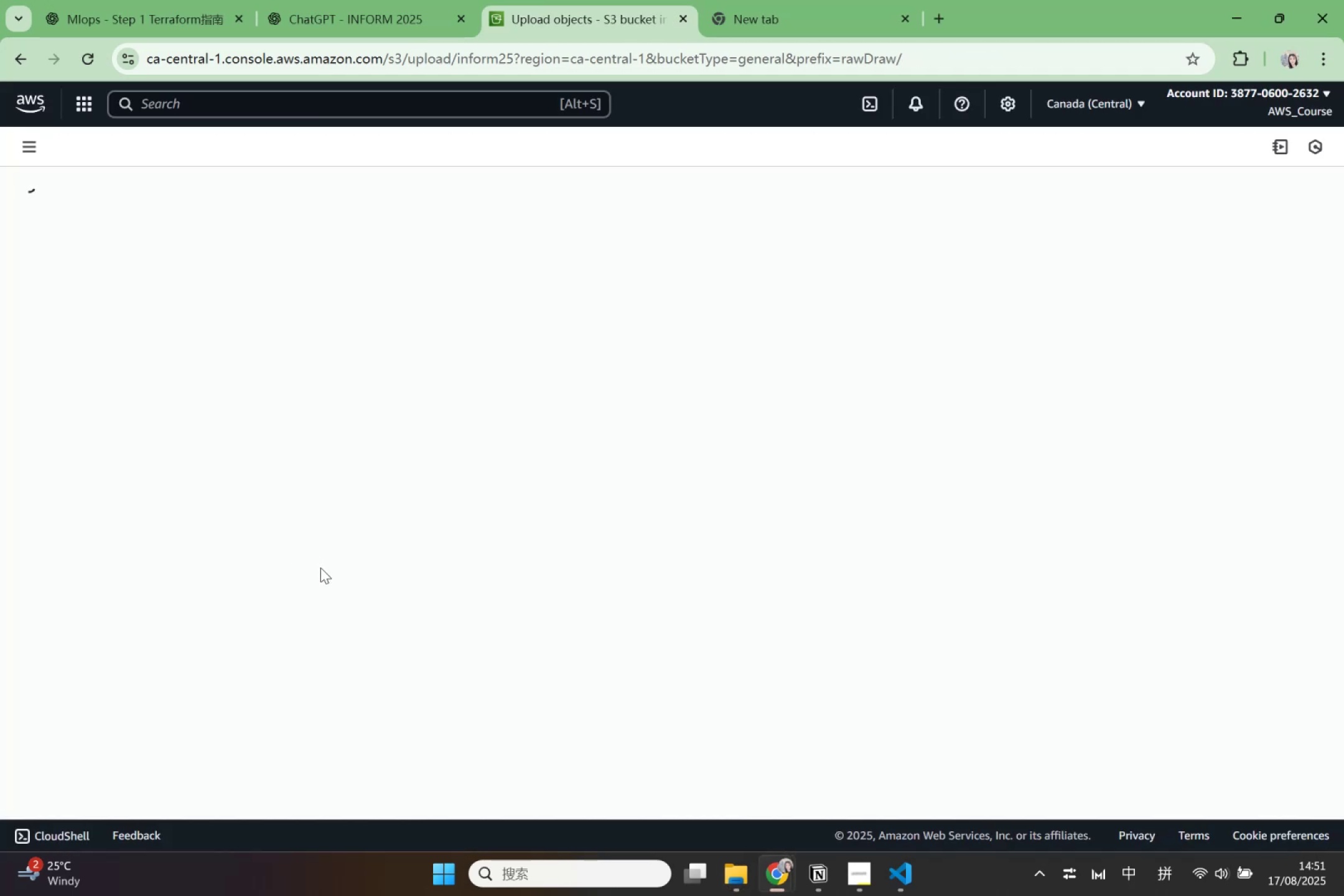 
left_click([56, 460])
 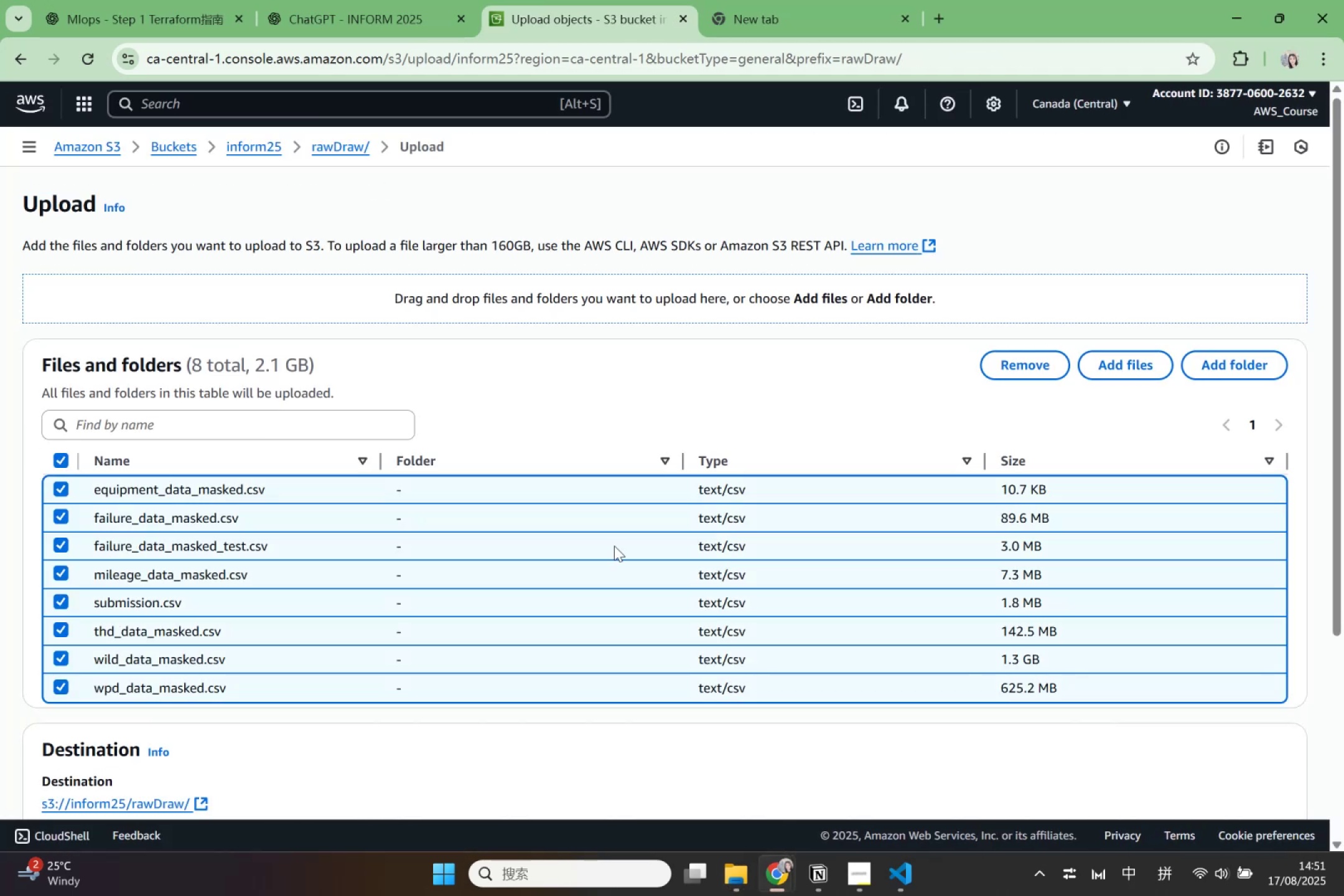 
scroll: coordinate [759, 632], scroll_direction: down, amount: 6.0
 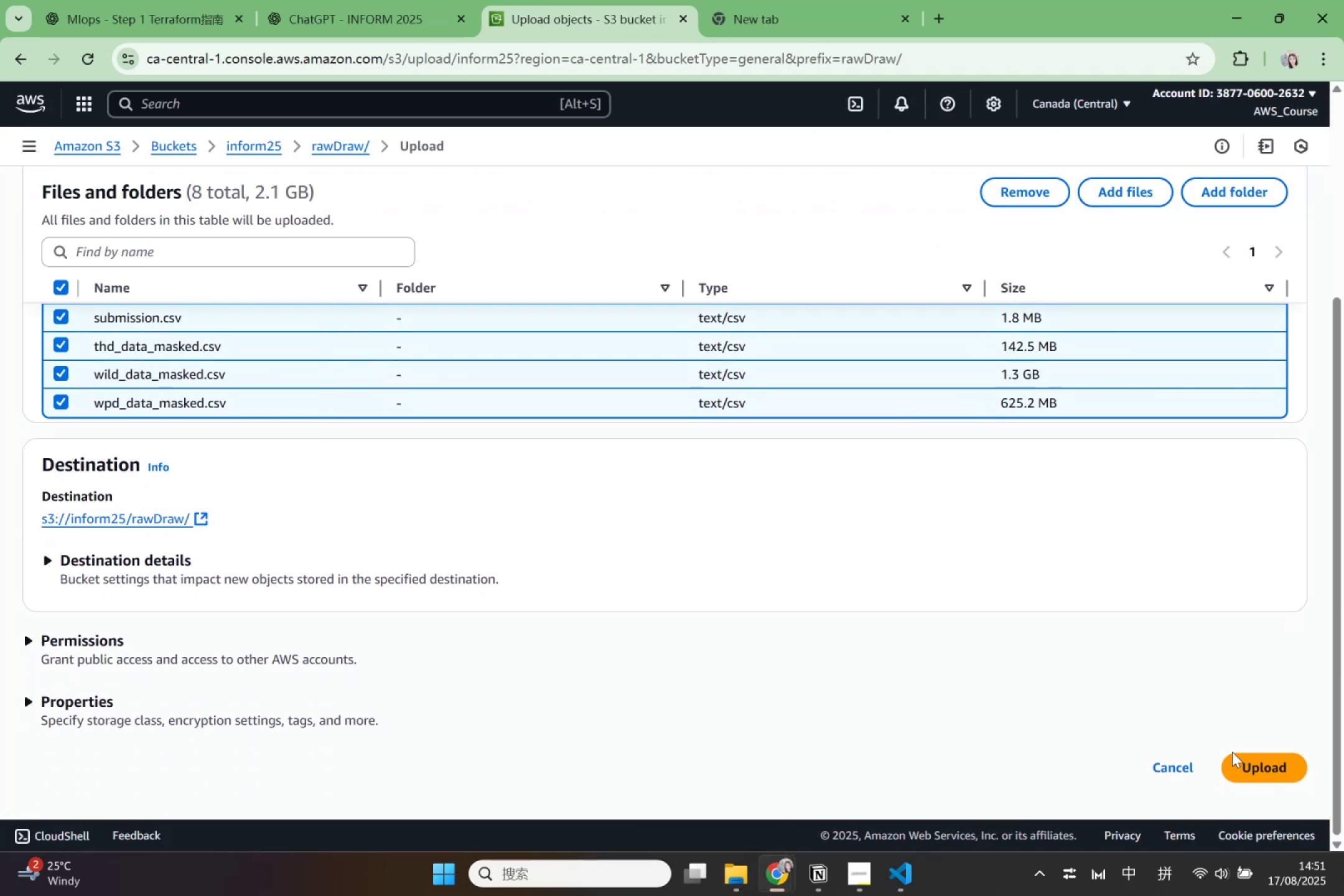 
left_click([1264, 768])
 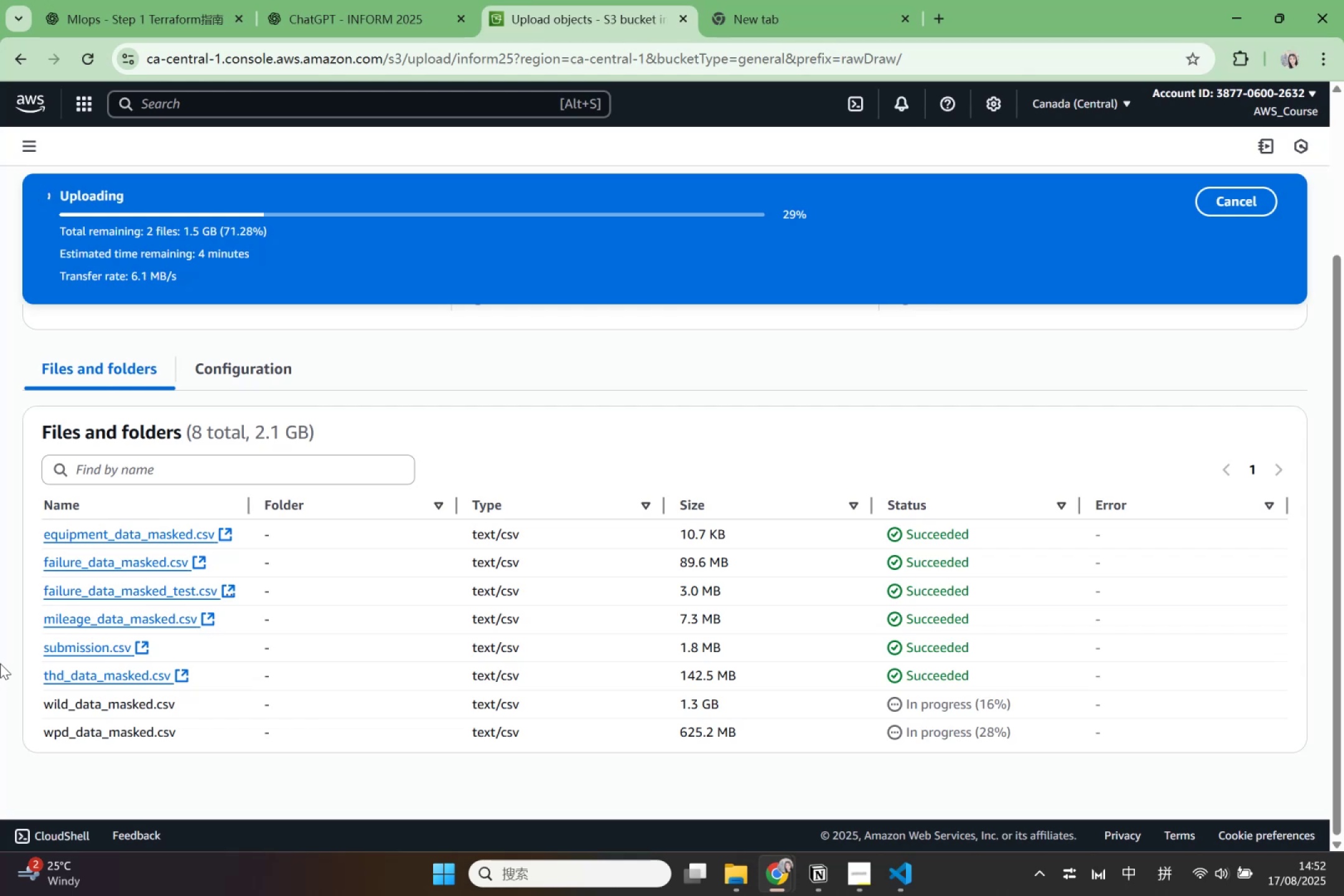 
wait(109.99)
 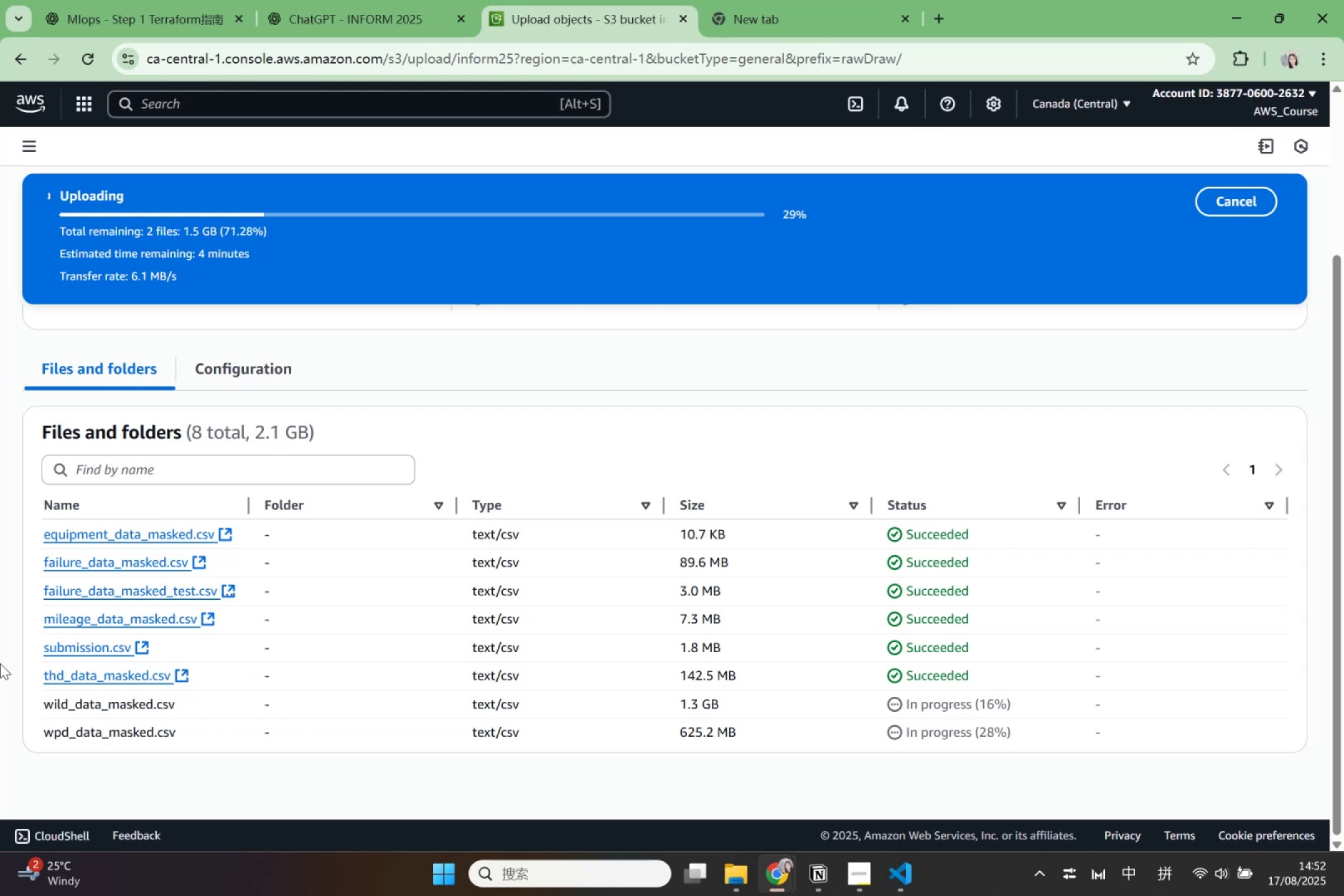 
mouse_move([839, 22])
 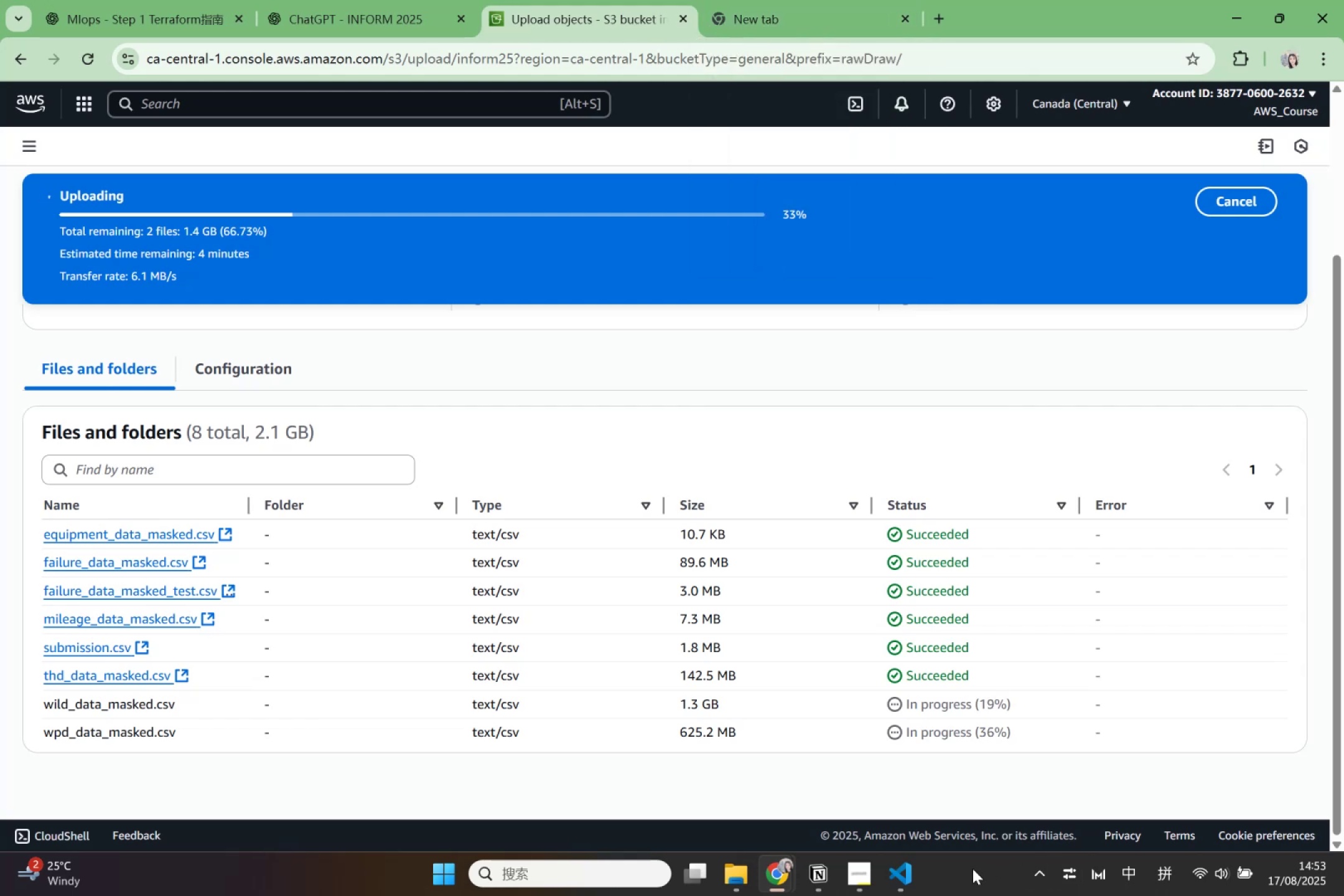 
mouse_move([906, 852])
 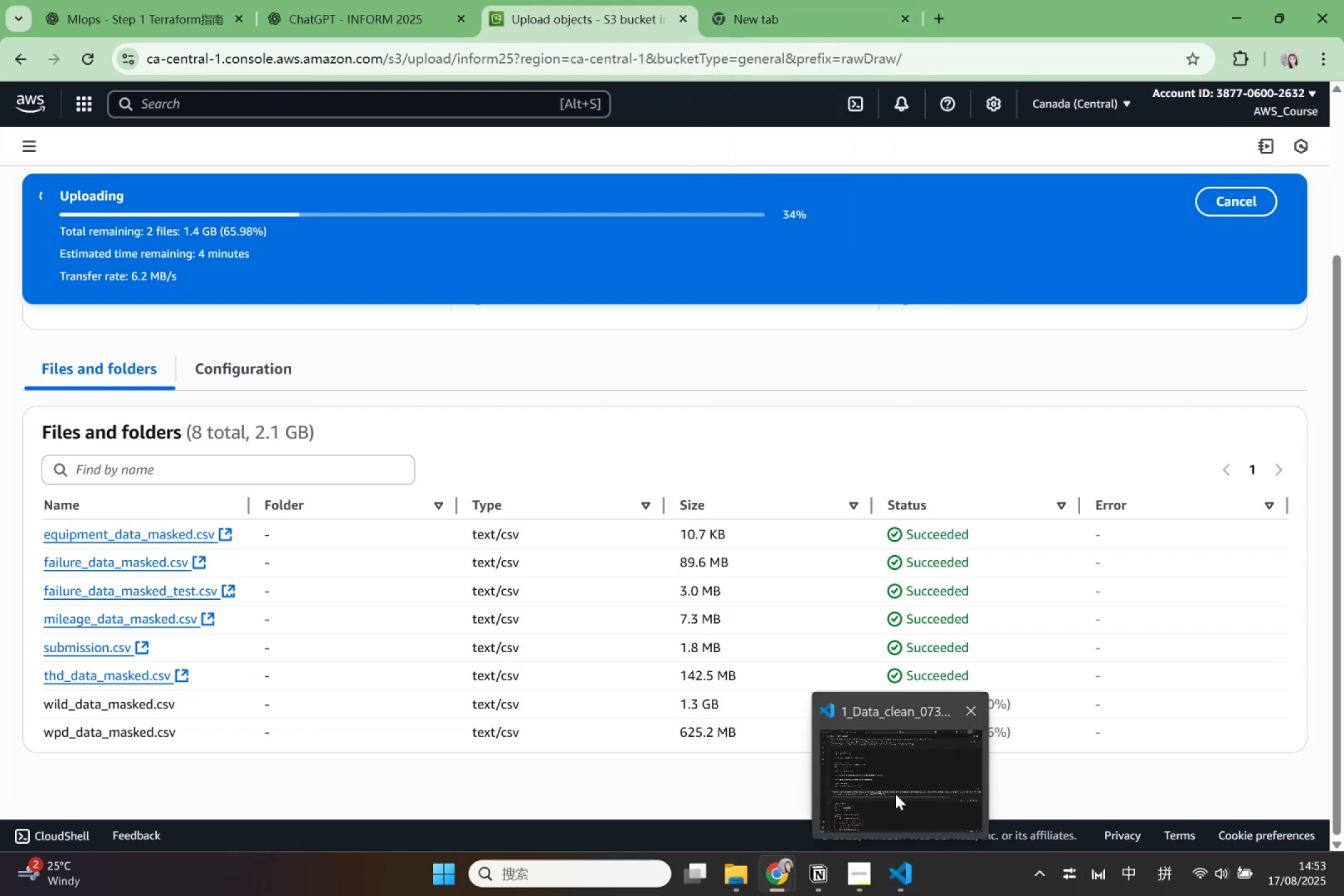 
left_click_drag(start_coordinate=[889, 798], to_coordinate=[880, 809])
 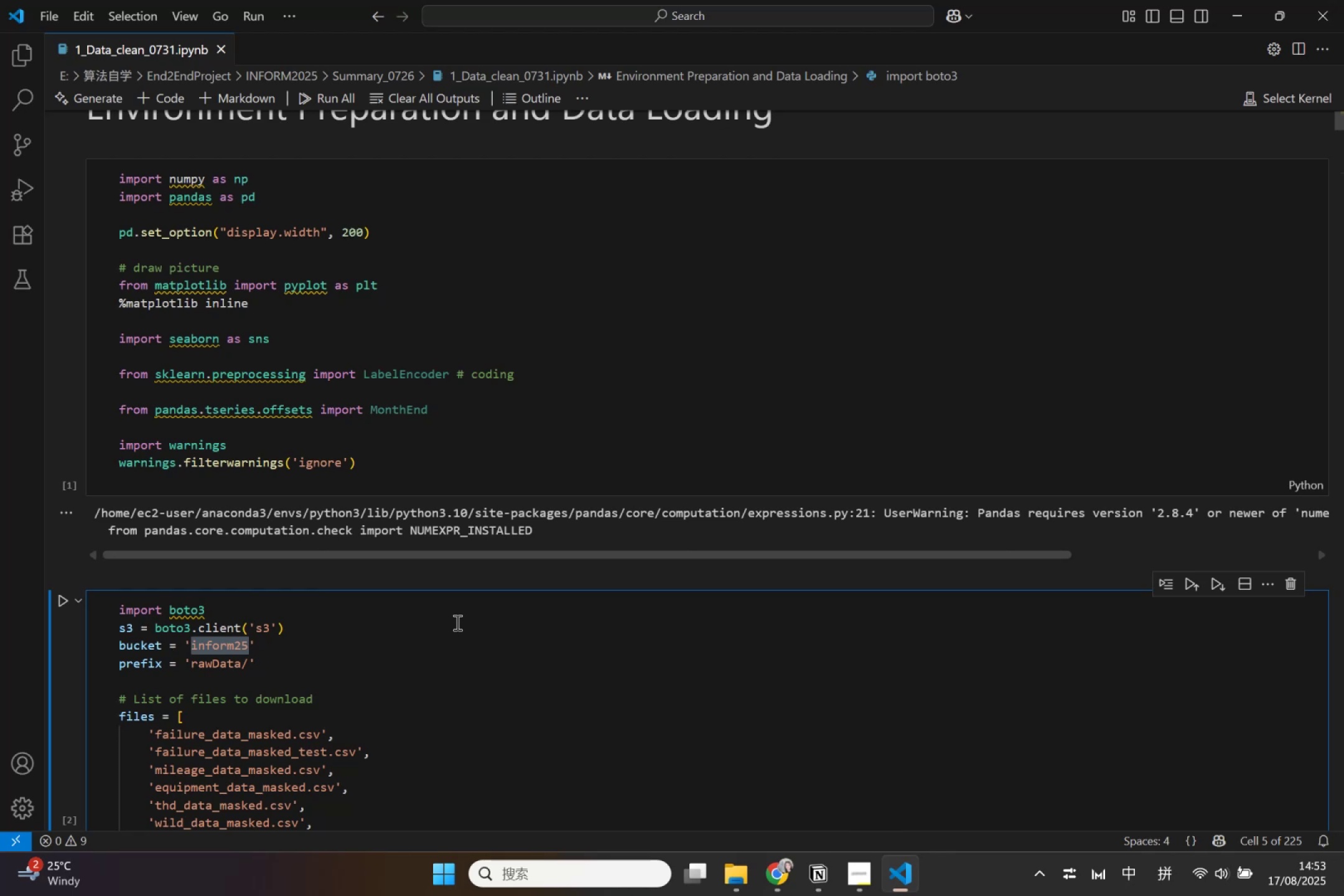 
scroll: coordinate [456, 621], scroll_direction: down, amount: 59.0
 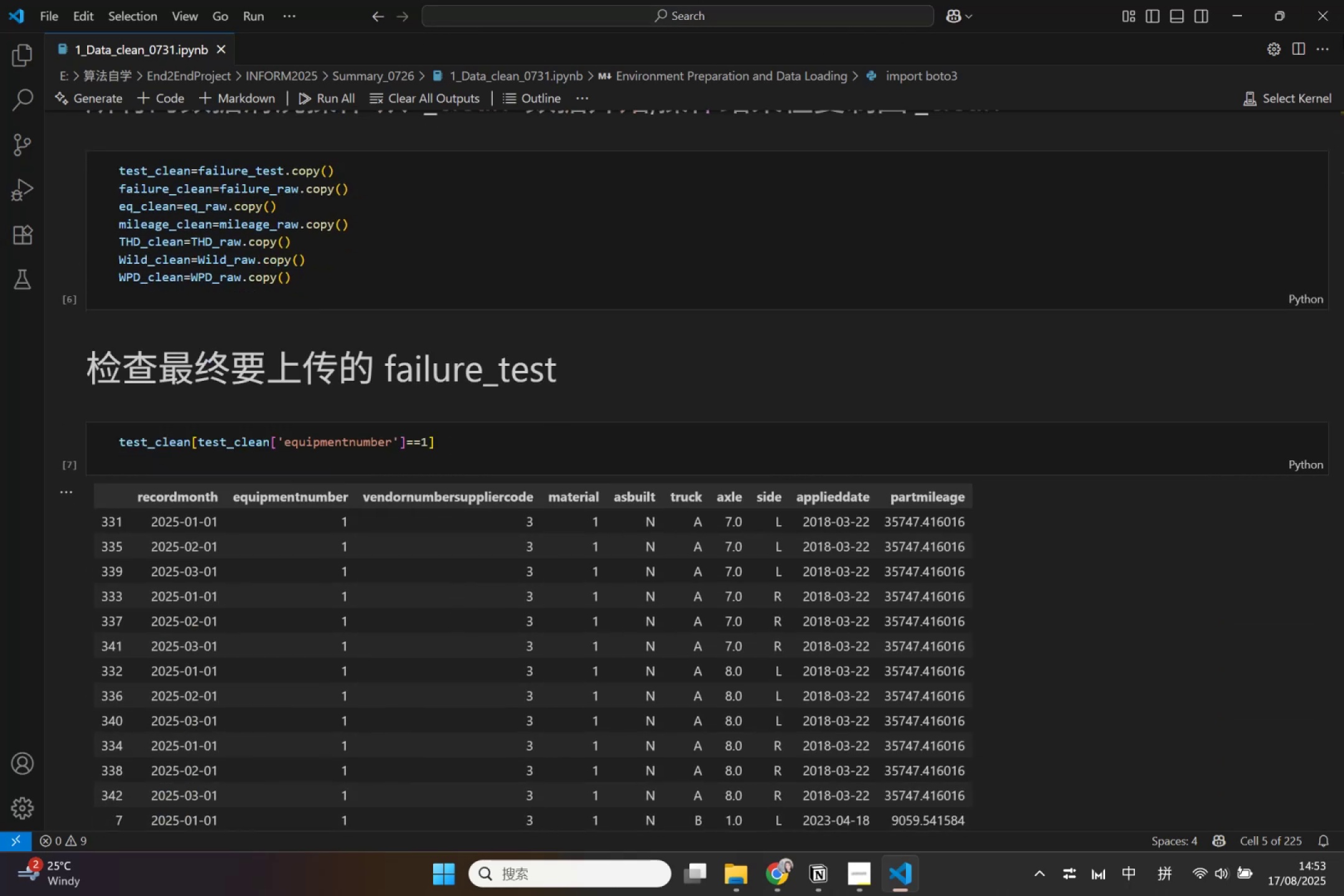 
left_click([1342, 9])
 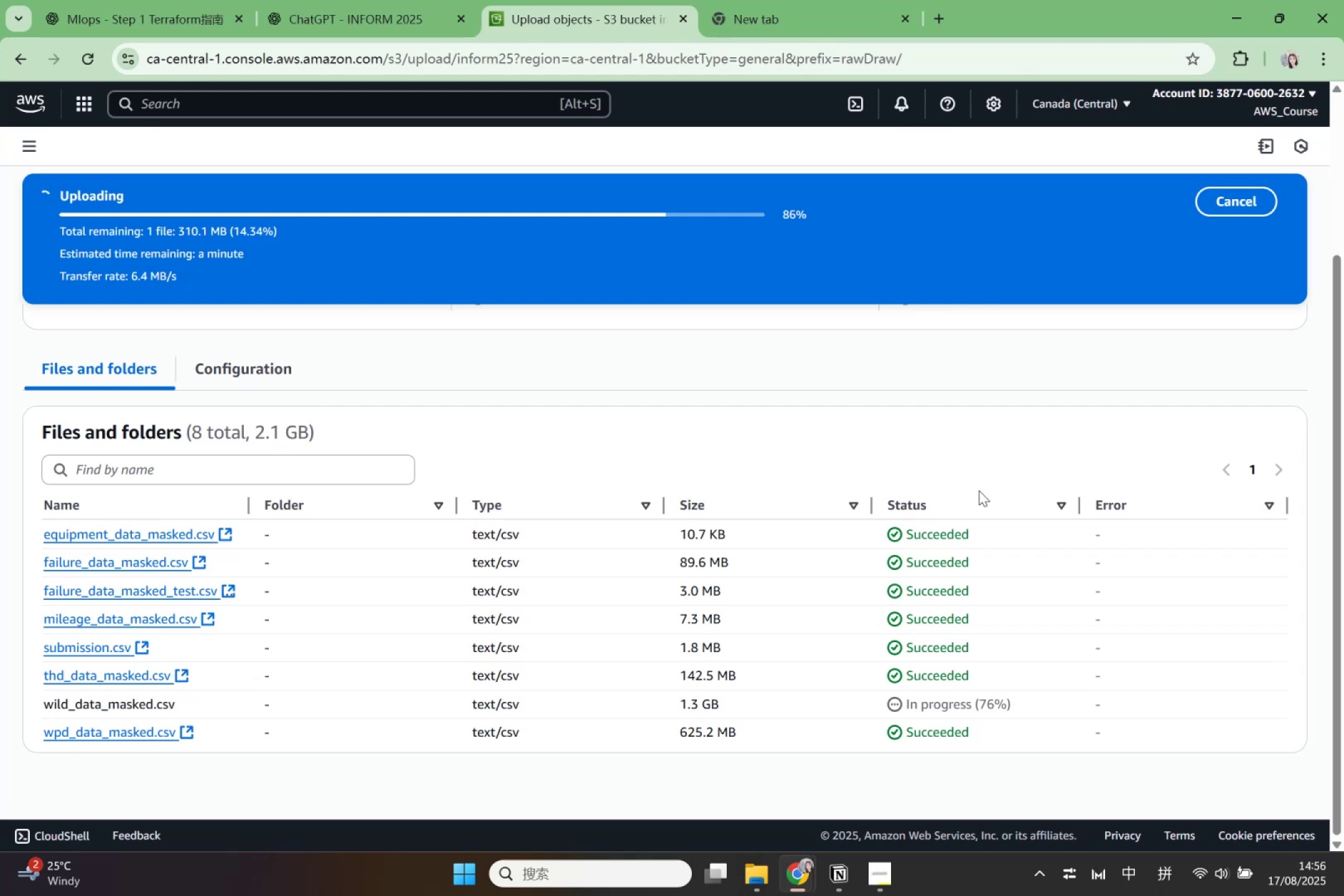 
wait(159.59)
 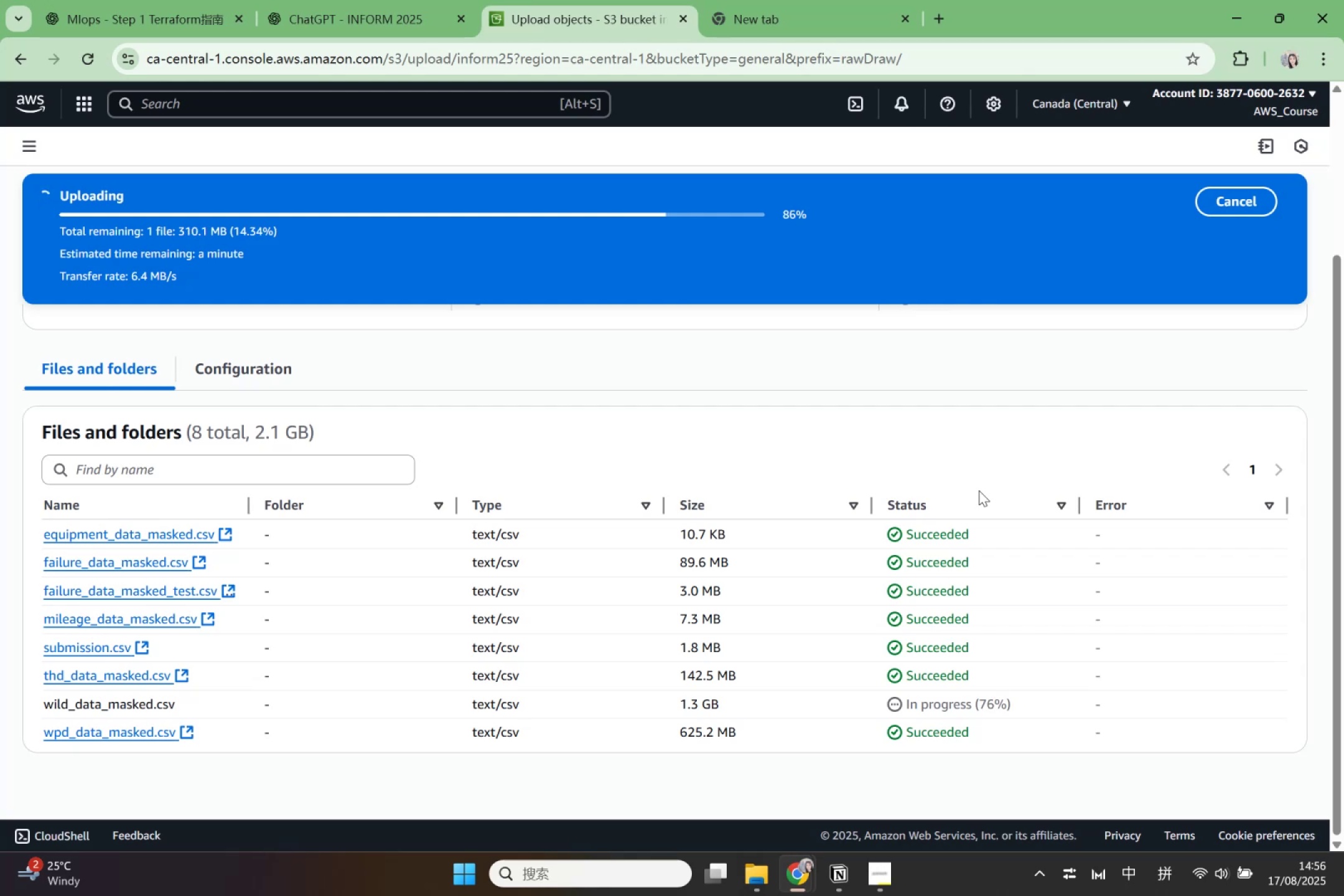 
left_click([935, 449])
 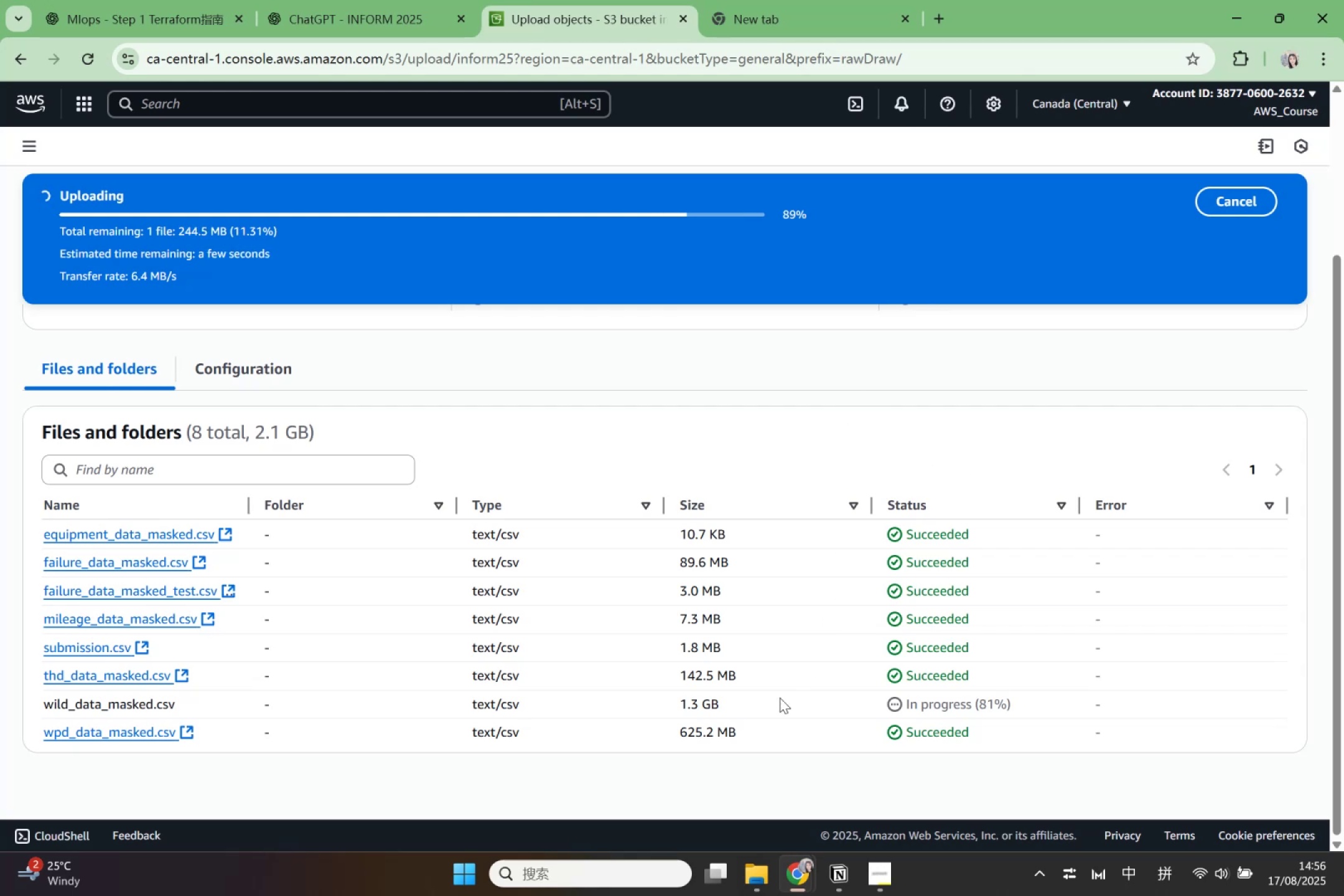 
wait(5.57)
 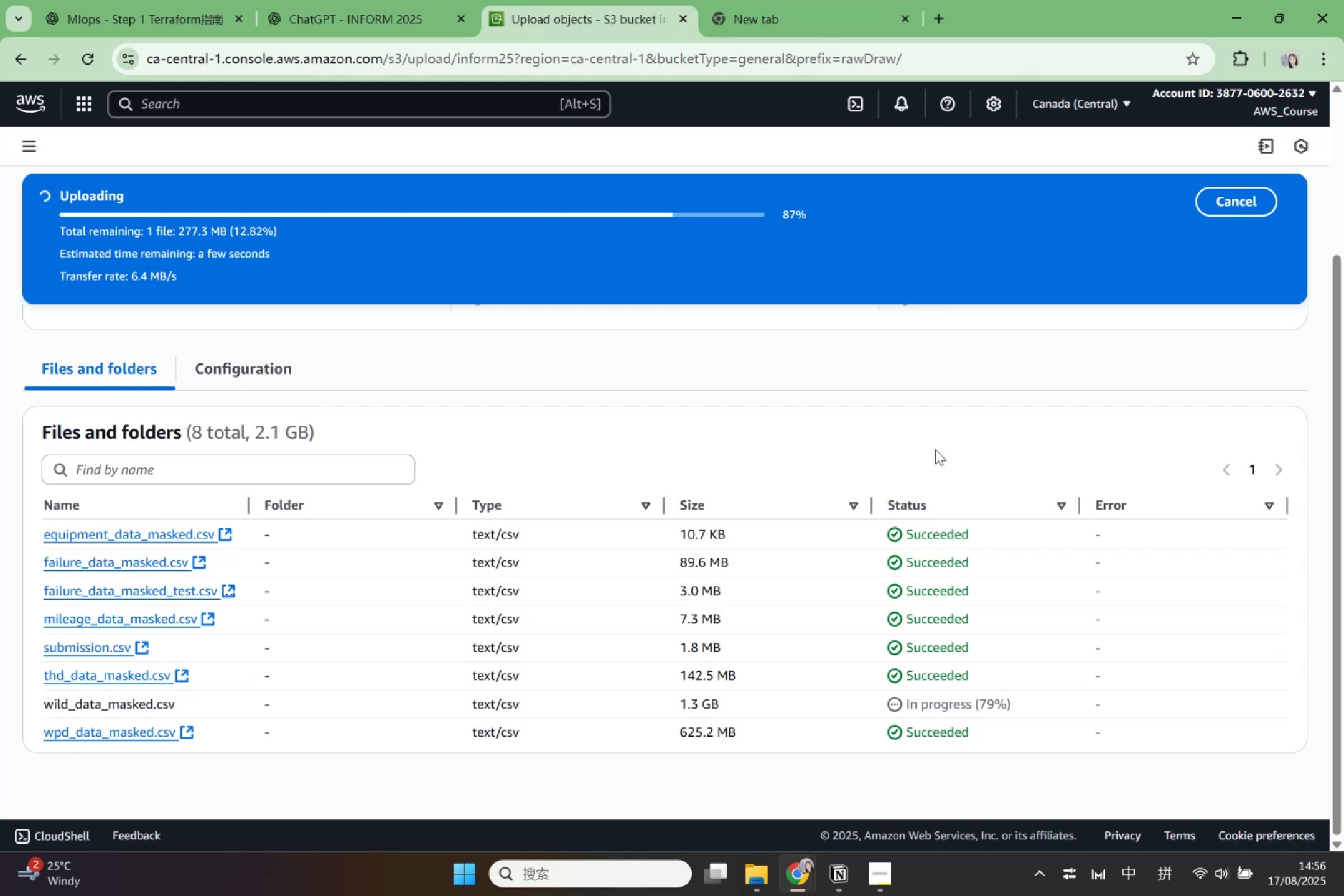 
left_click([786, 864])
 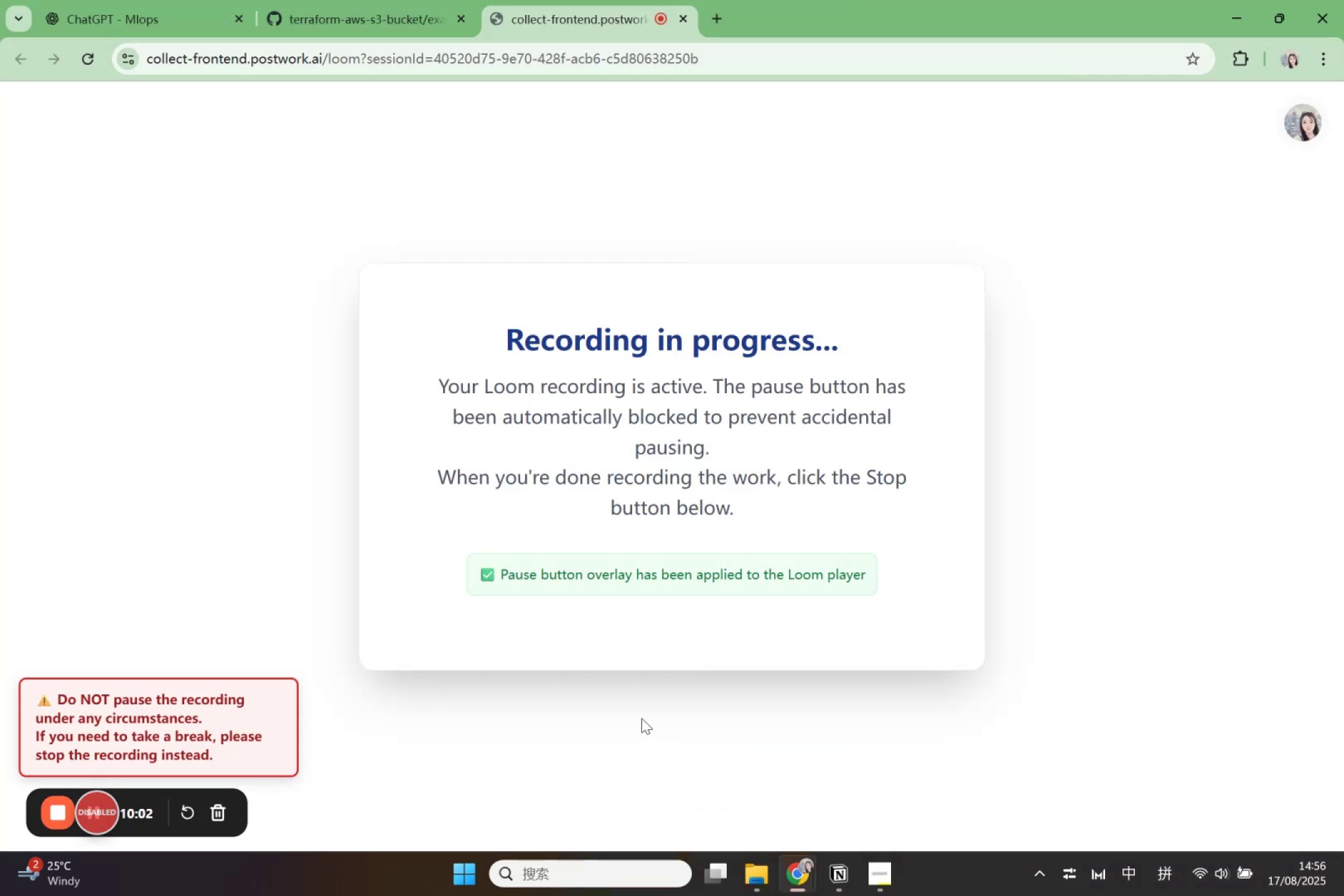 
mouse_move([391, 35])
 